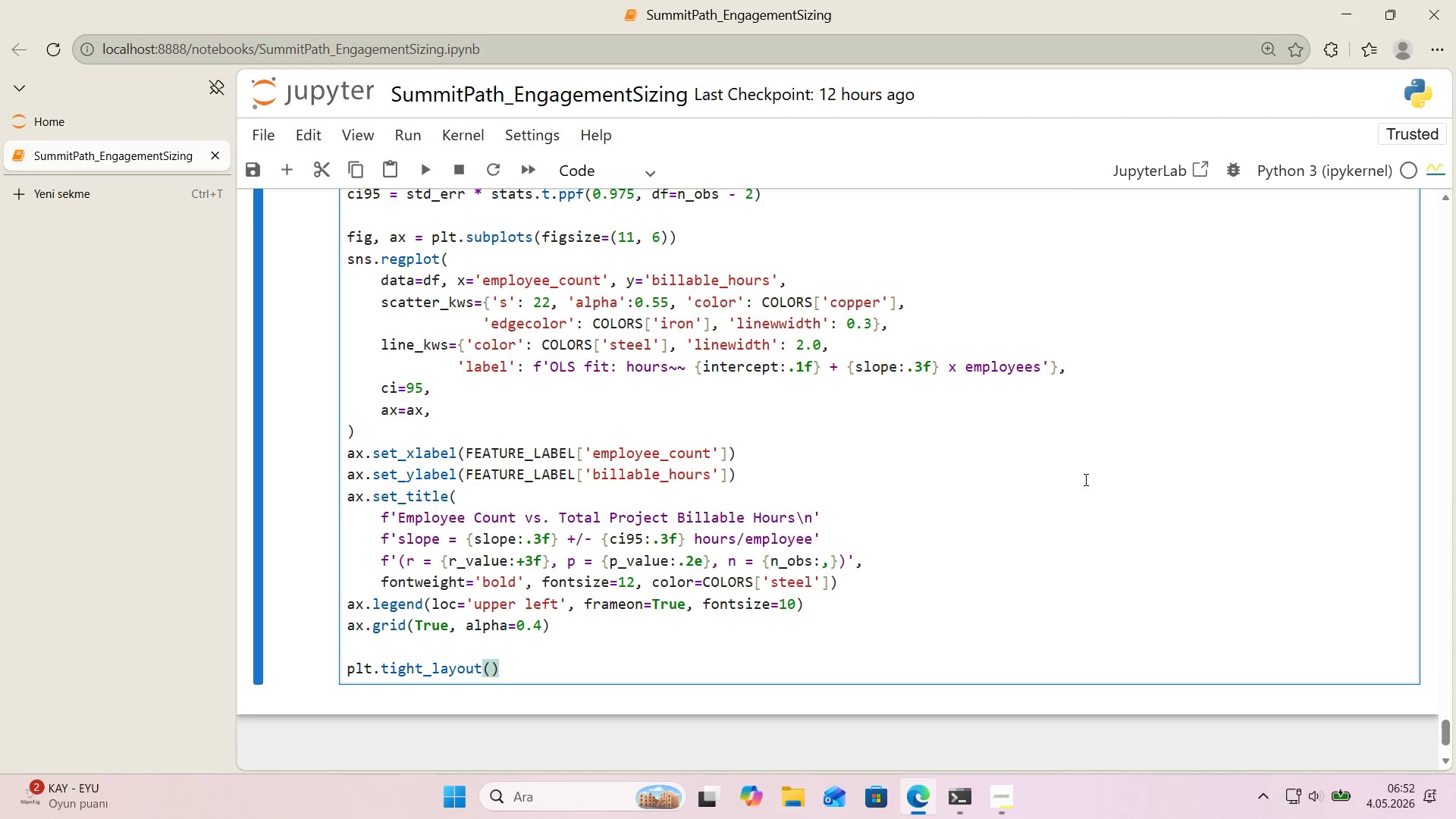 
key(Enter)
 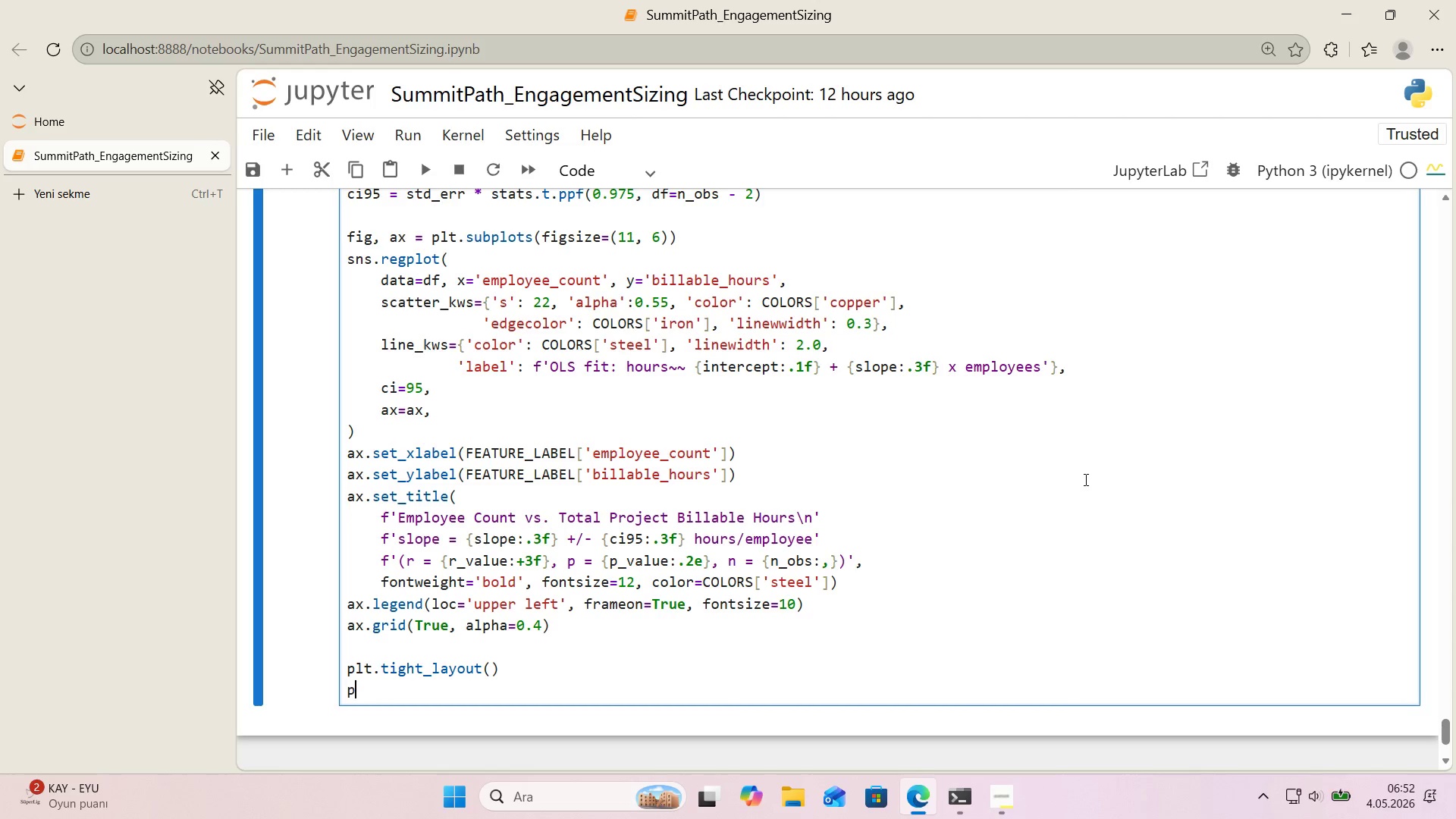 
type(plt.savef'g)
 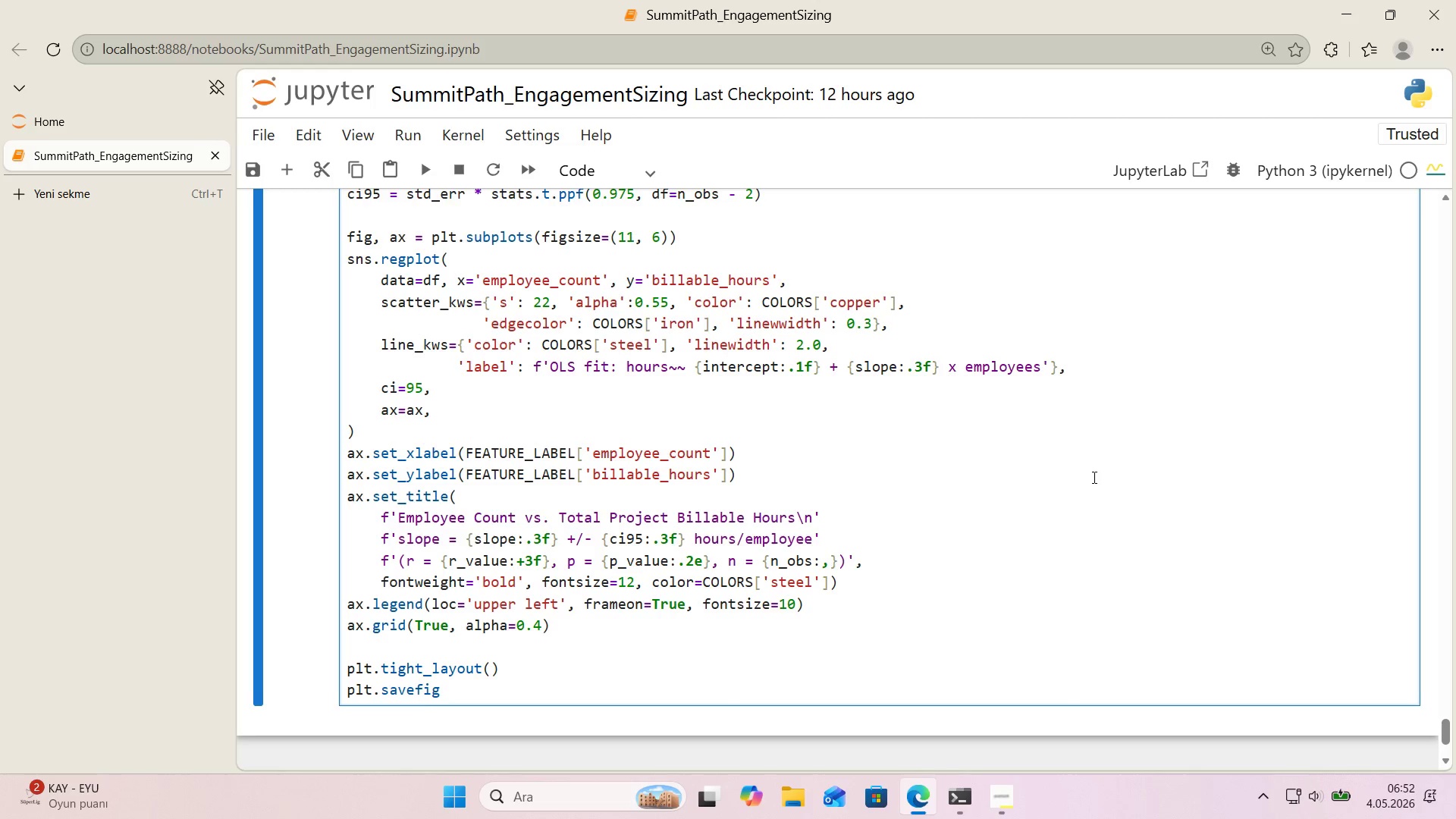 
scroll: coordinate [1093, 477], scroll_direction: down, amount: 1.0
 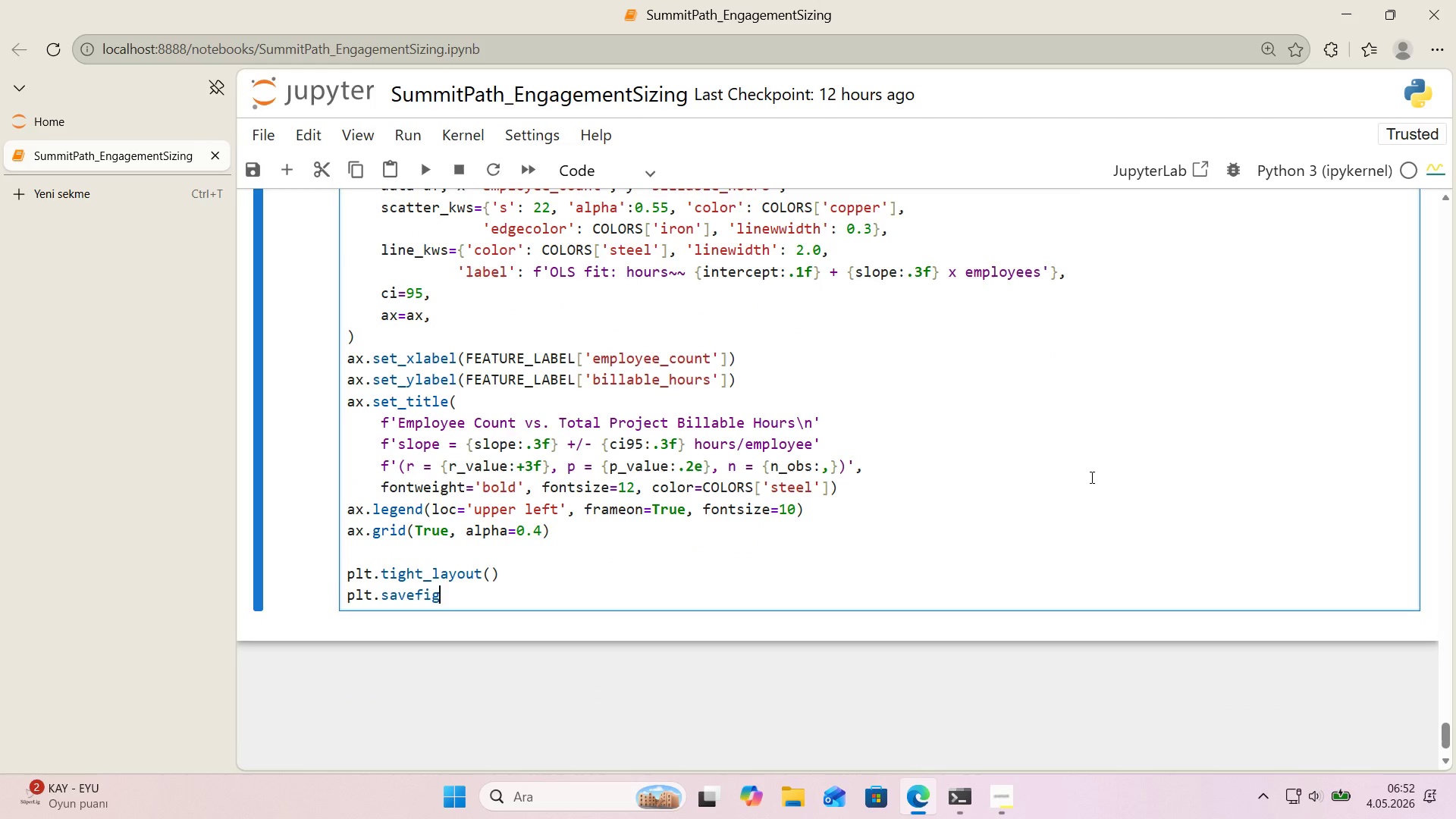 
type(*()
 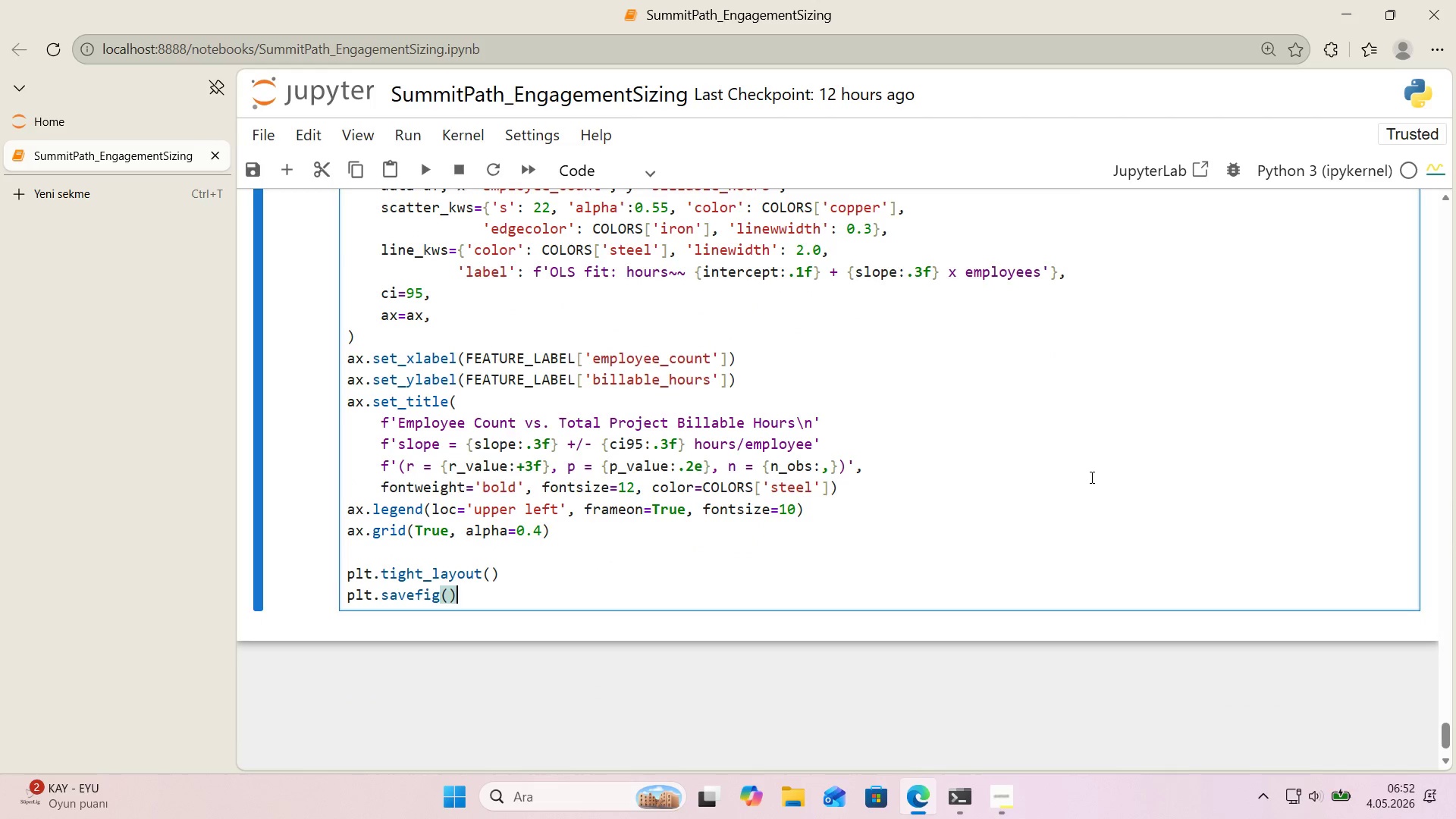 
key(ArrowLeft)
 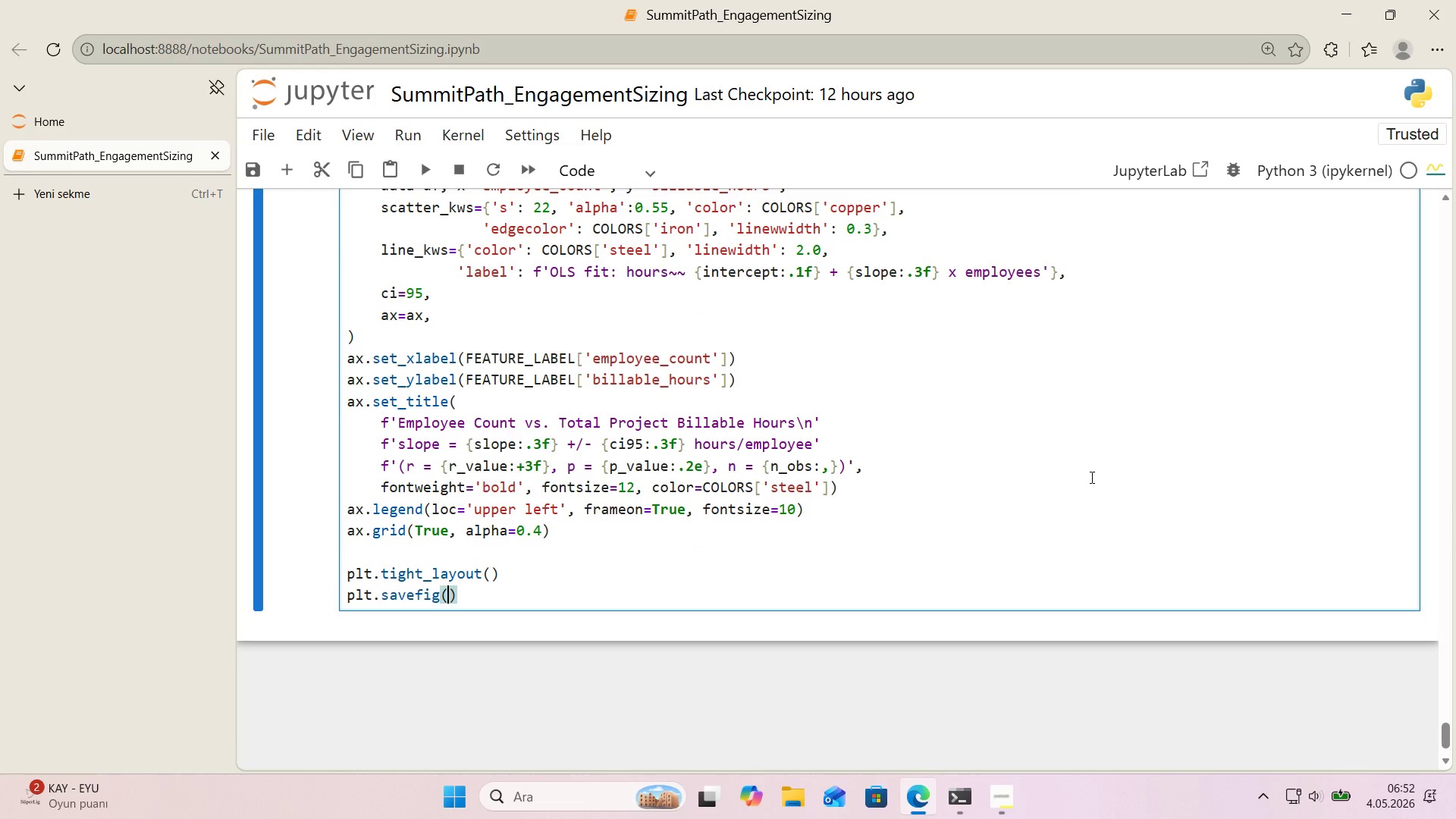 
type(os.path.jo'n*()
 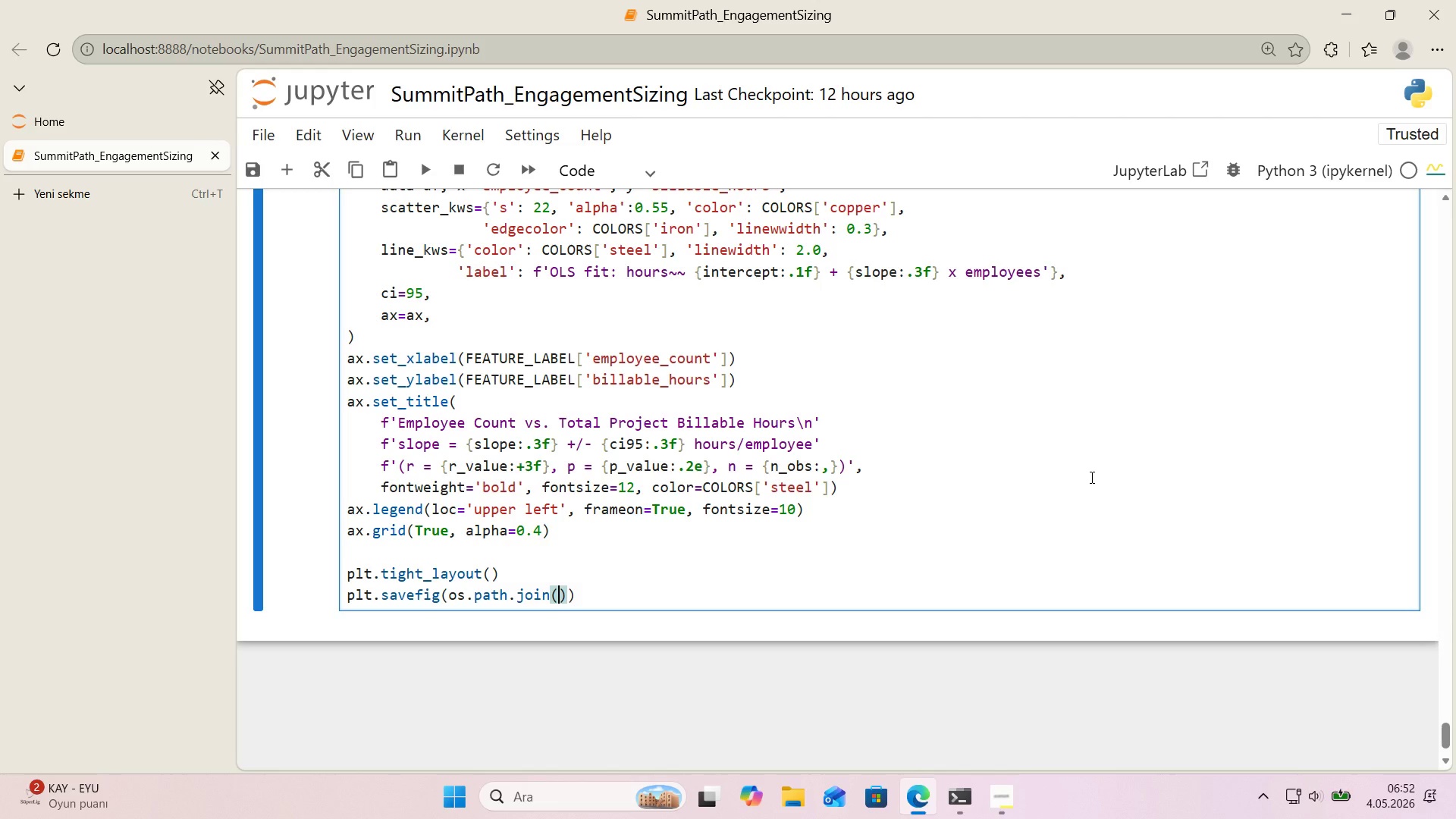 
 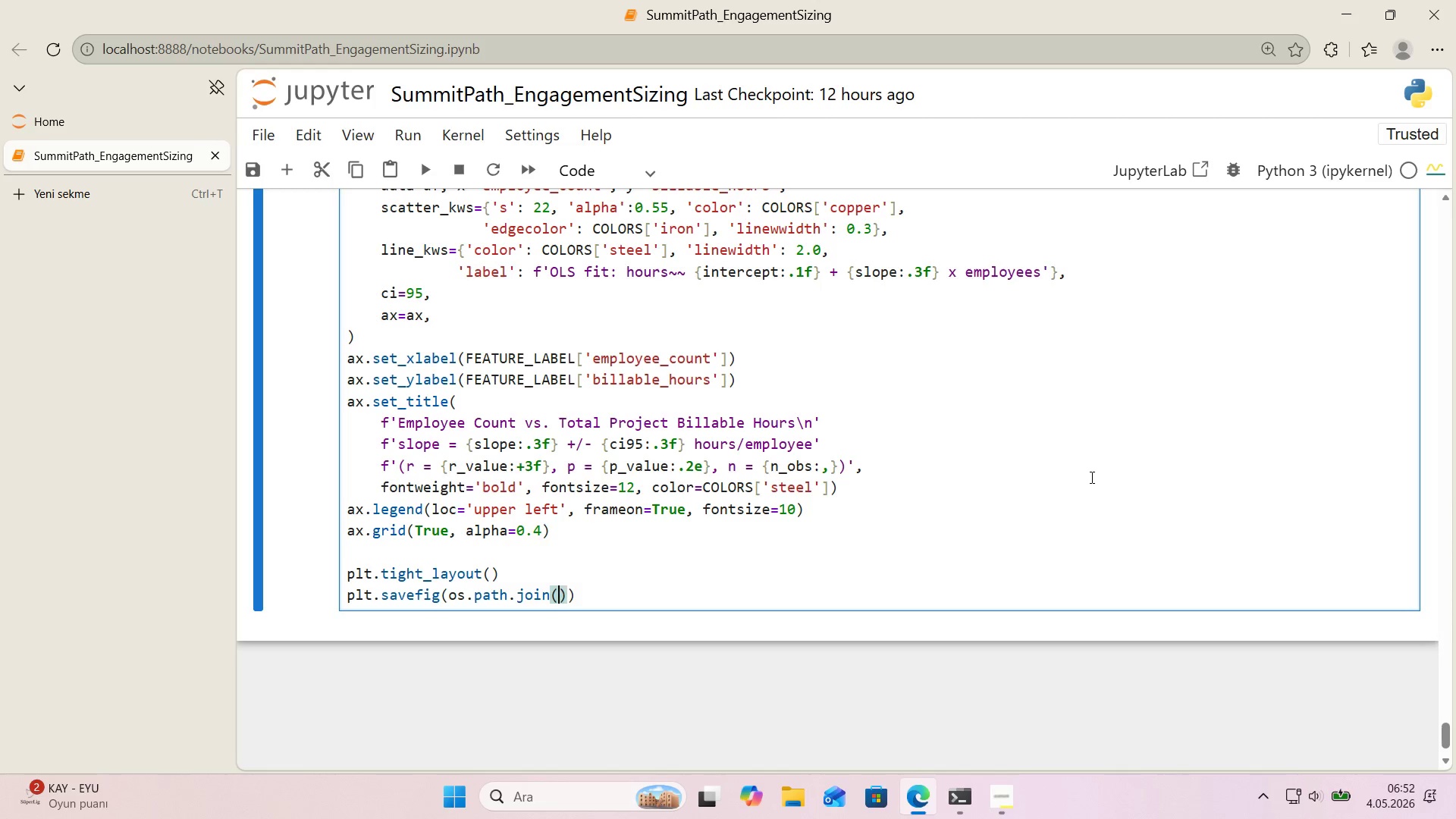 
key(ArrowLeft)
 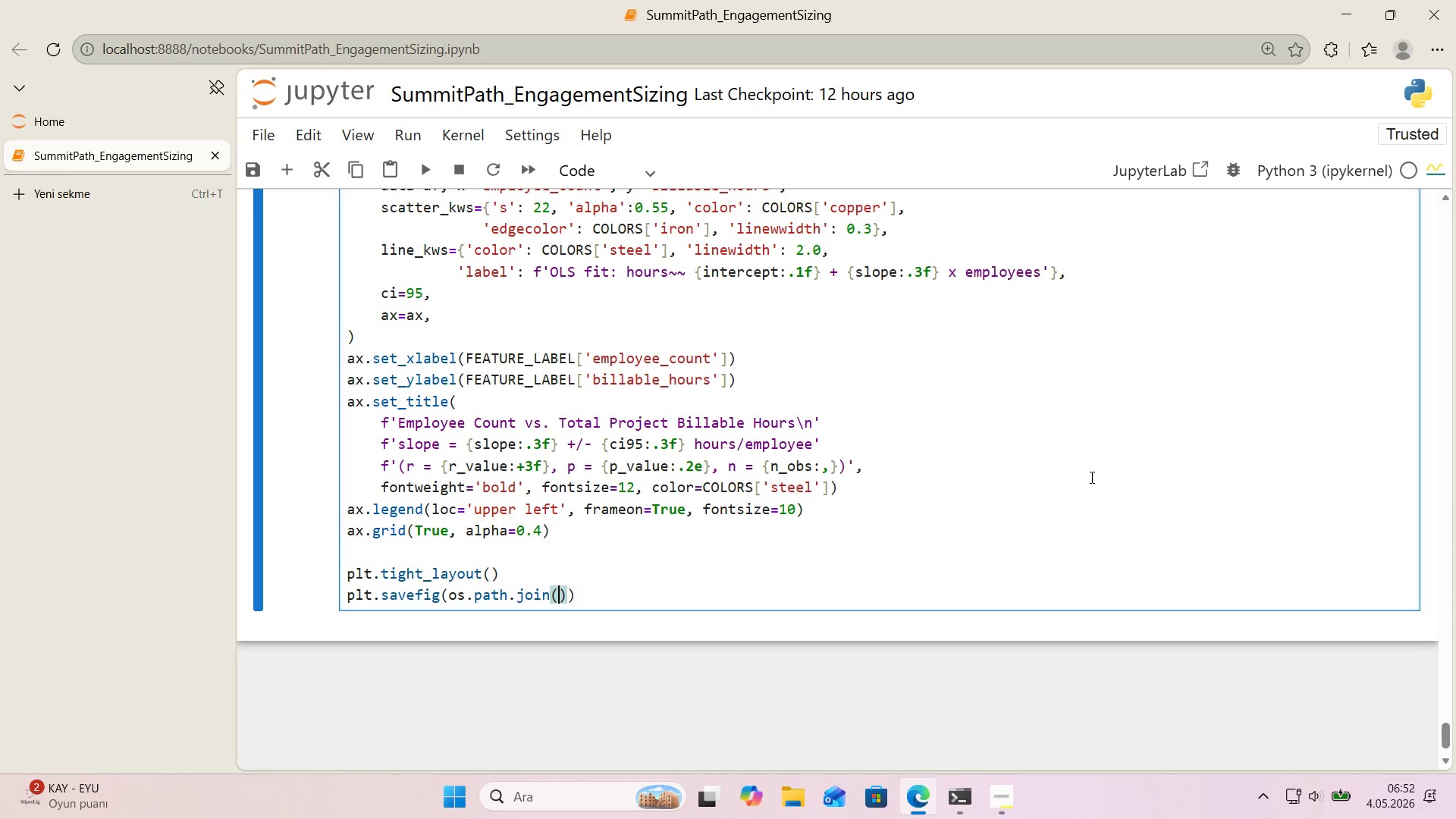 
type(OUTPUT_DIR, @@)
 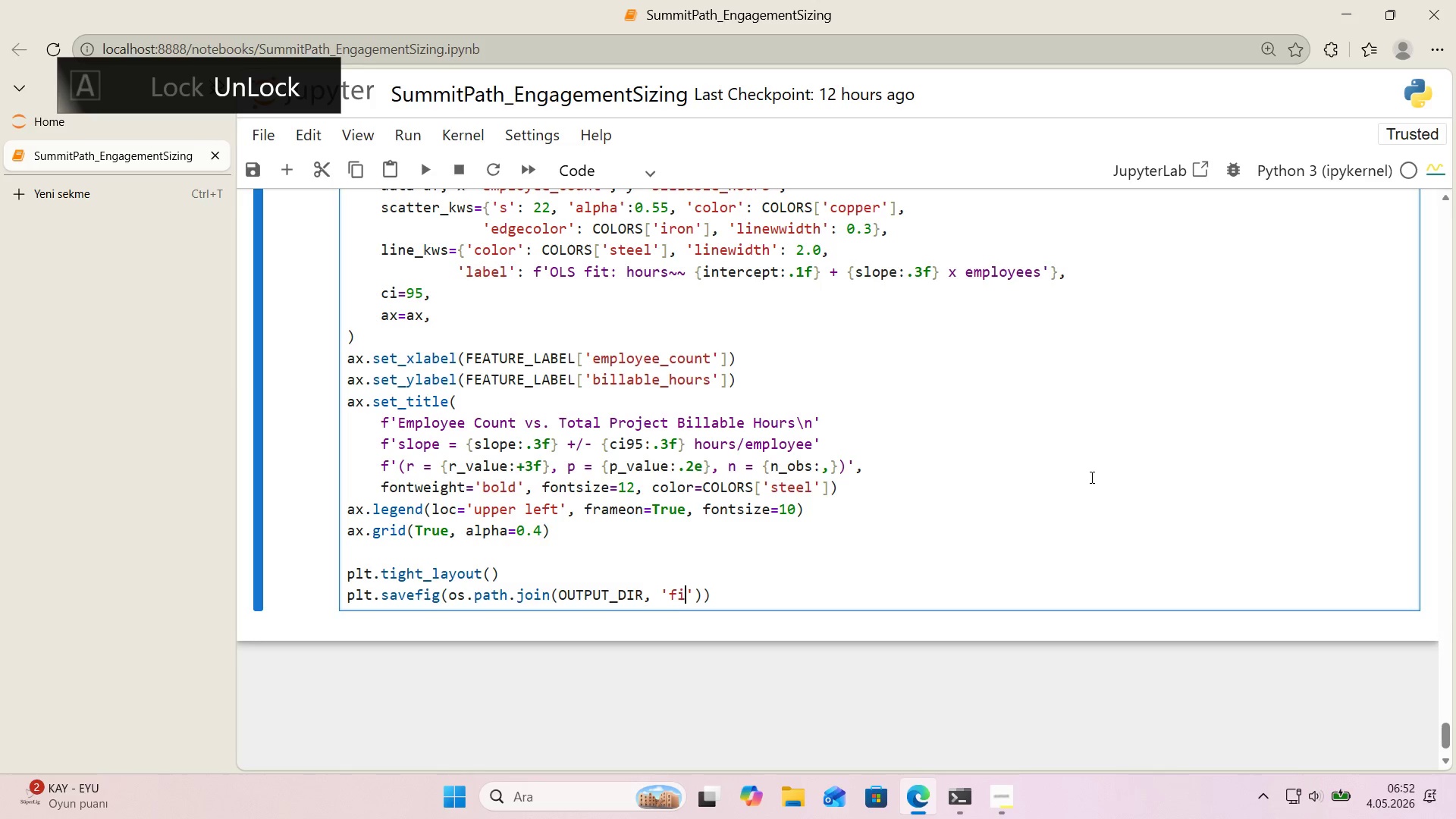 
 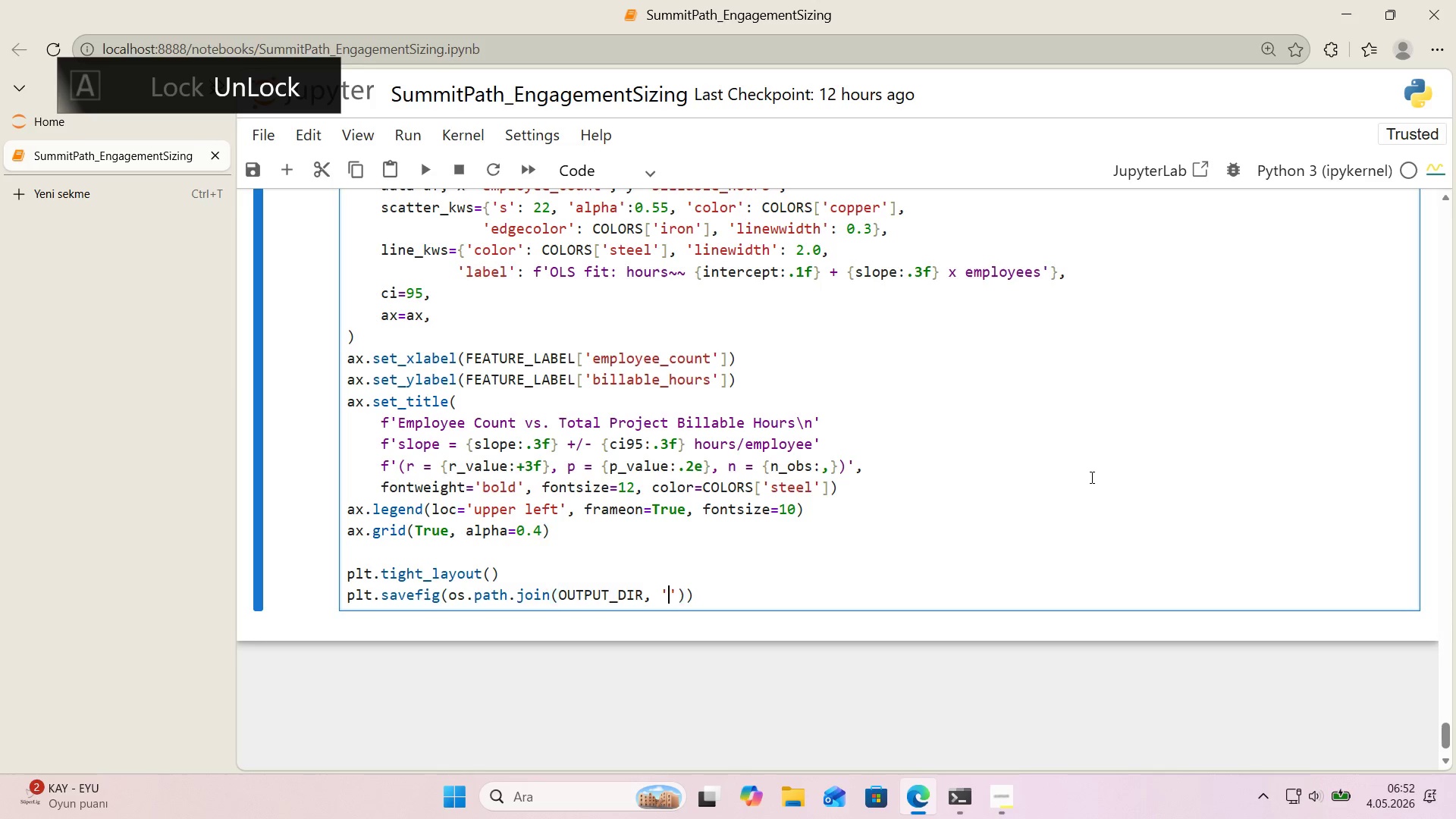 
key(ArrowLeft)
 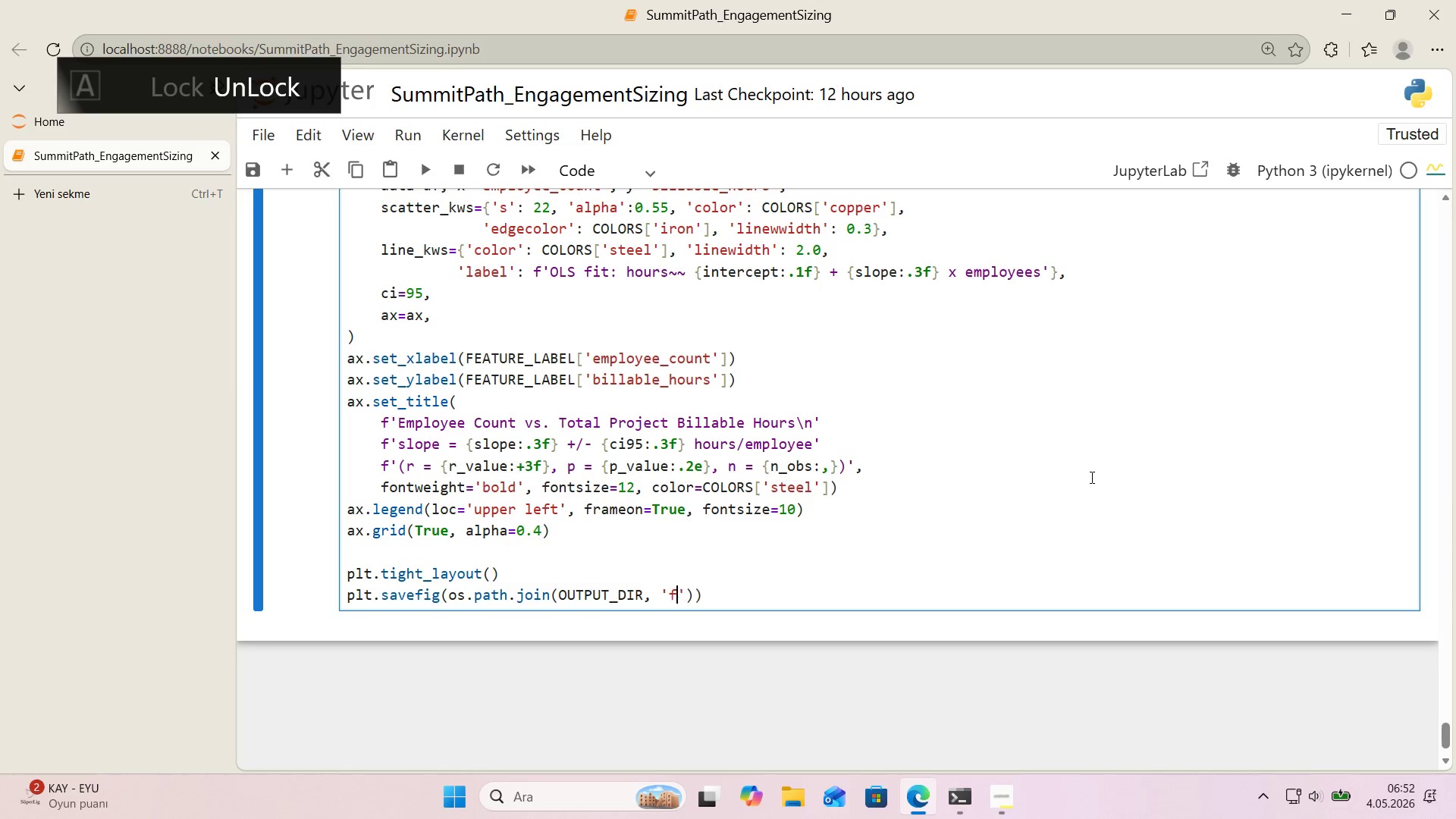 
type(f'g_03_employees_vs_hours.png)
 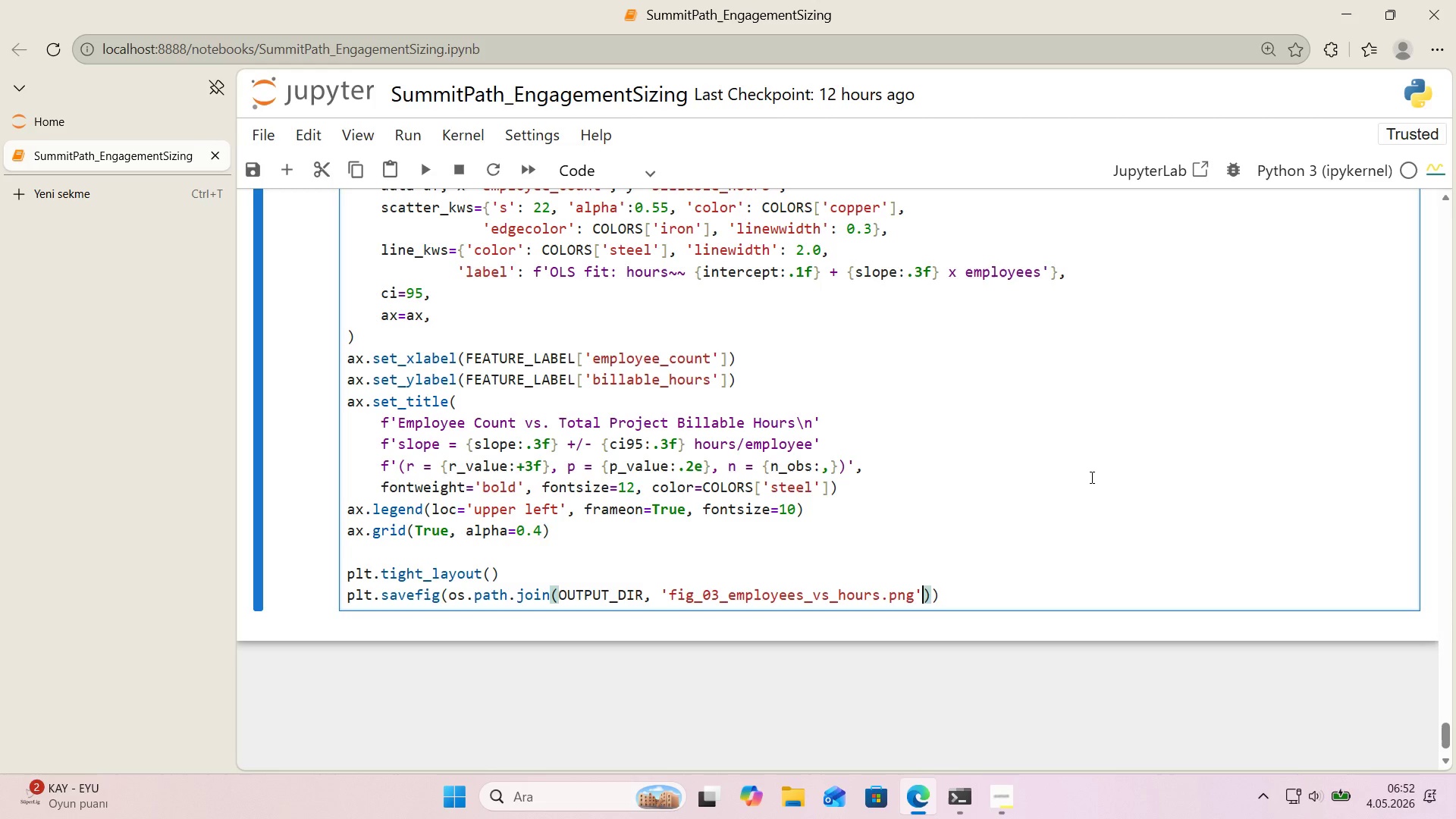 
key(ArrowRight)
 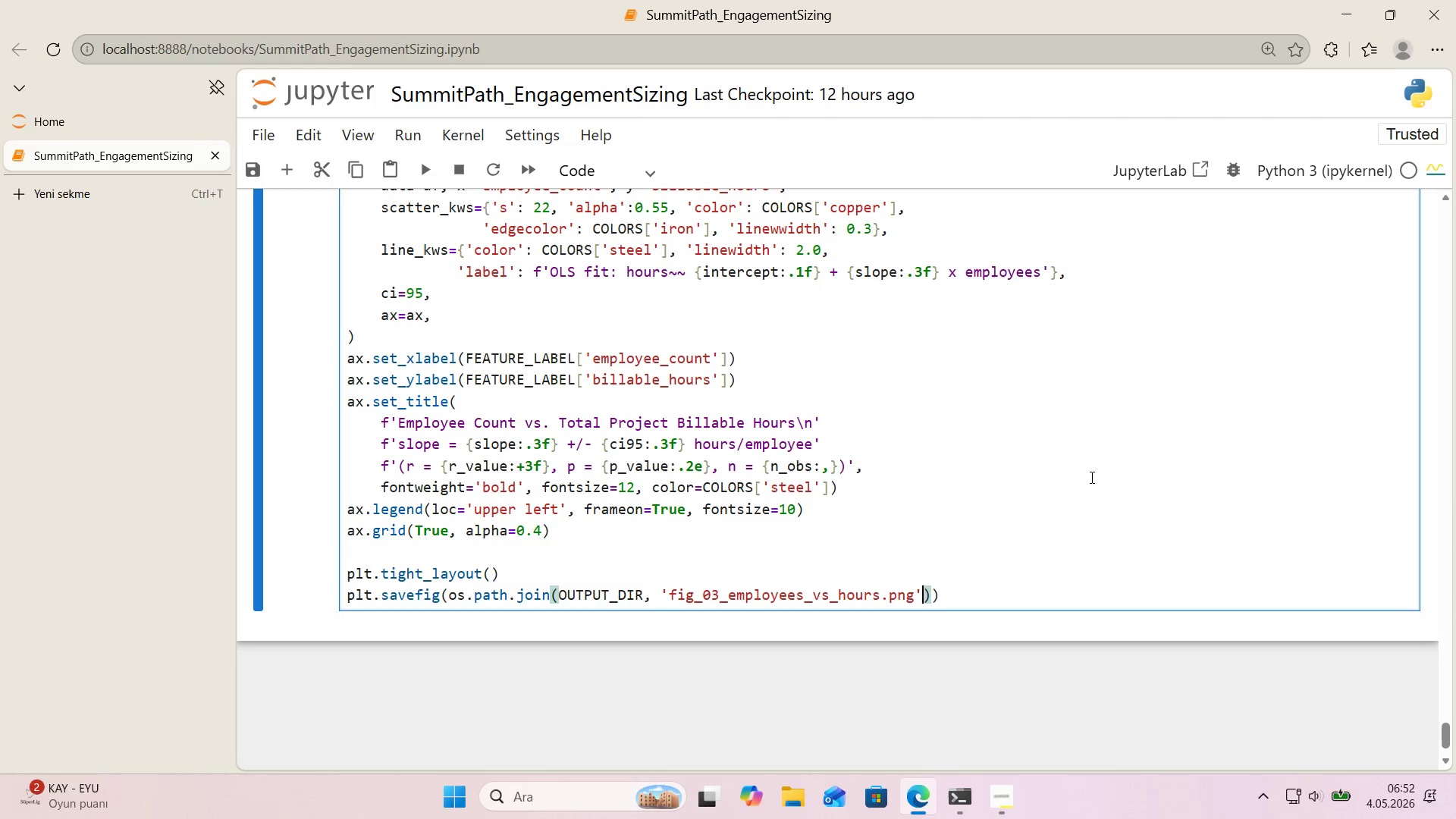 
key(ArrowRight)
 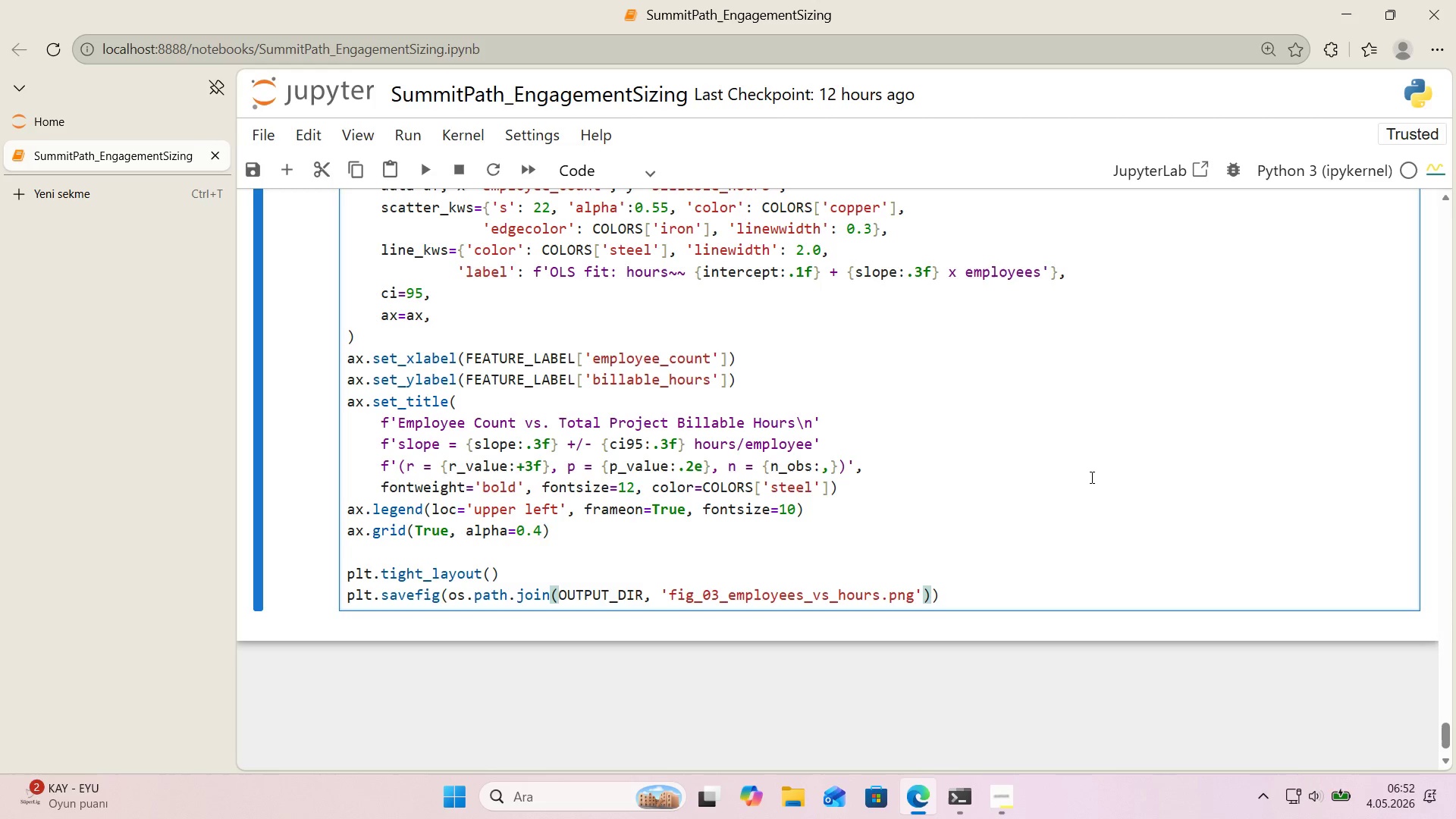 
key(Comma)
 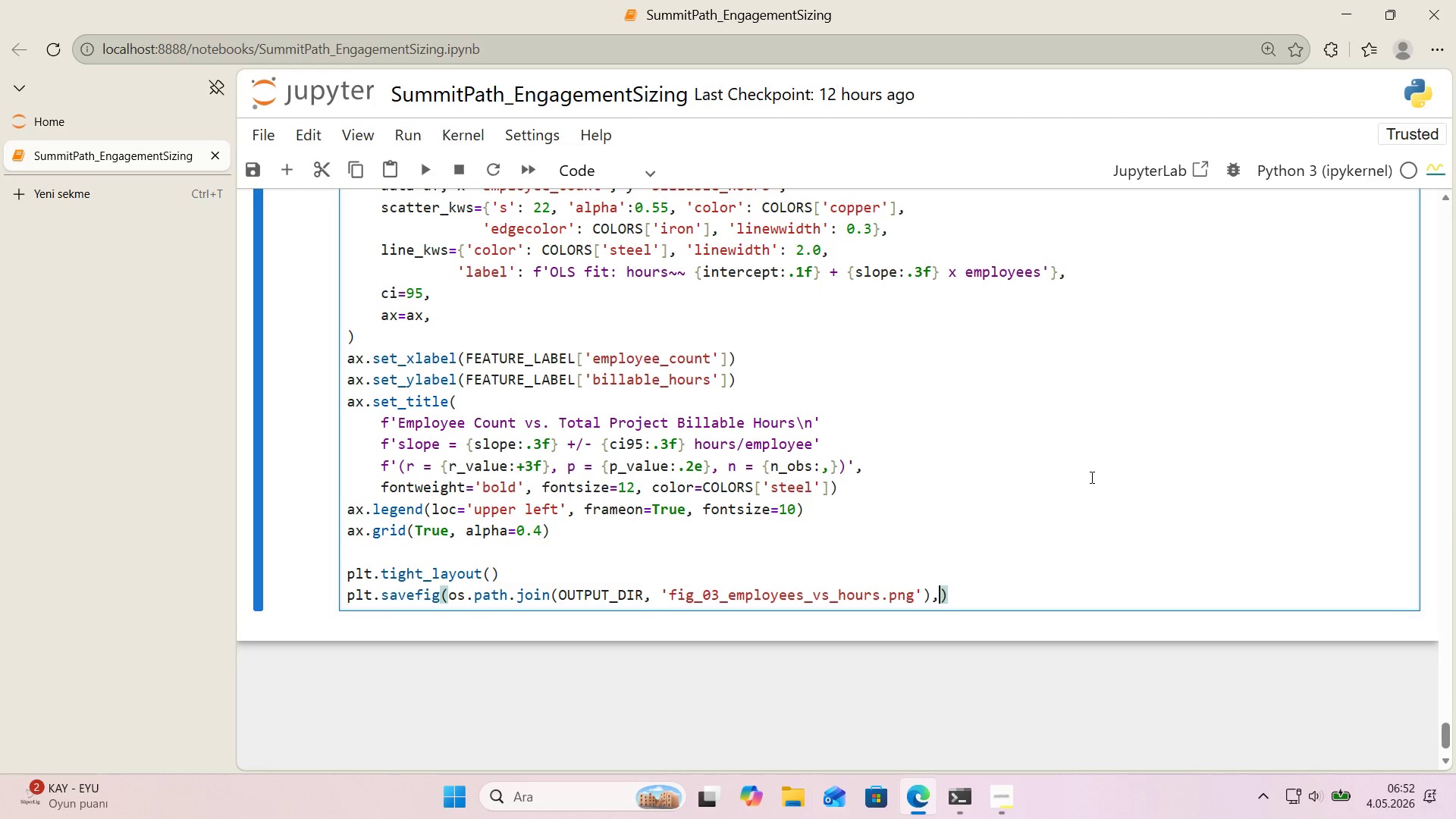 
key(Enter)
 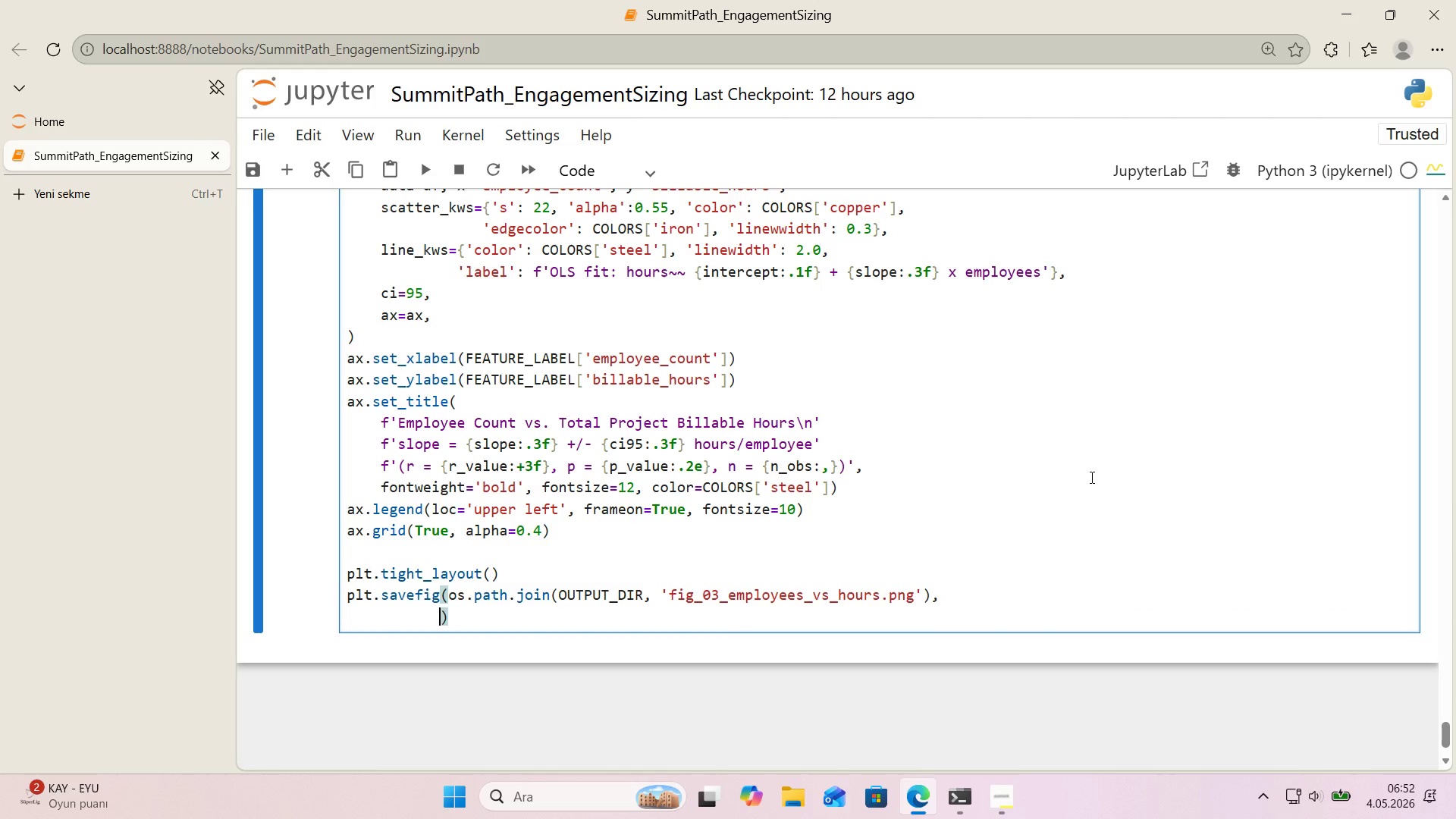 
type(dp')150, bbox_'nches)@@)
 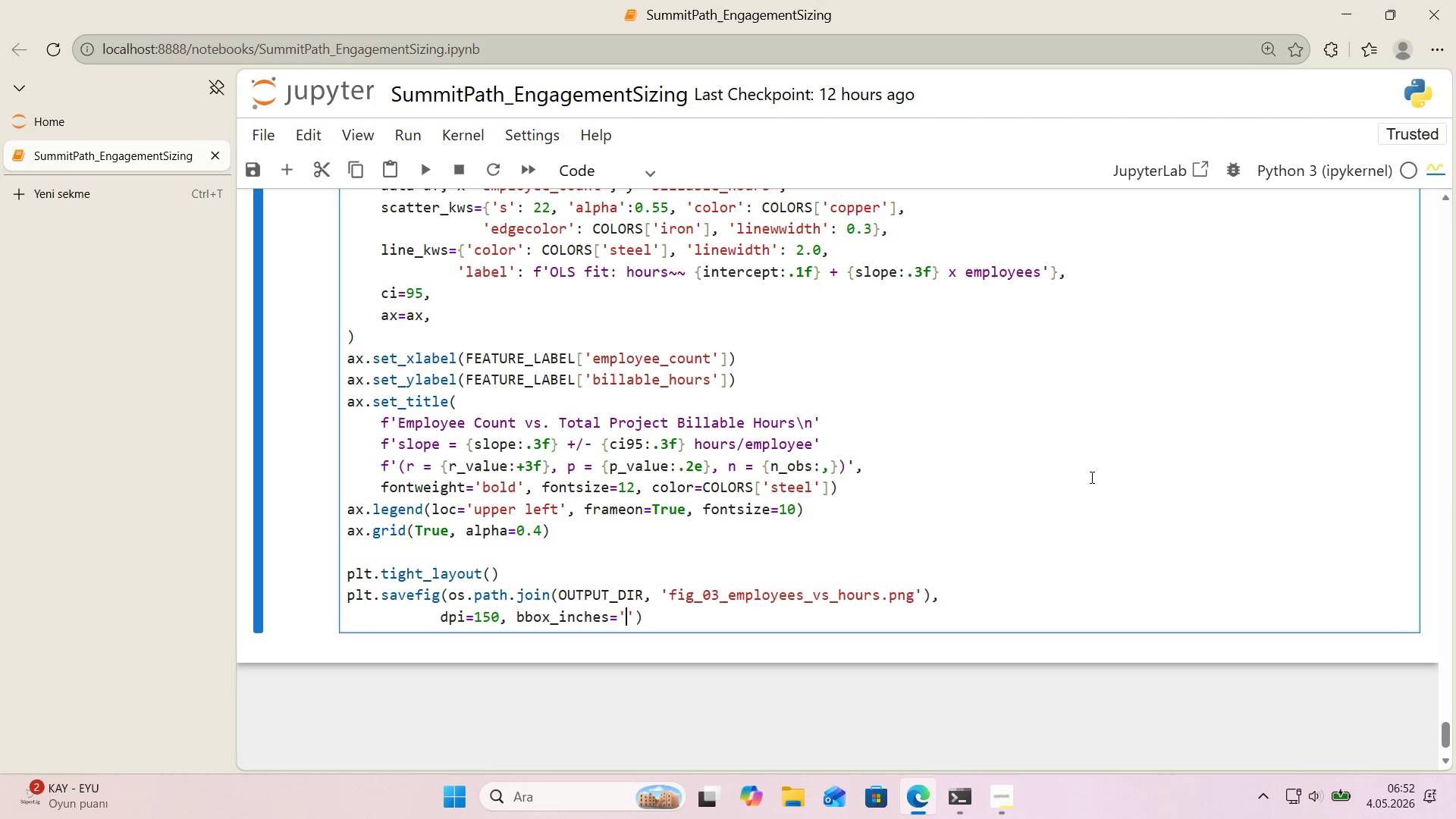 
 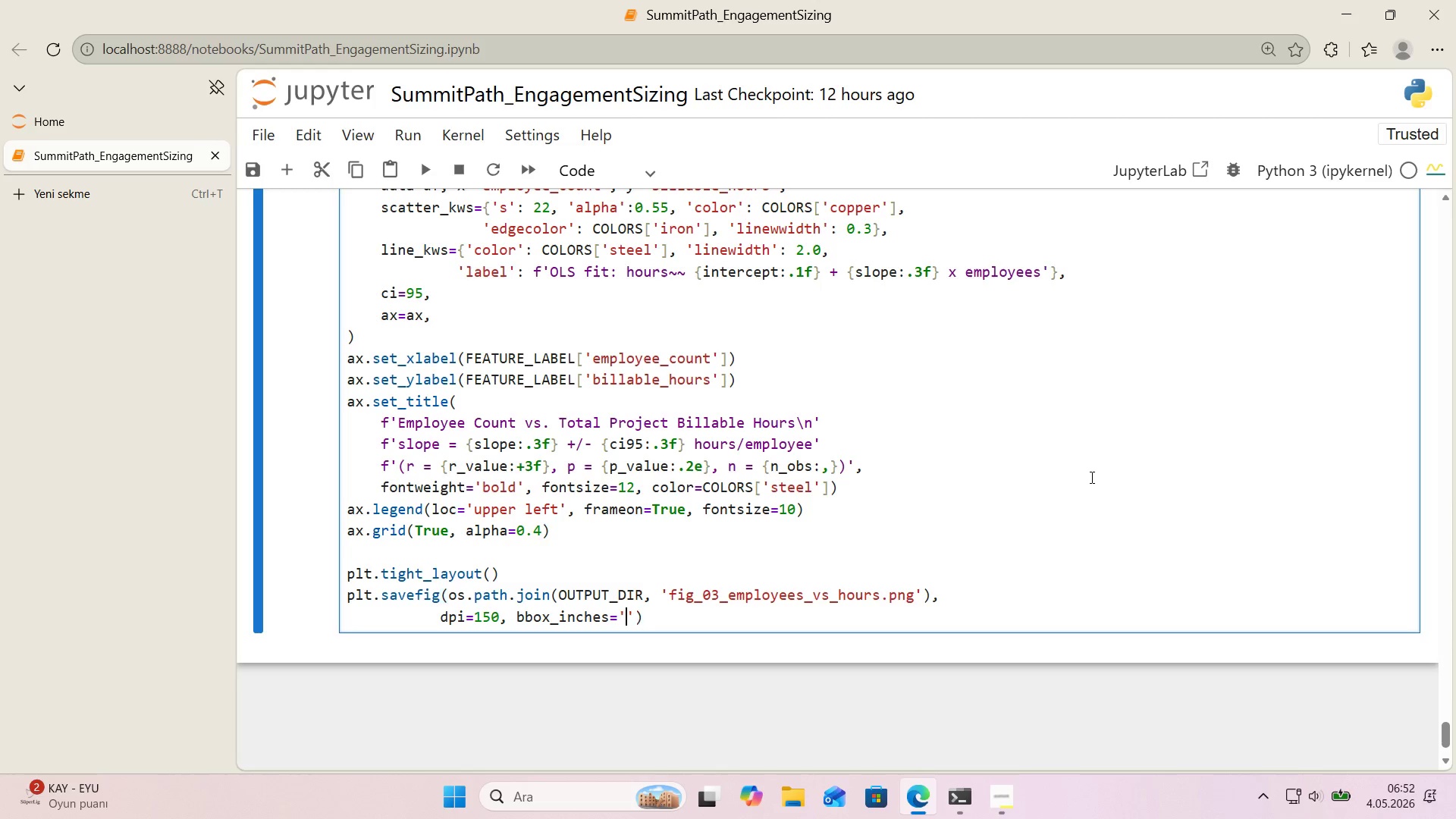 
key(ArrowLeft)
 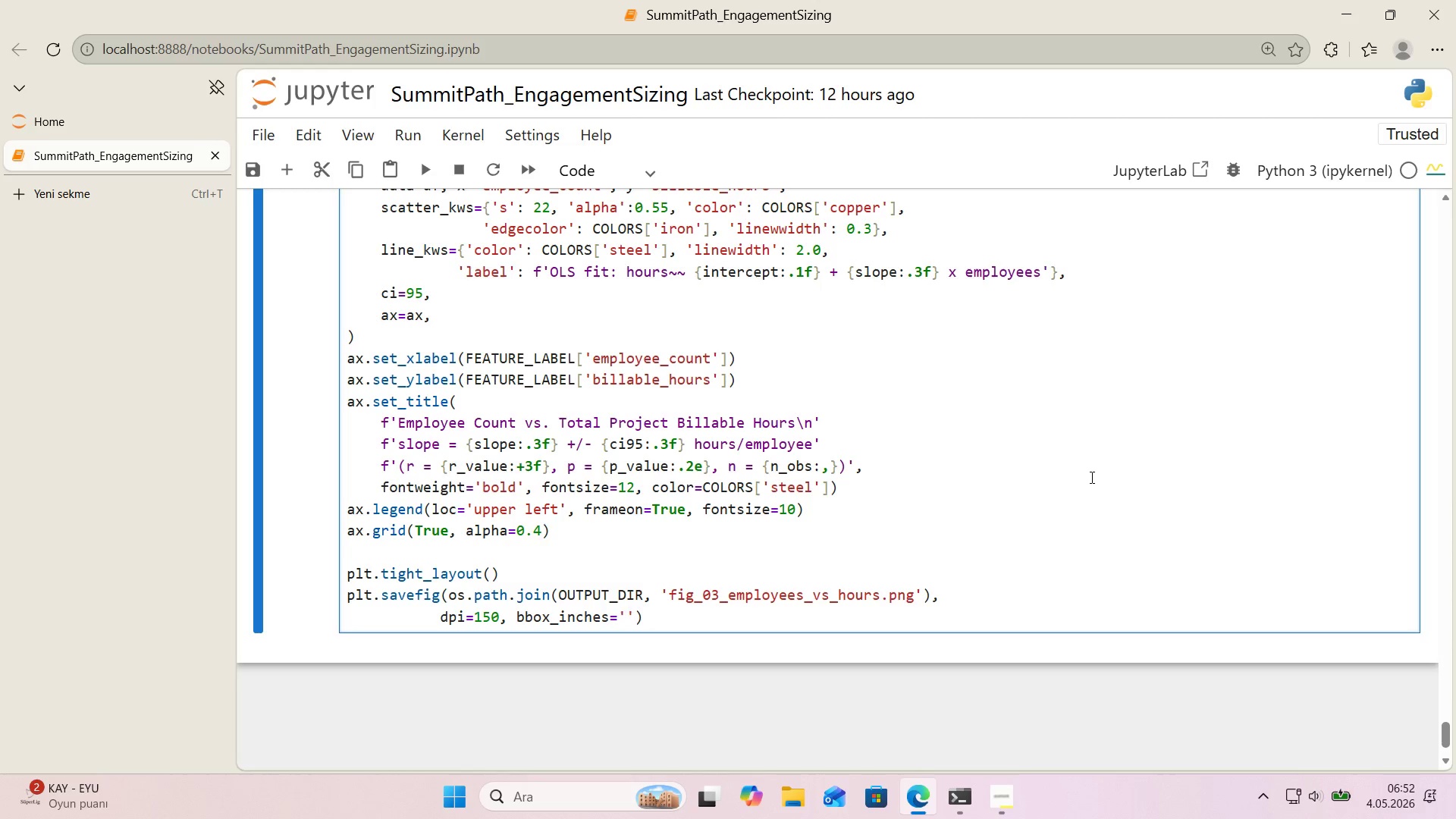 
type(t'ght)
 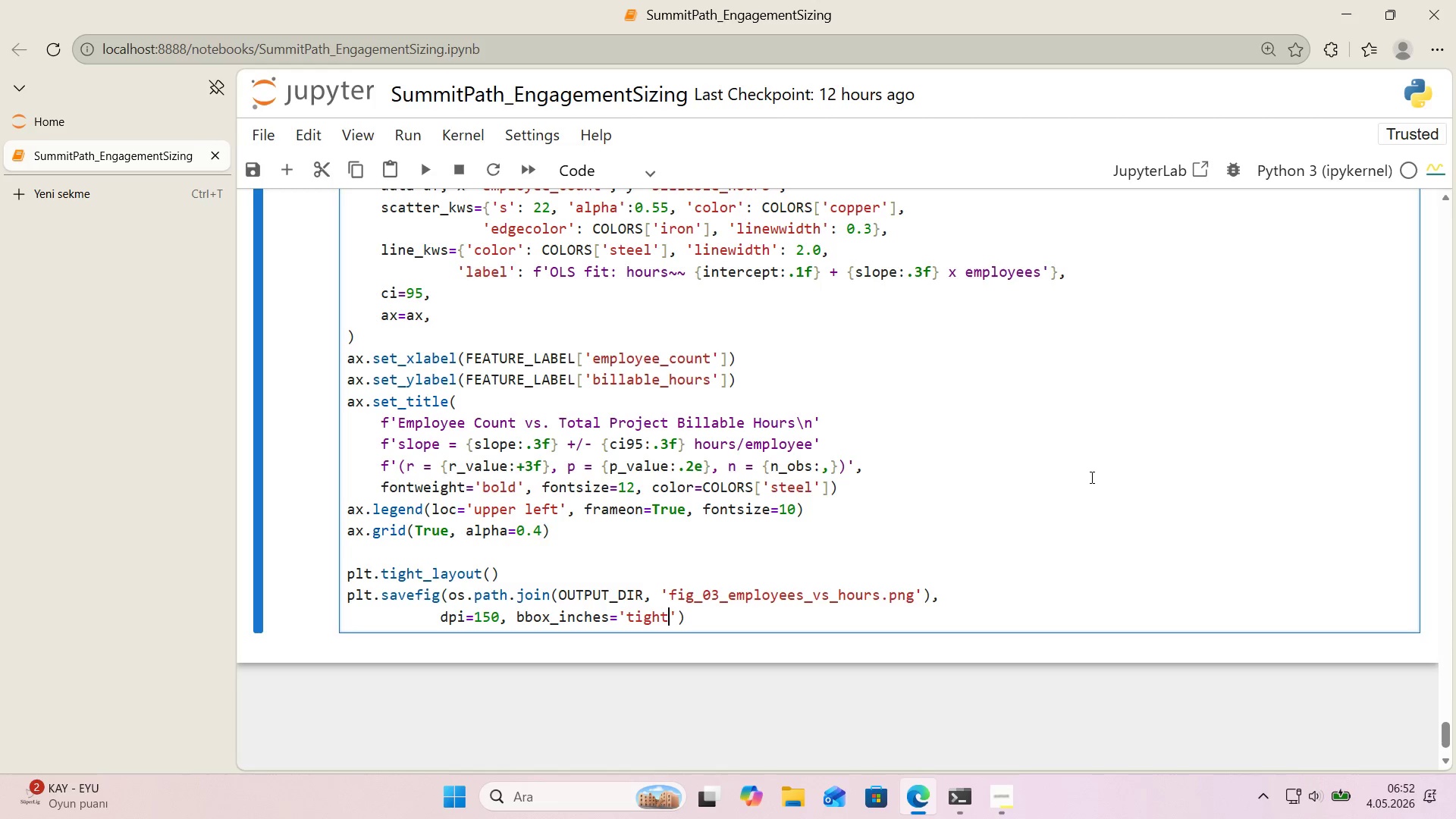 
key(ArrowRight)
 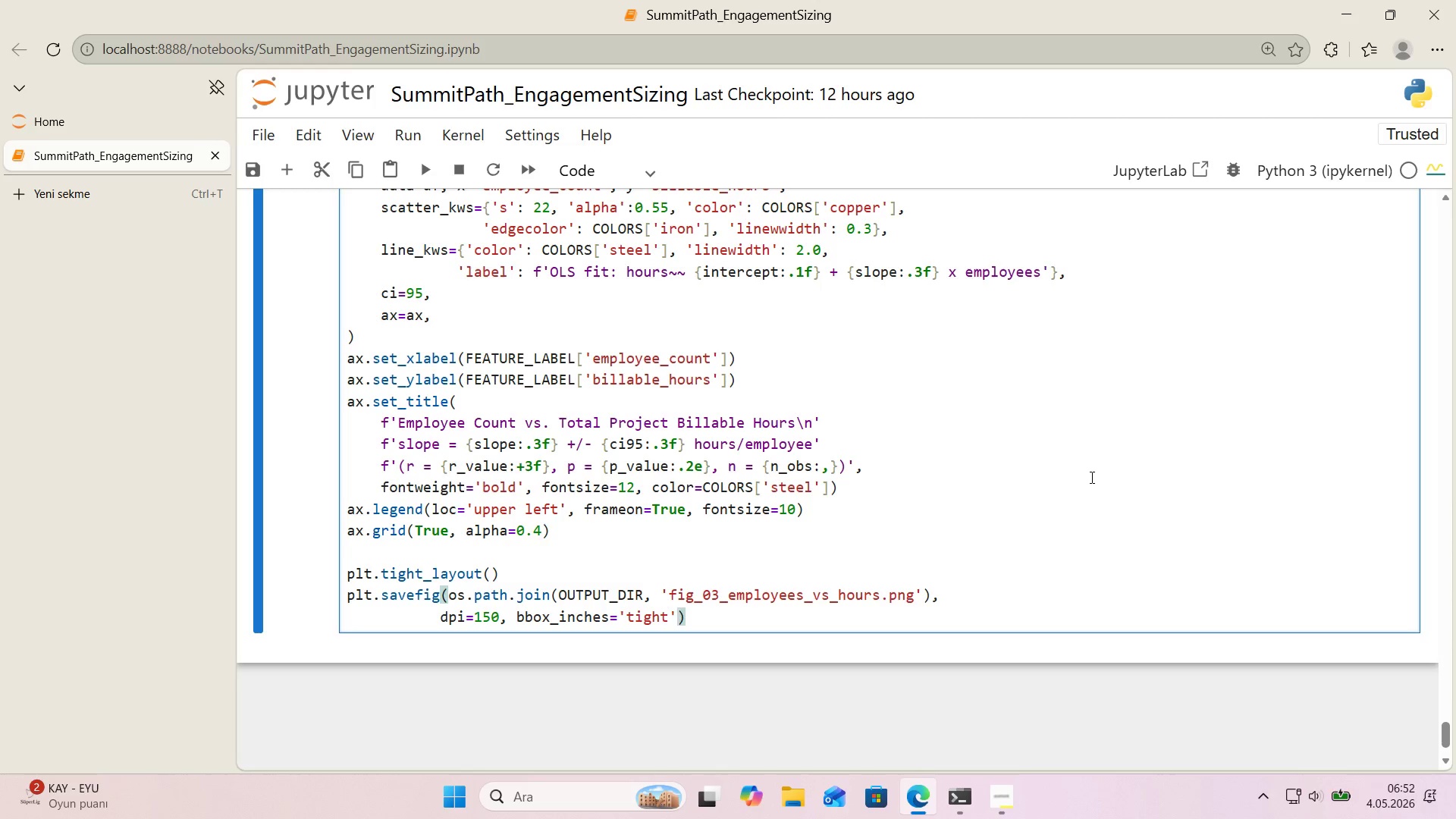 
type(, faa)
key(Backspace)
type(cecolor)COLORS)
 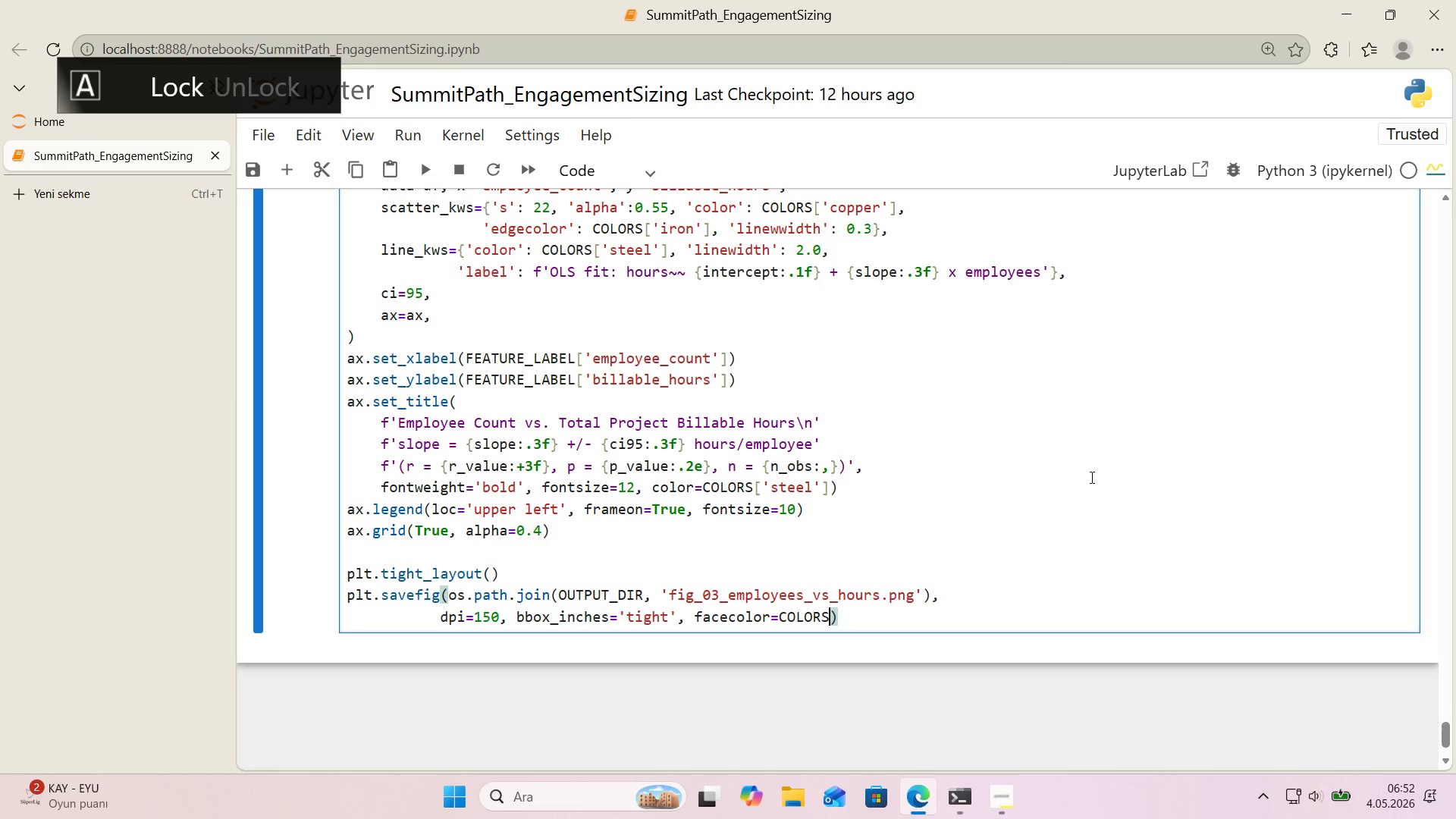 
key(Alt+Control+8)
 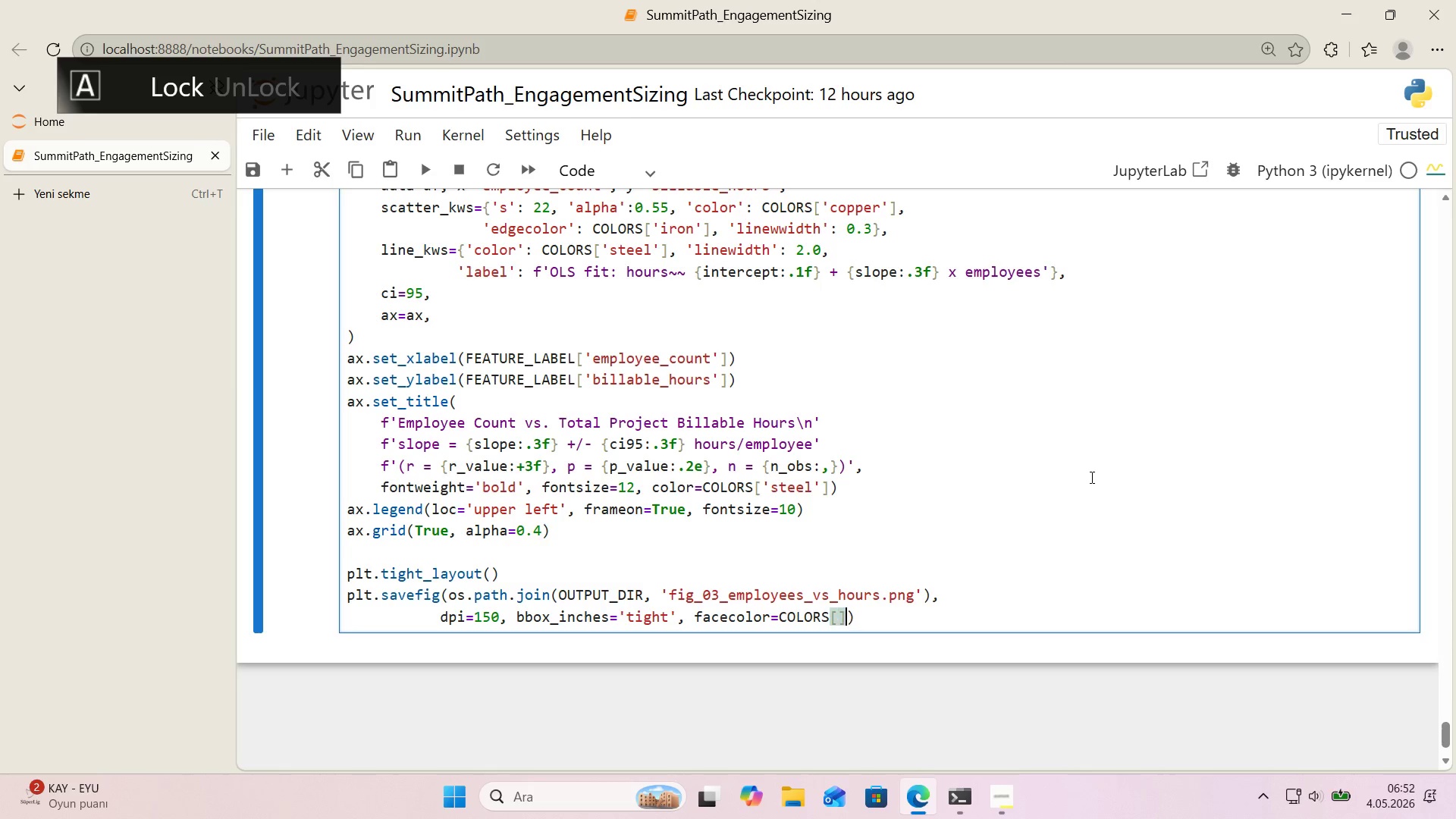 
key(Alt+Control+9)
 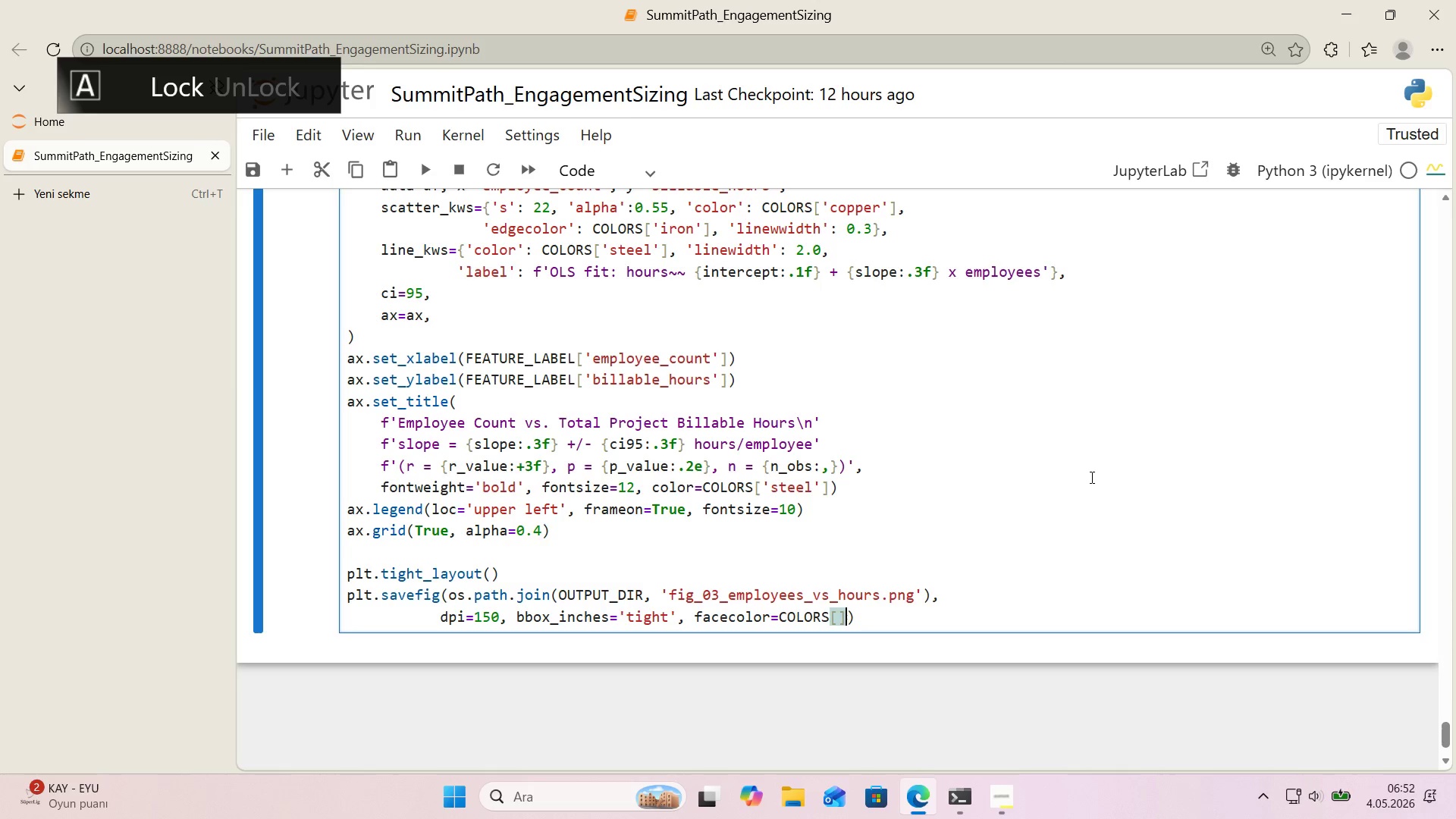 
key(ArrowLeft)
 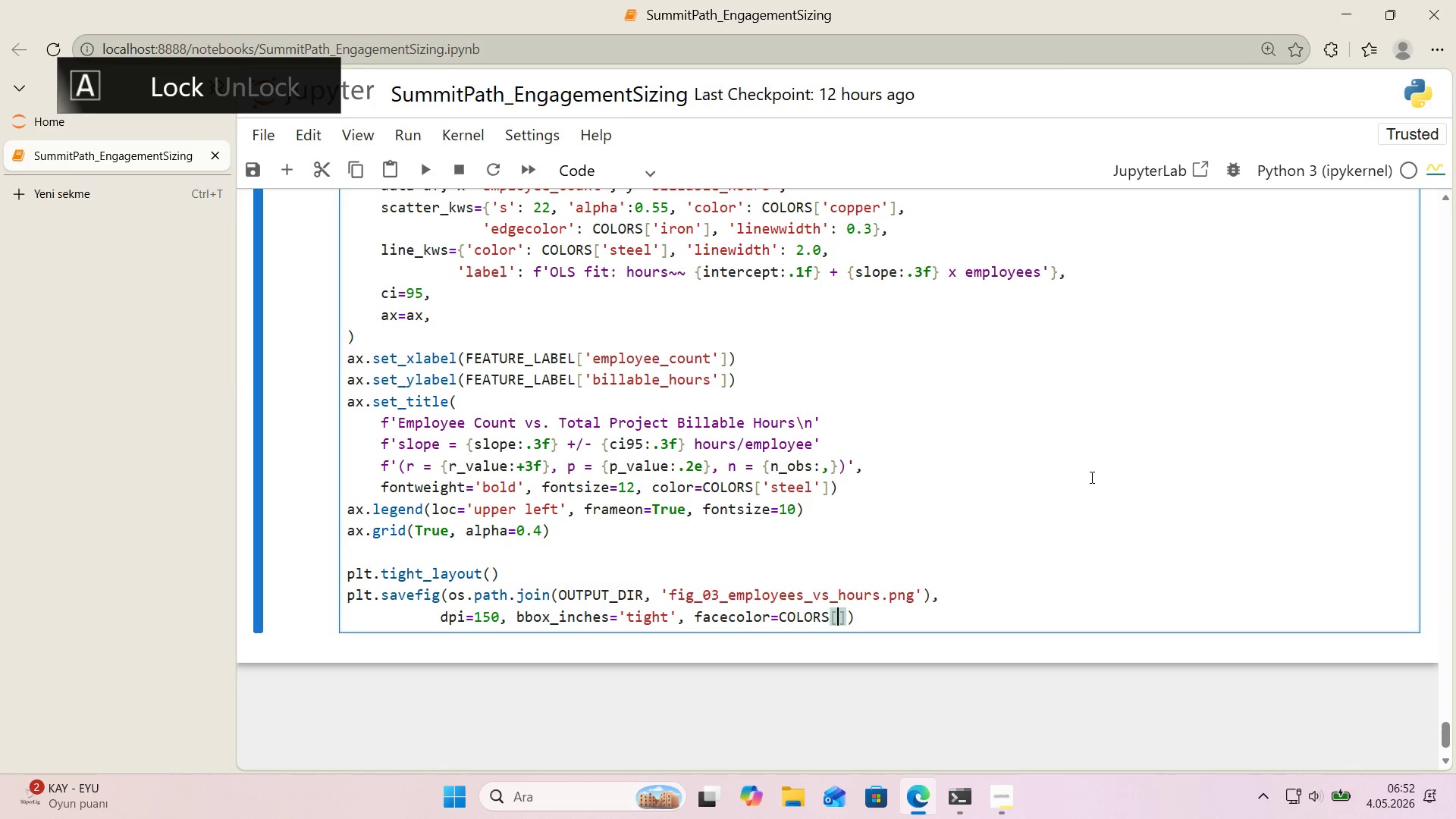 
type(@@)
 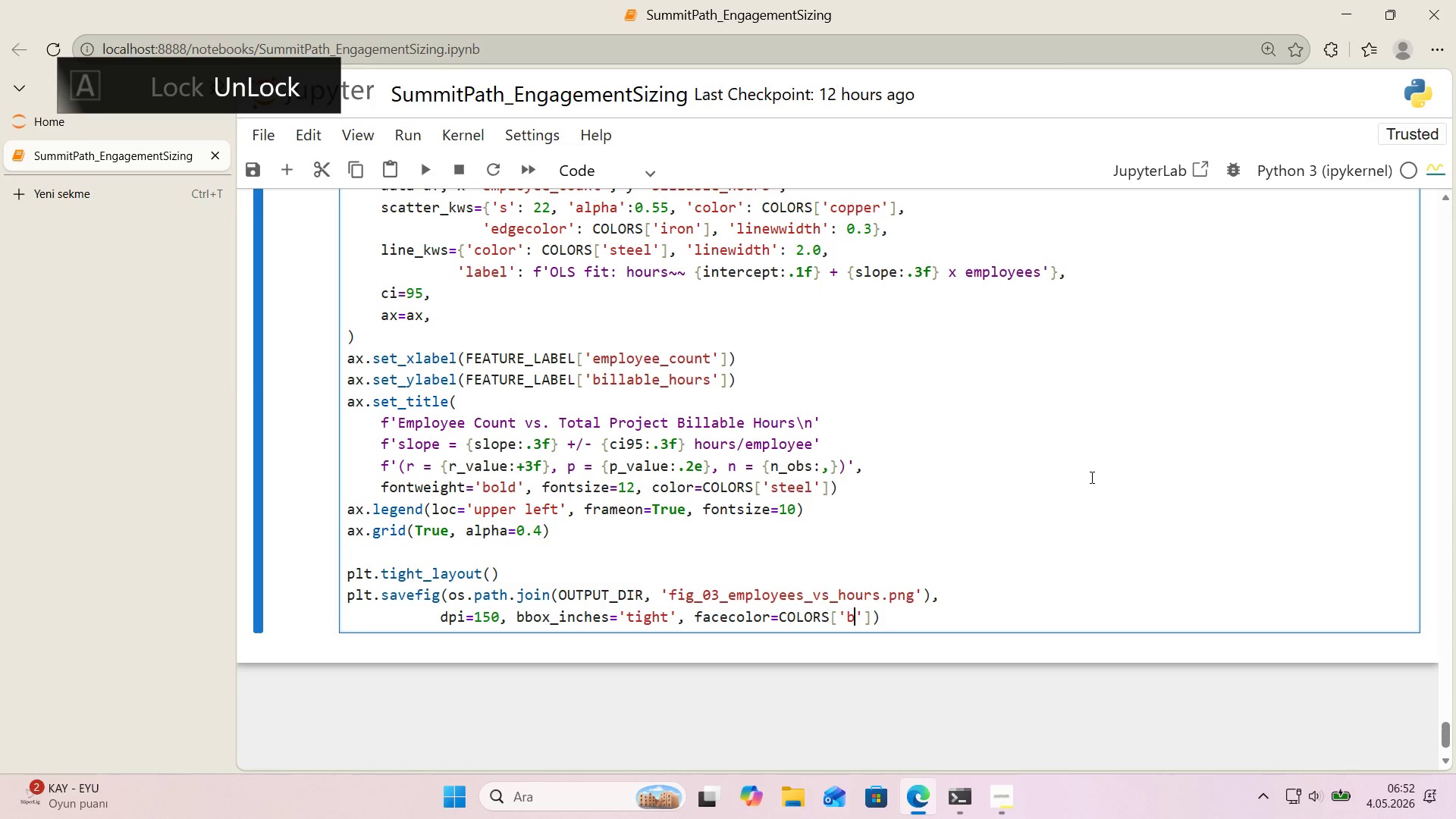 
 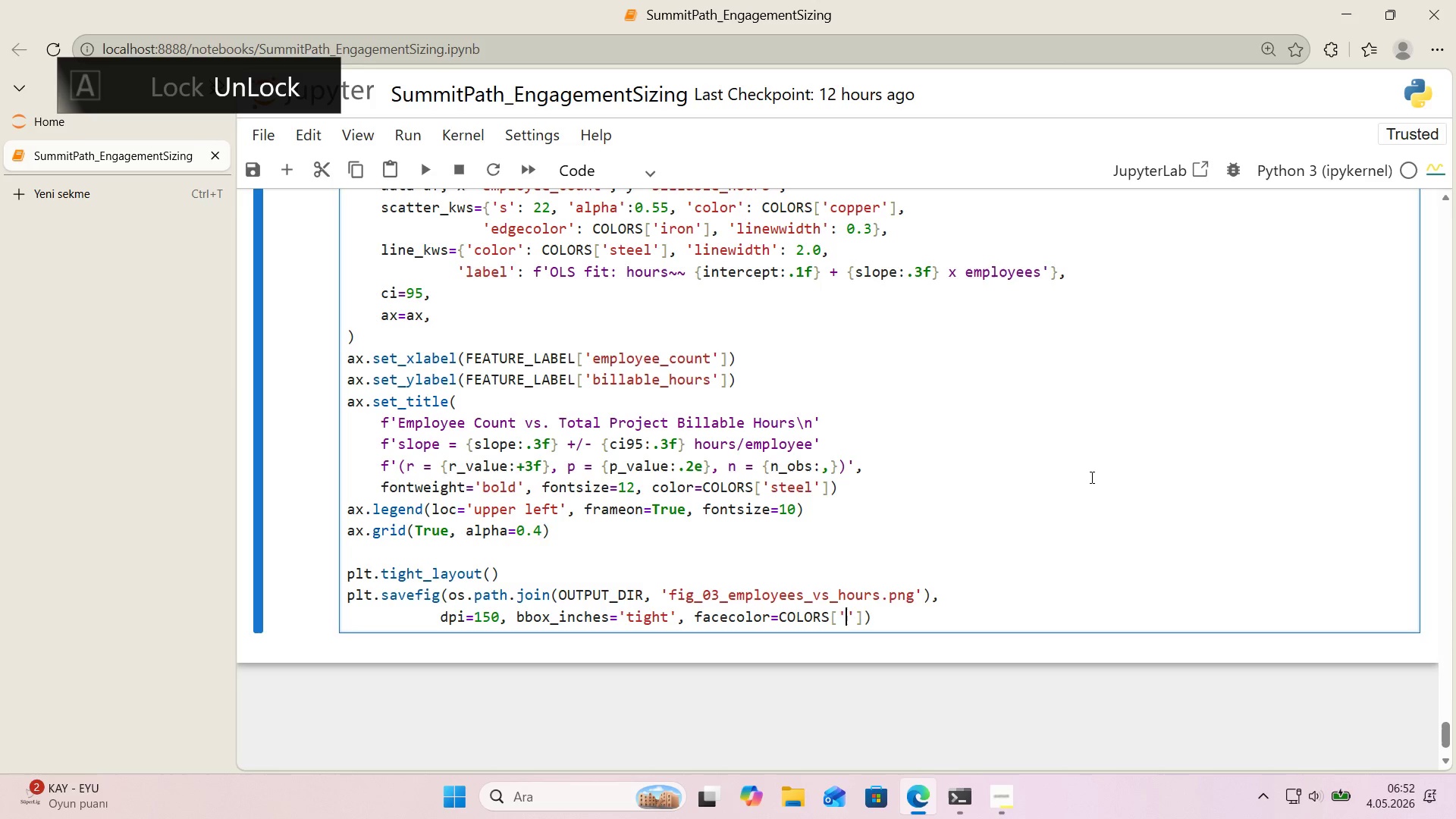 
key(ArrowLeft)
 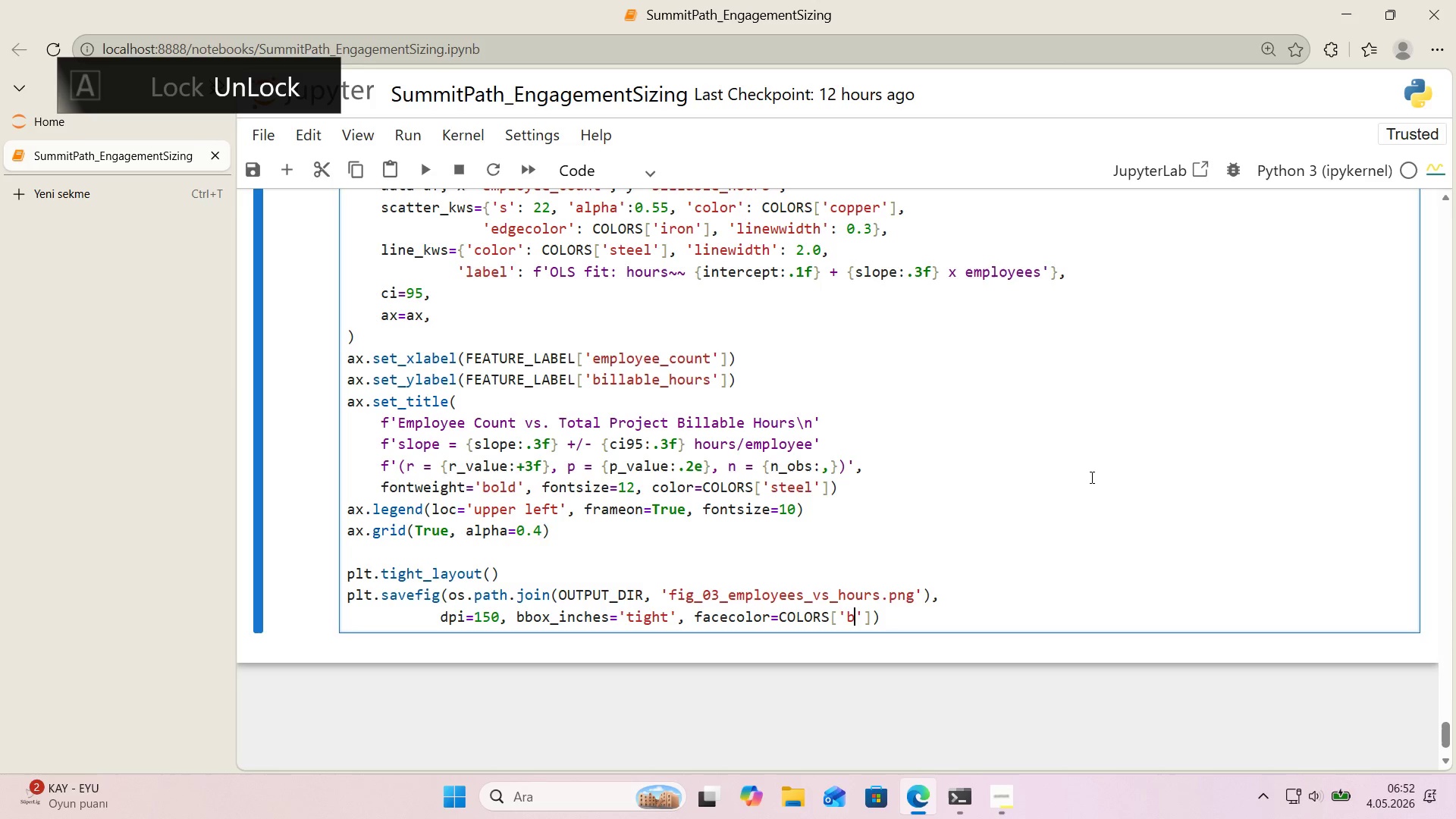 
type(bone)
 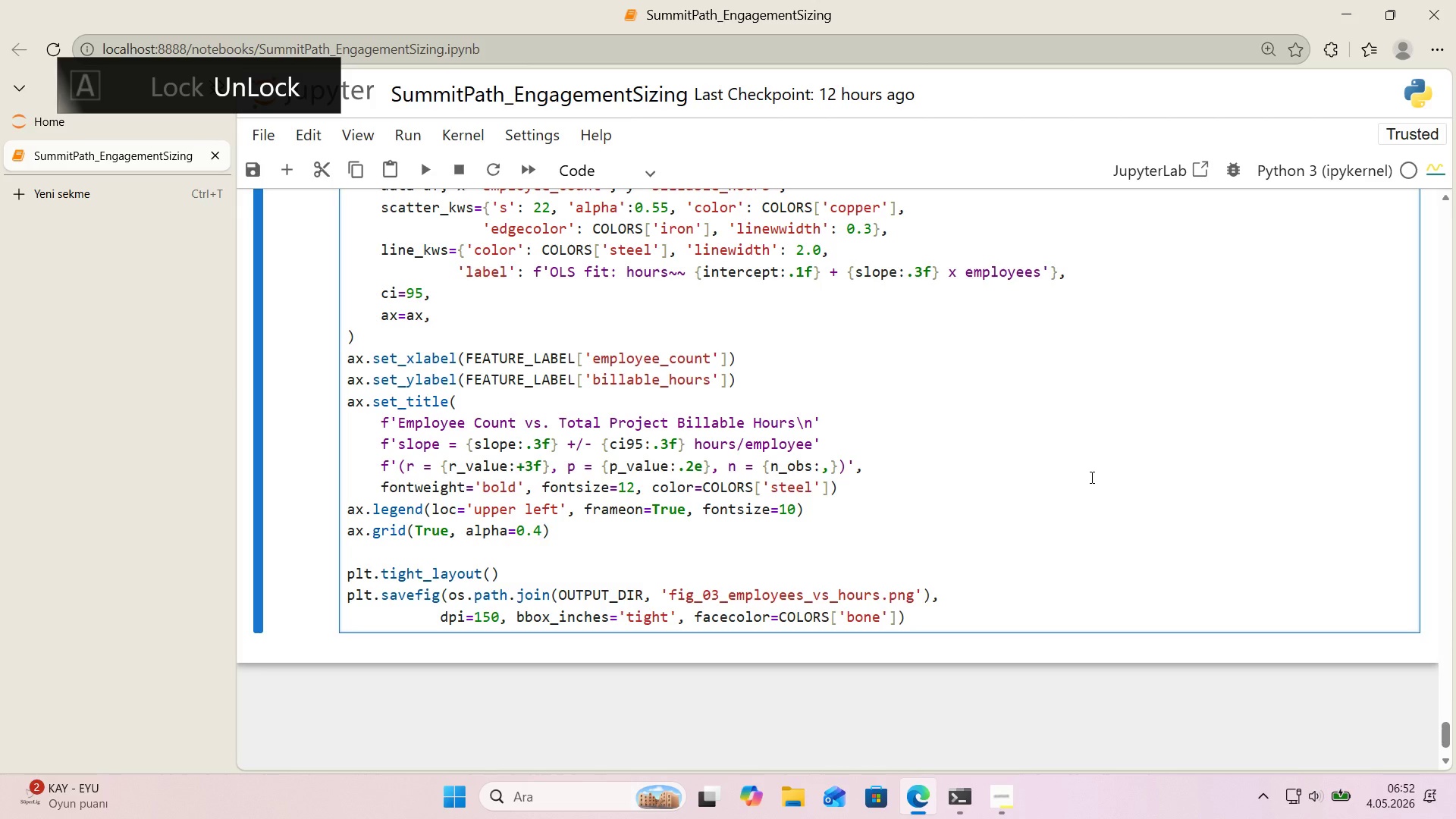 
key(ArrowRight)
 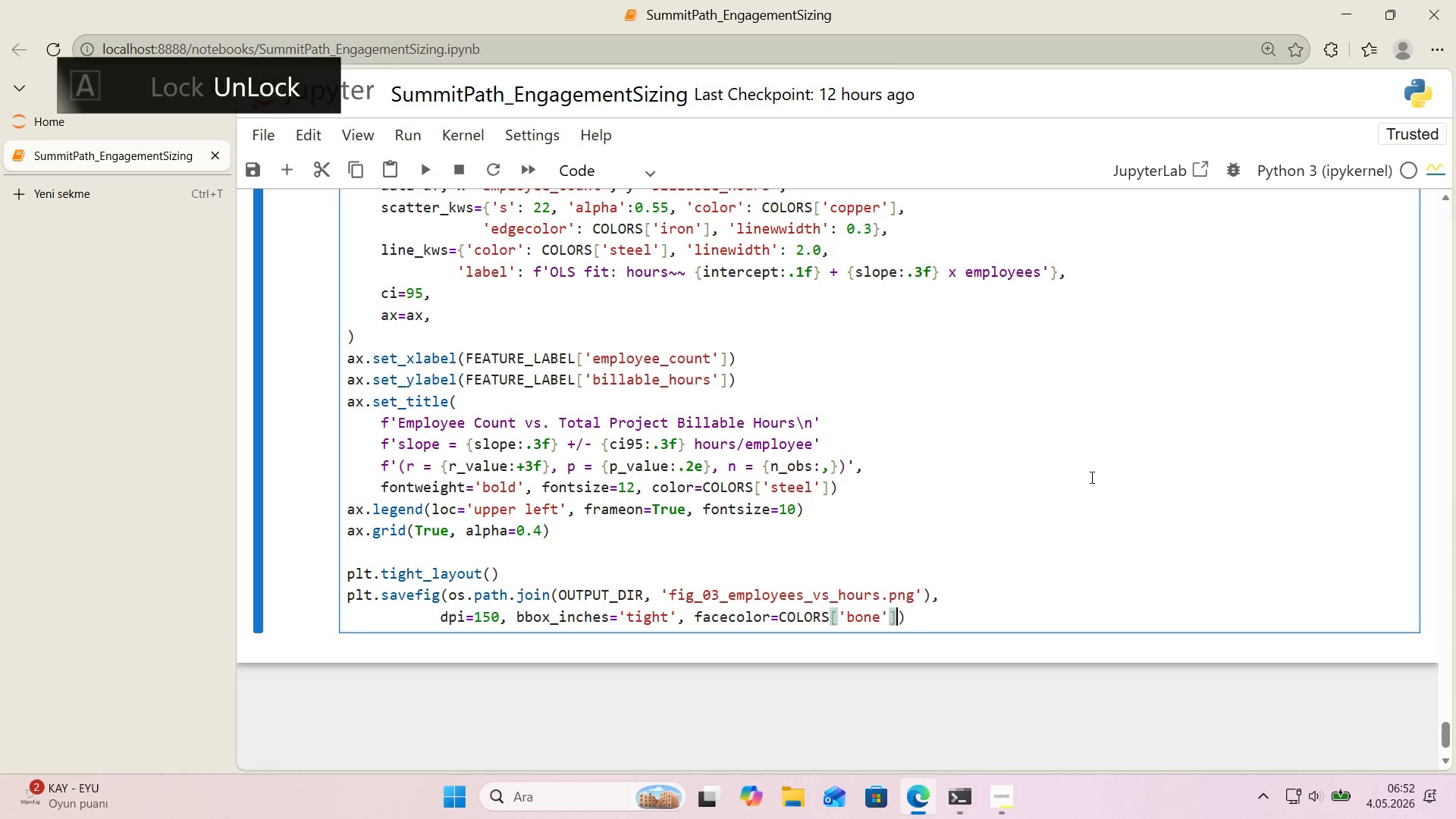 
key(ArrowRight)
 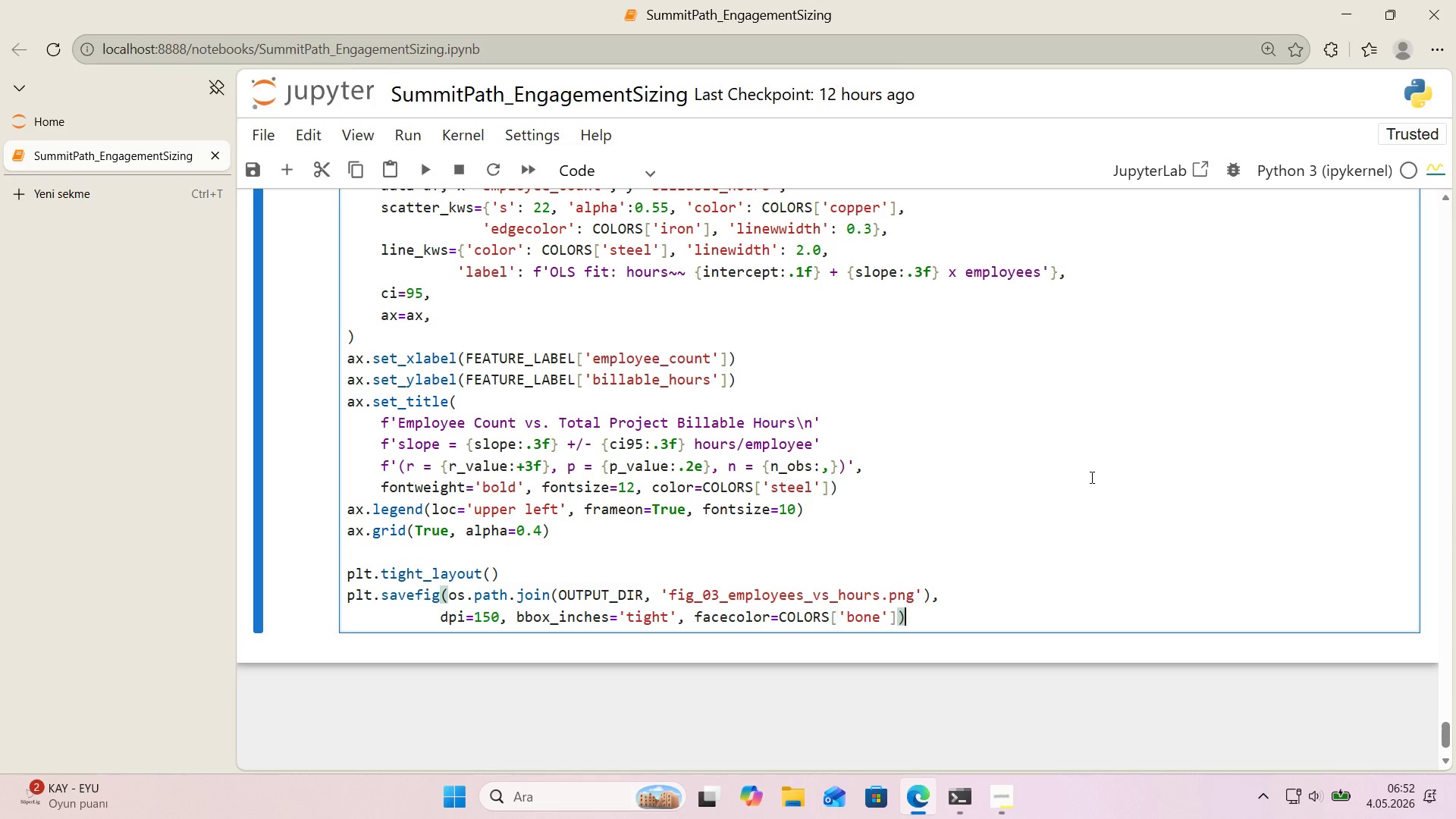 
key(ArrowRight)
 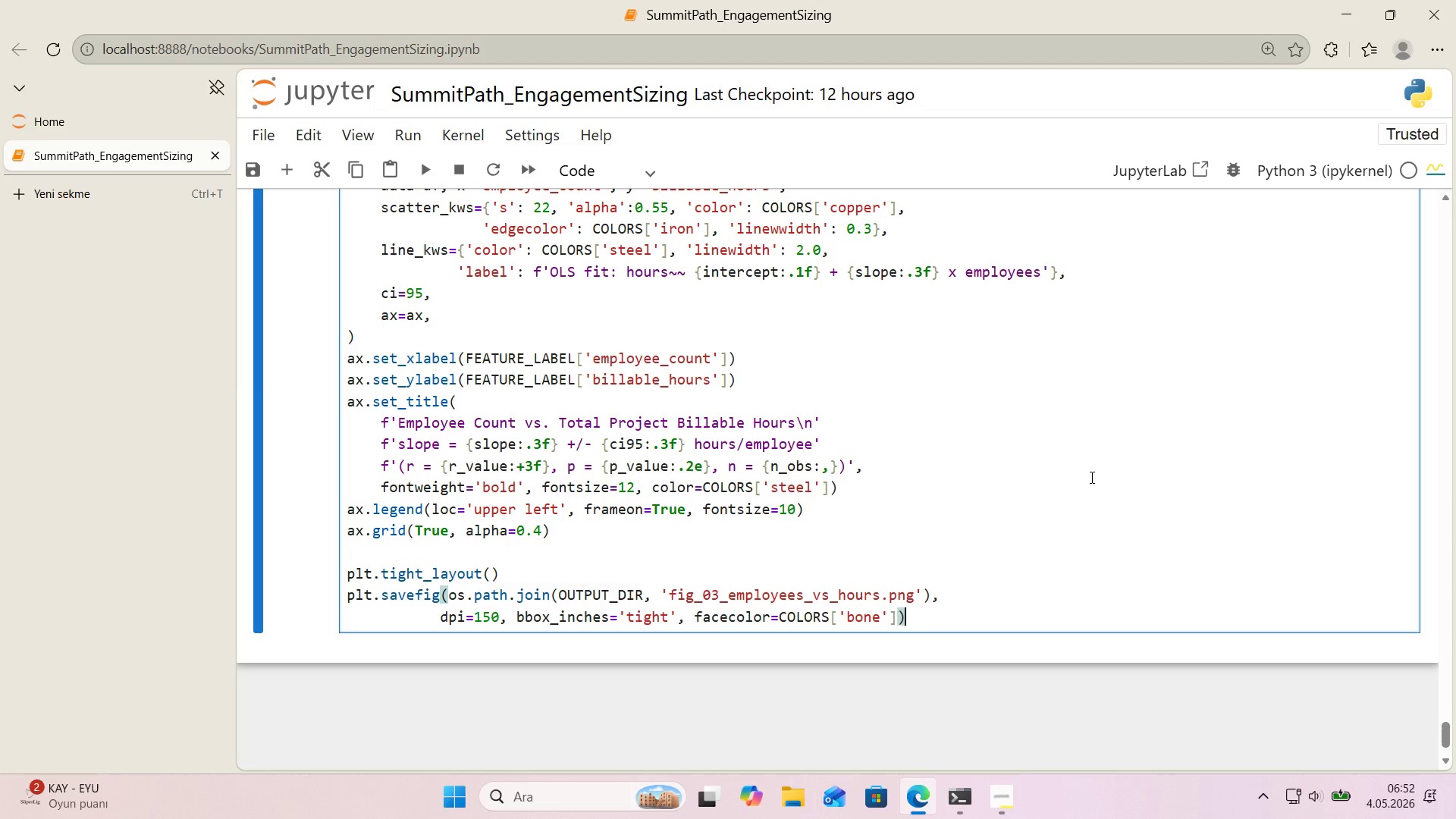 
key(Enter)
 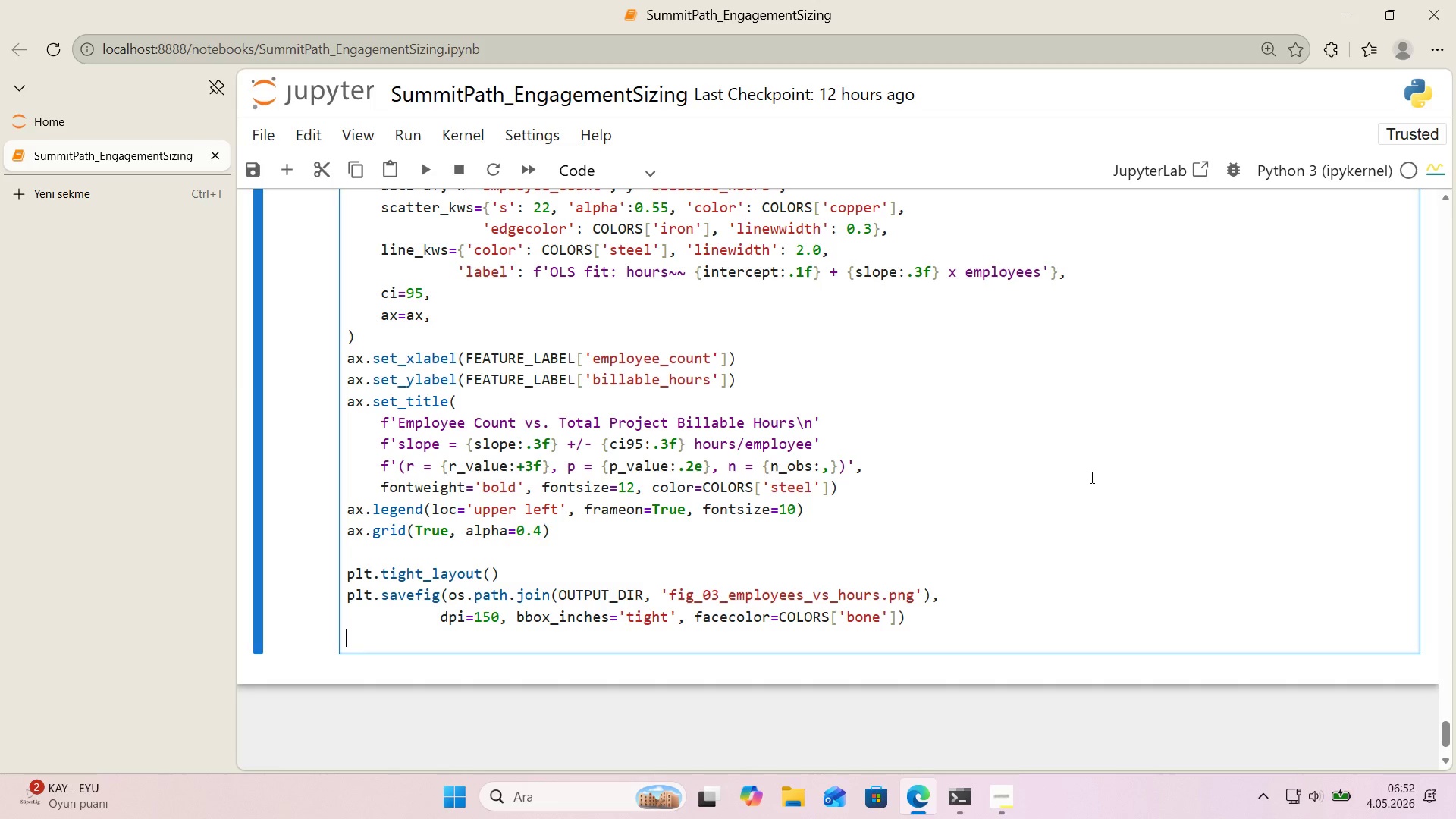 
type(plt.show*()
 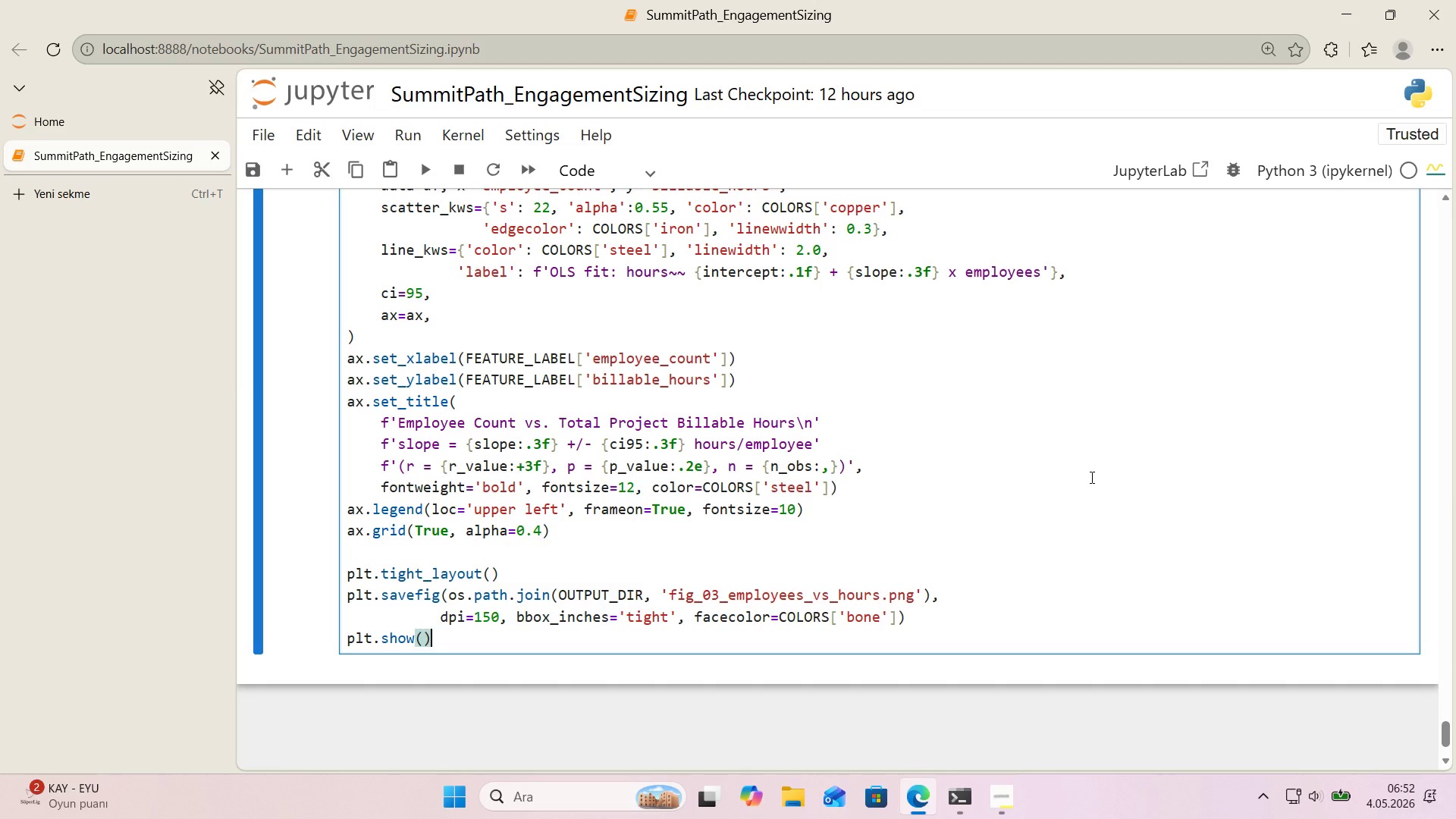 
key(Enter)
 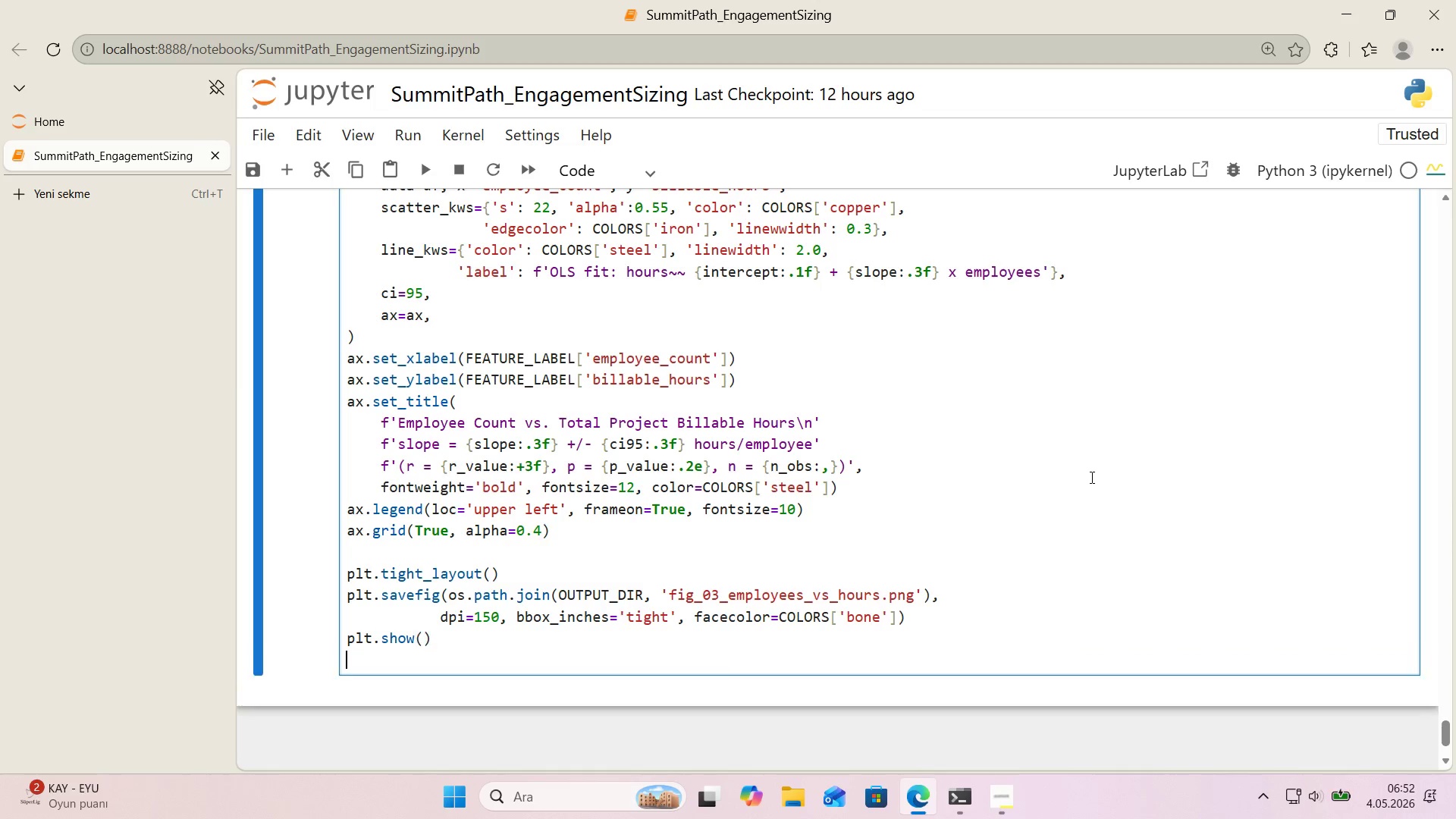 
key(Enter)
 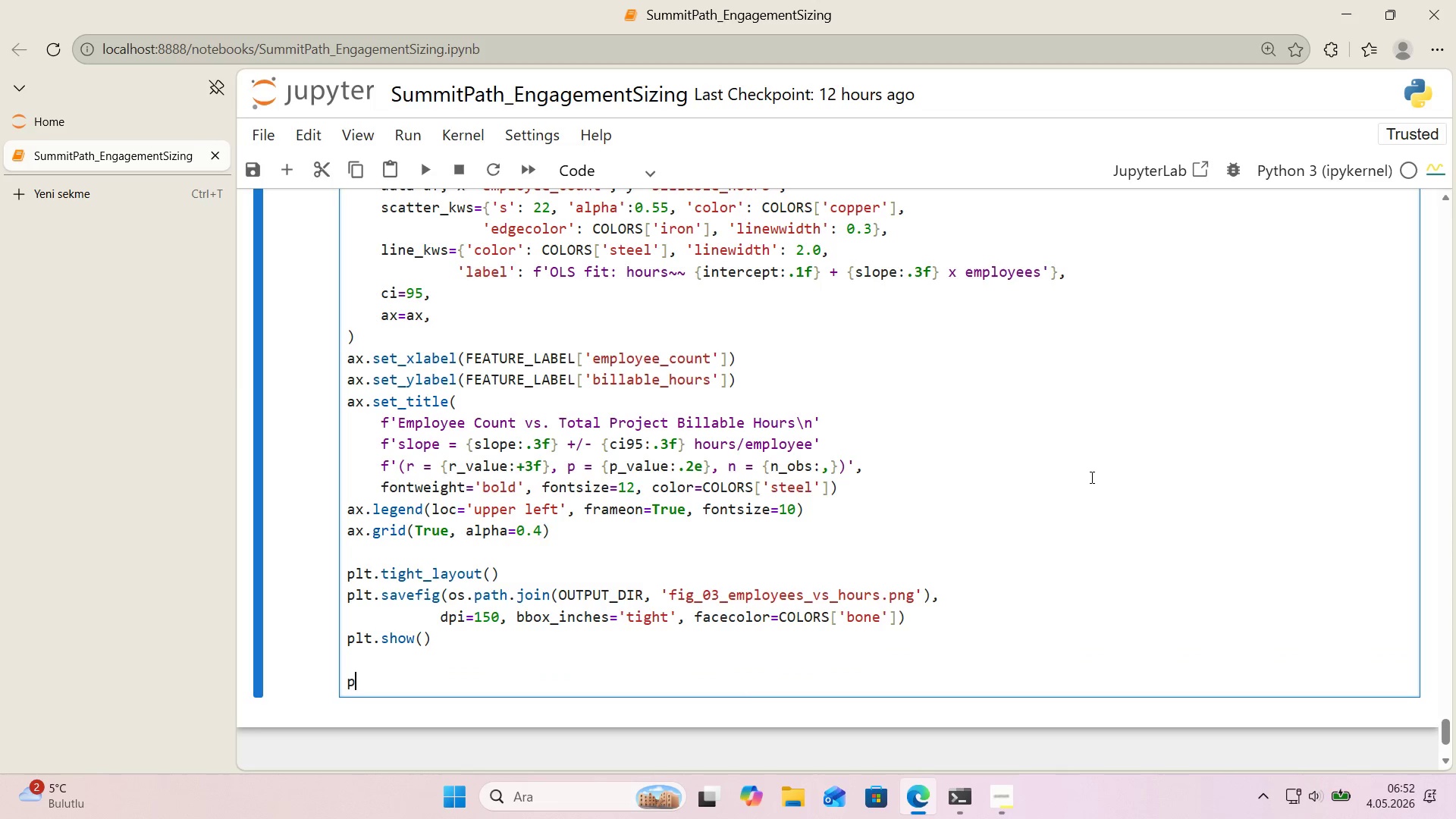 
type(pr'nt*()
 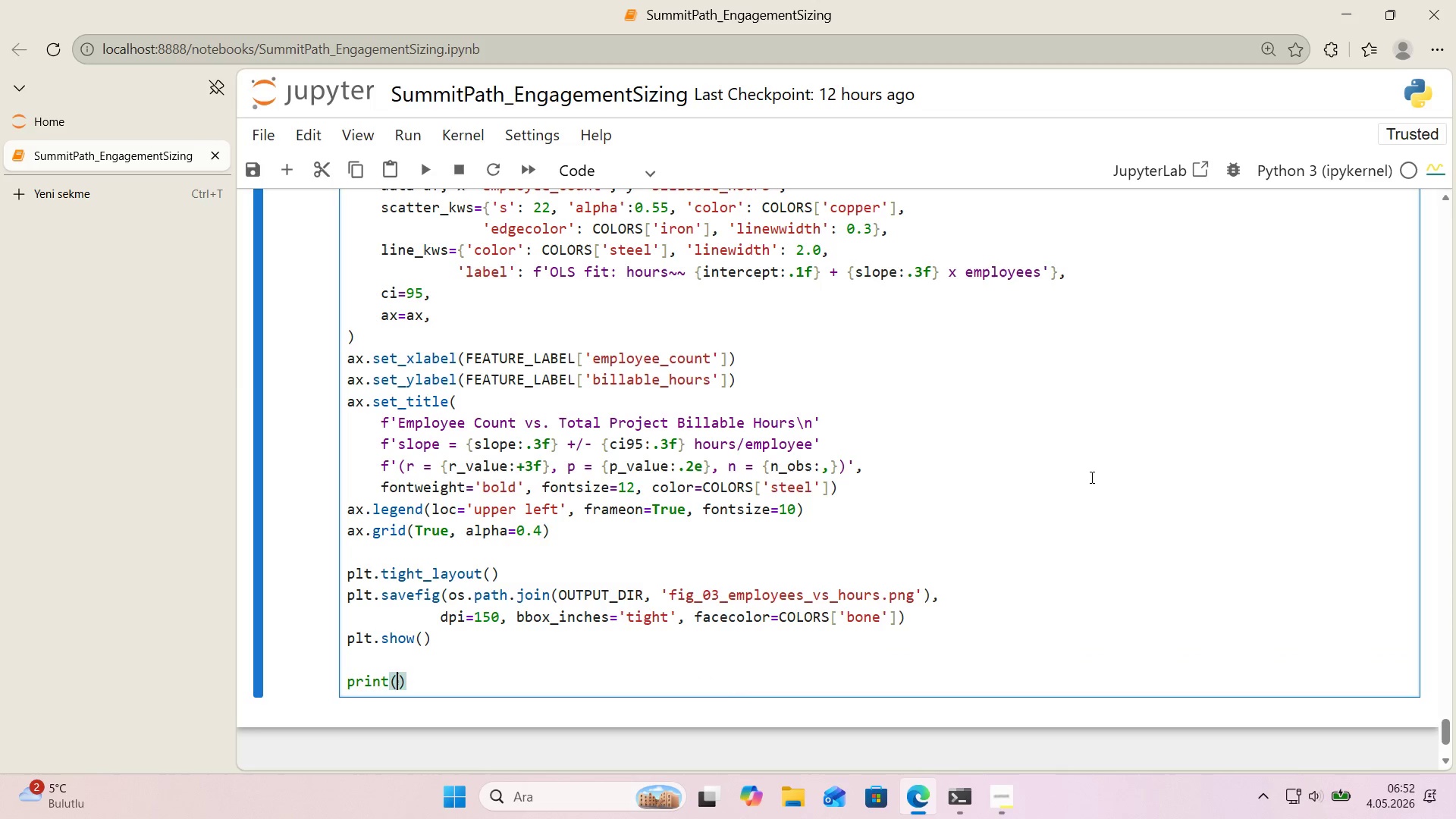 
 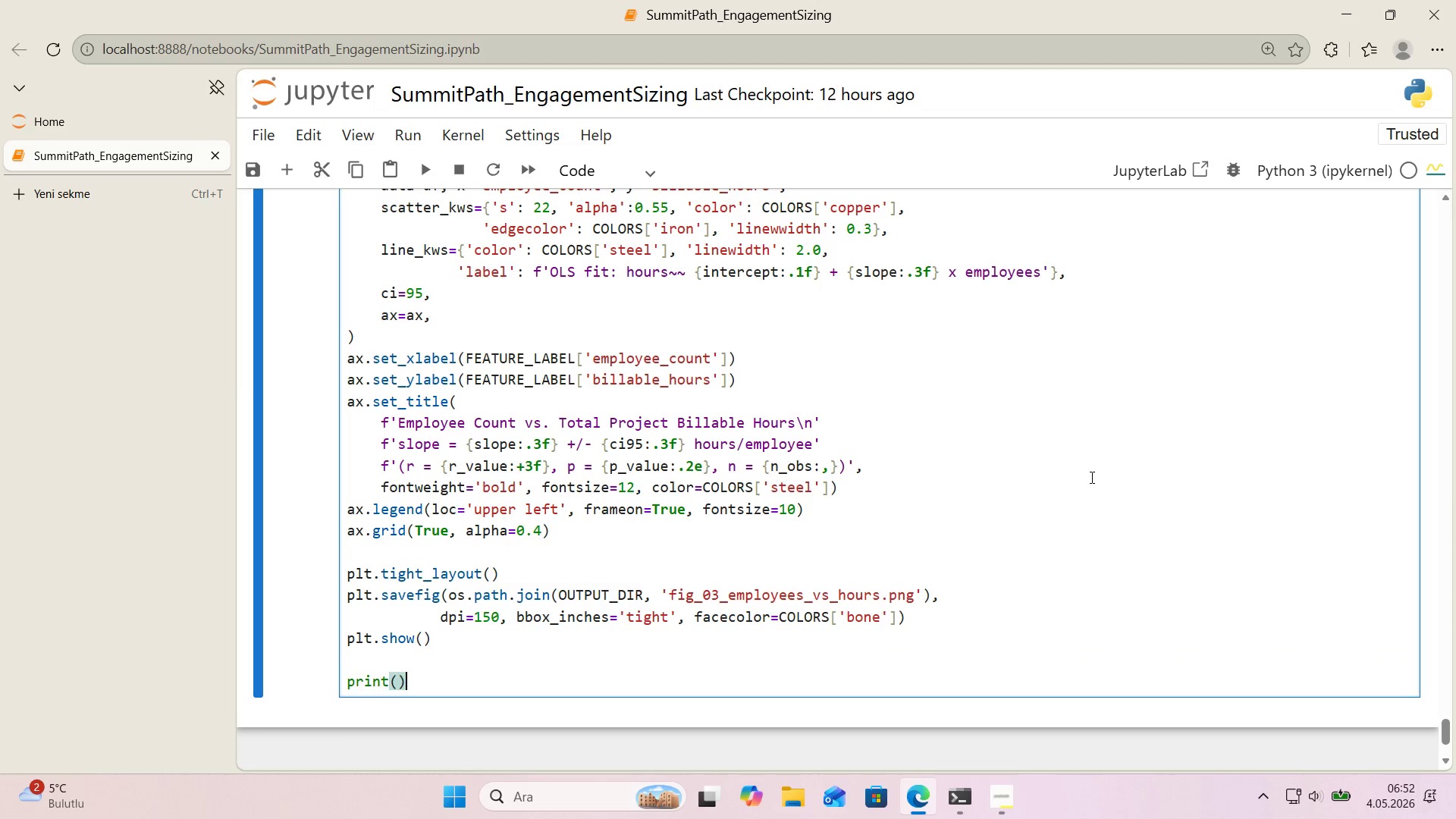 
key(ArrowLeft)
 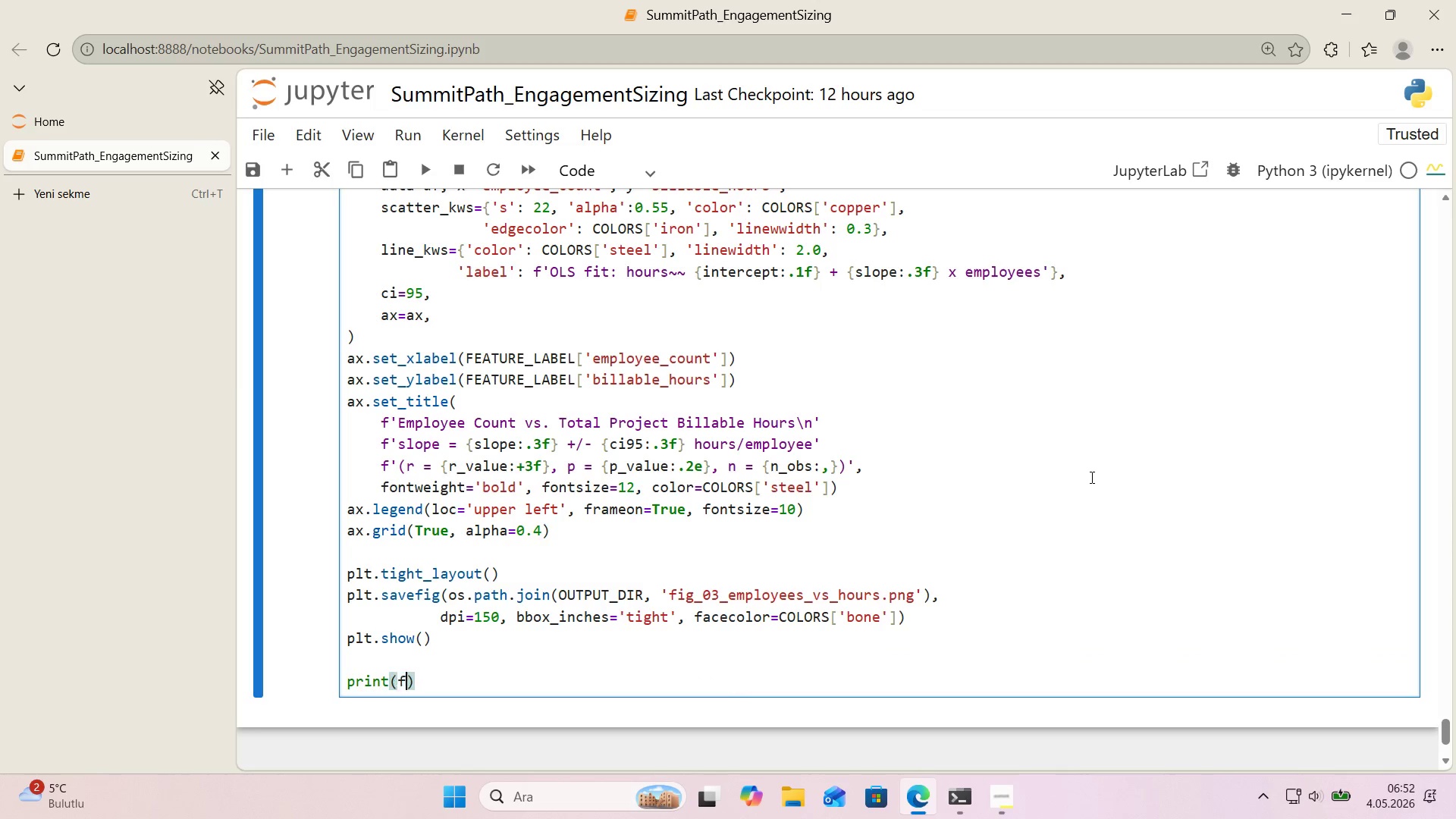 
type(f@@)
 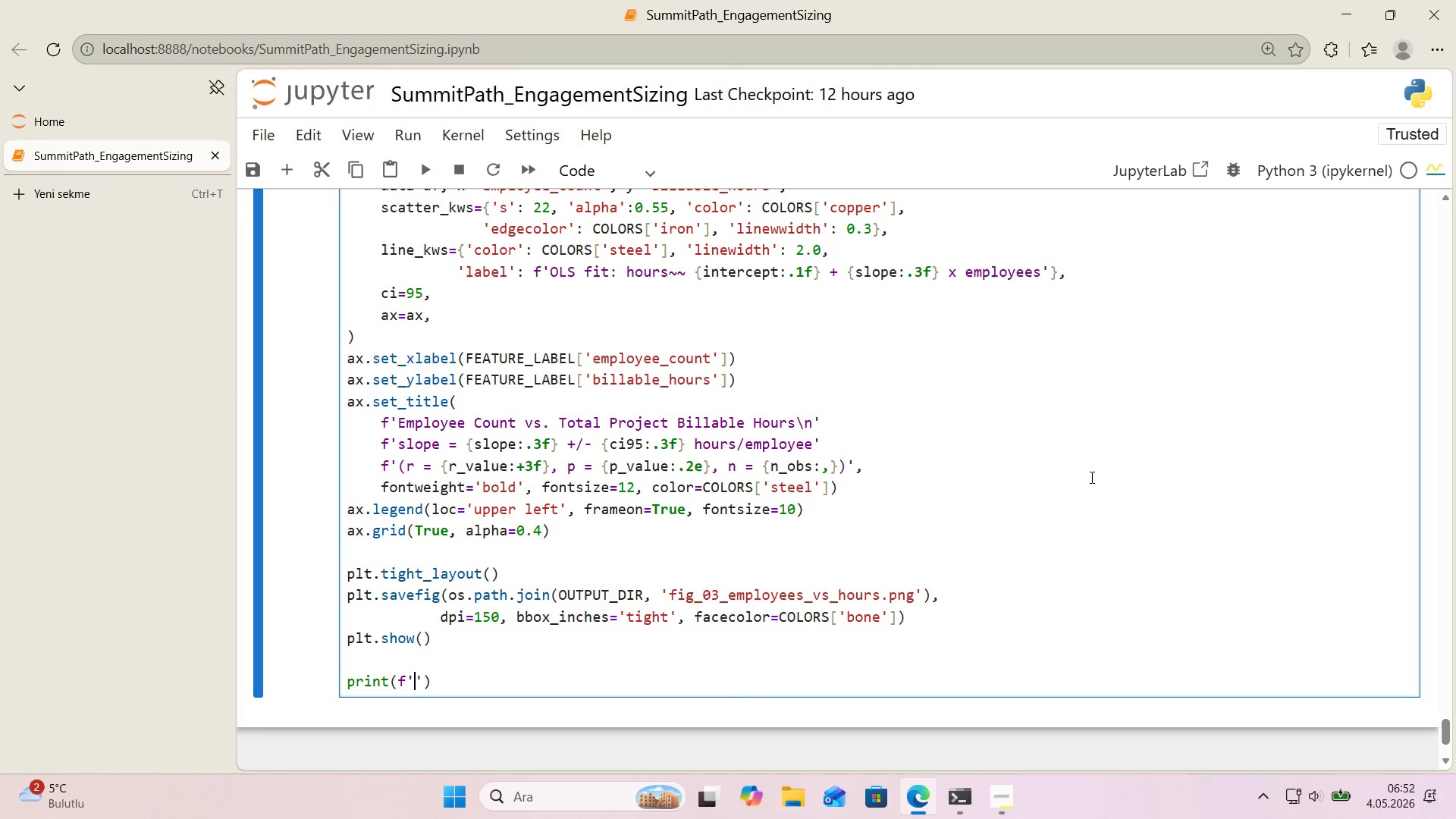 
 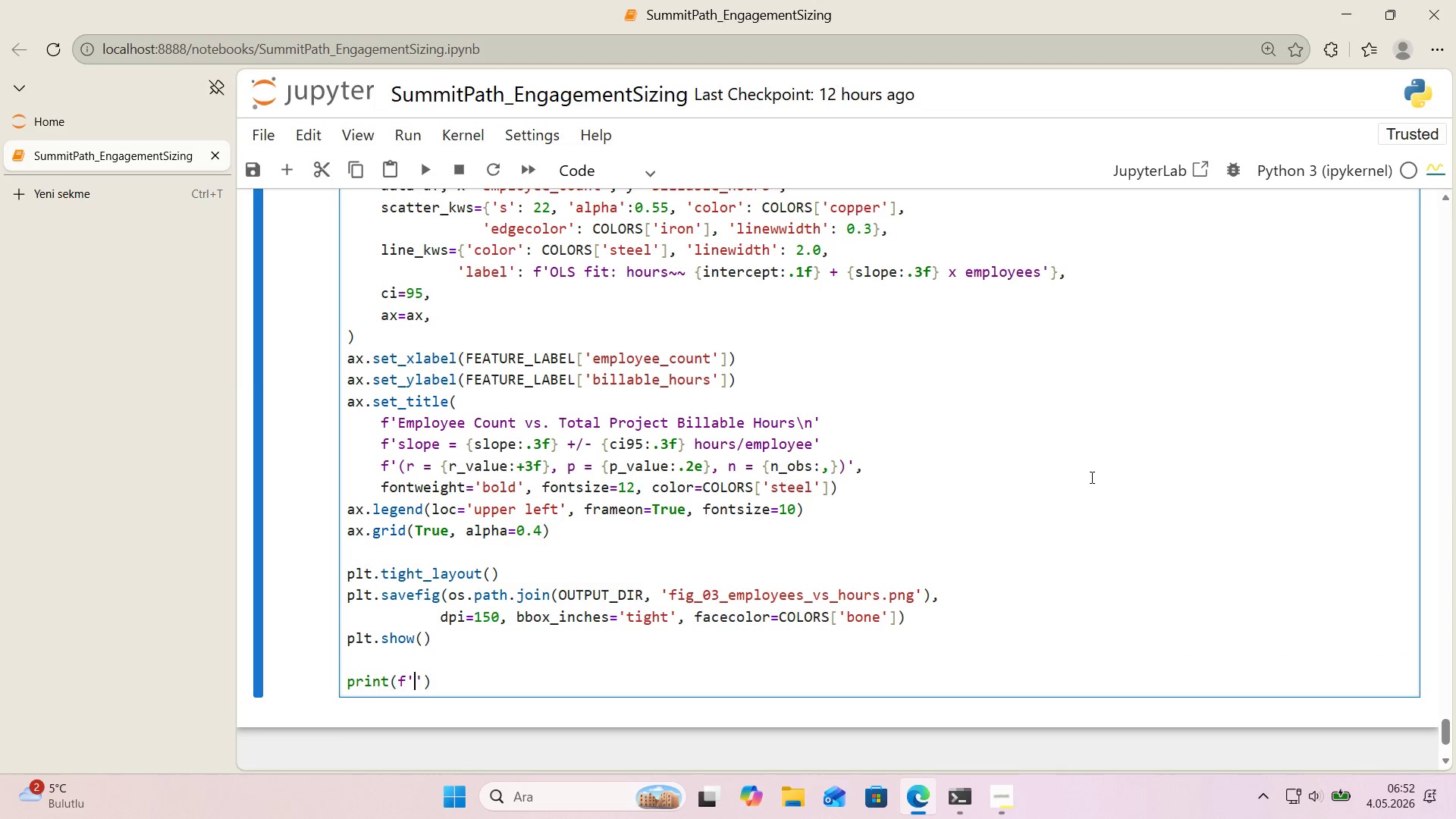 
key(ArrowLeft)
 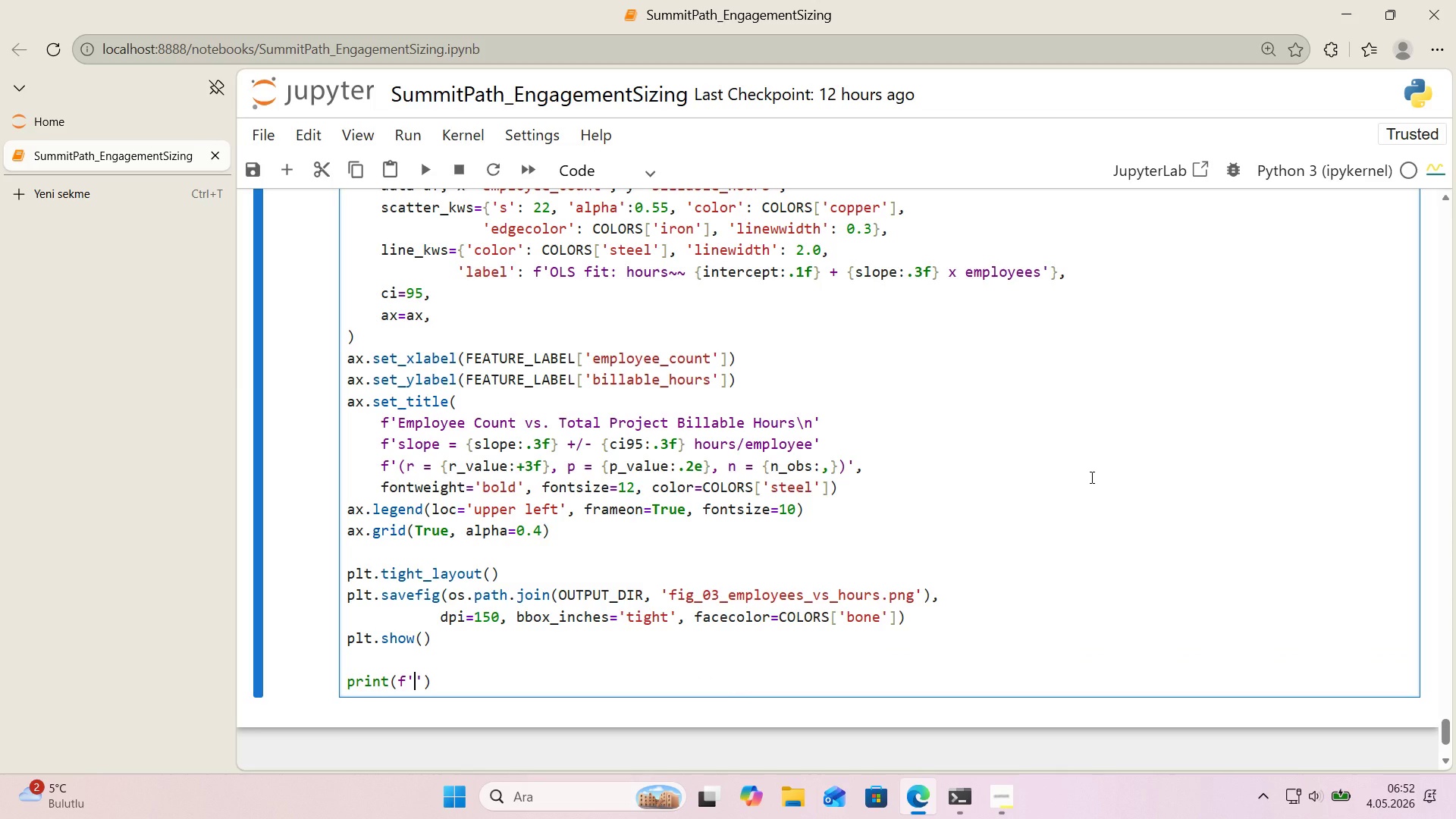 
type(Br)
key(Backspace)
type('var'ate slope> )
 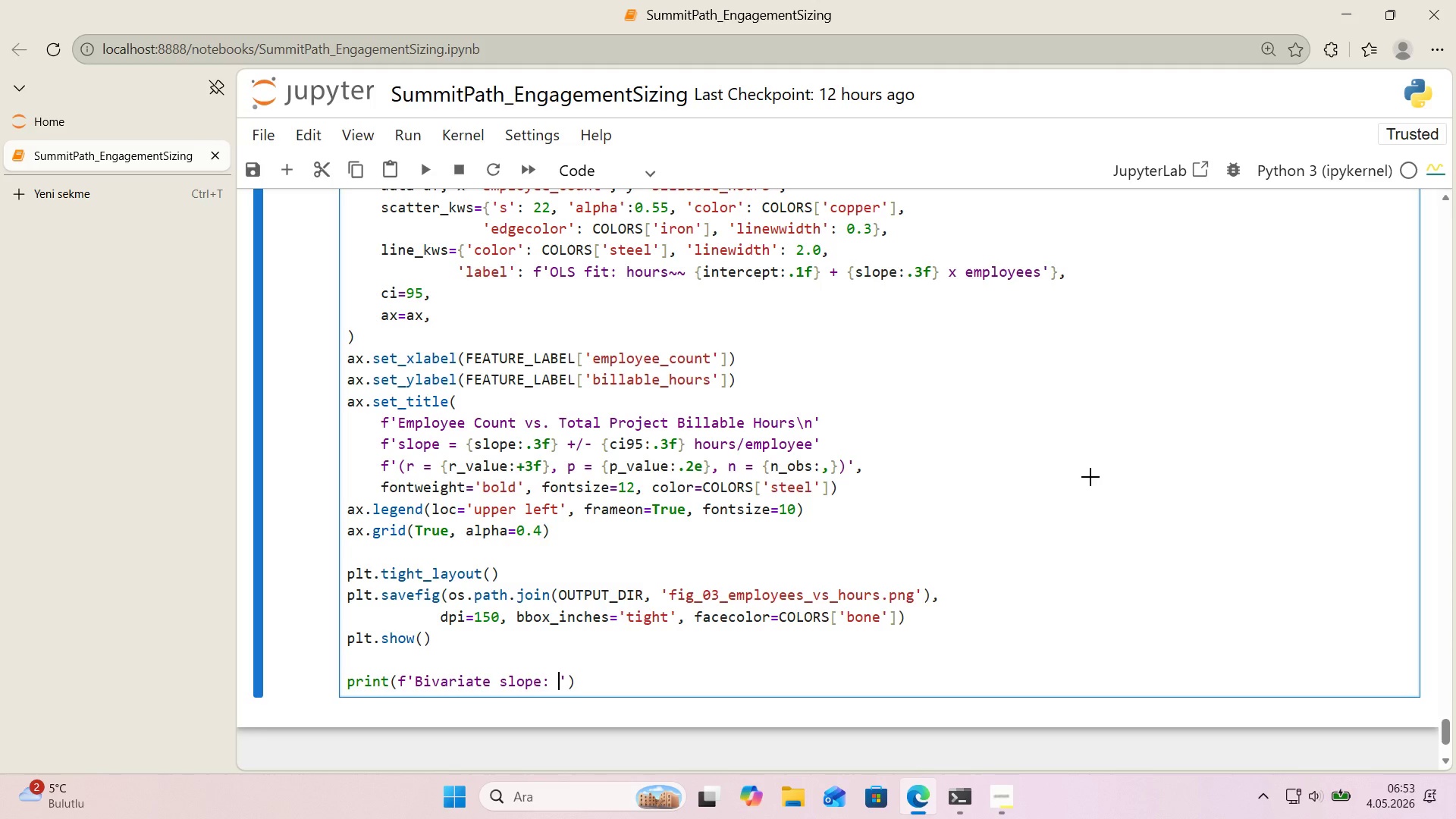 
key(Alt+Control+7)
 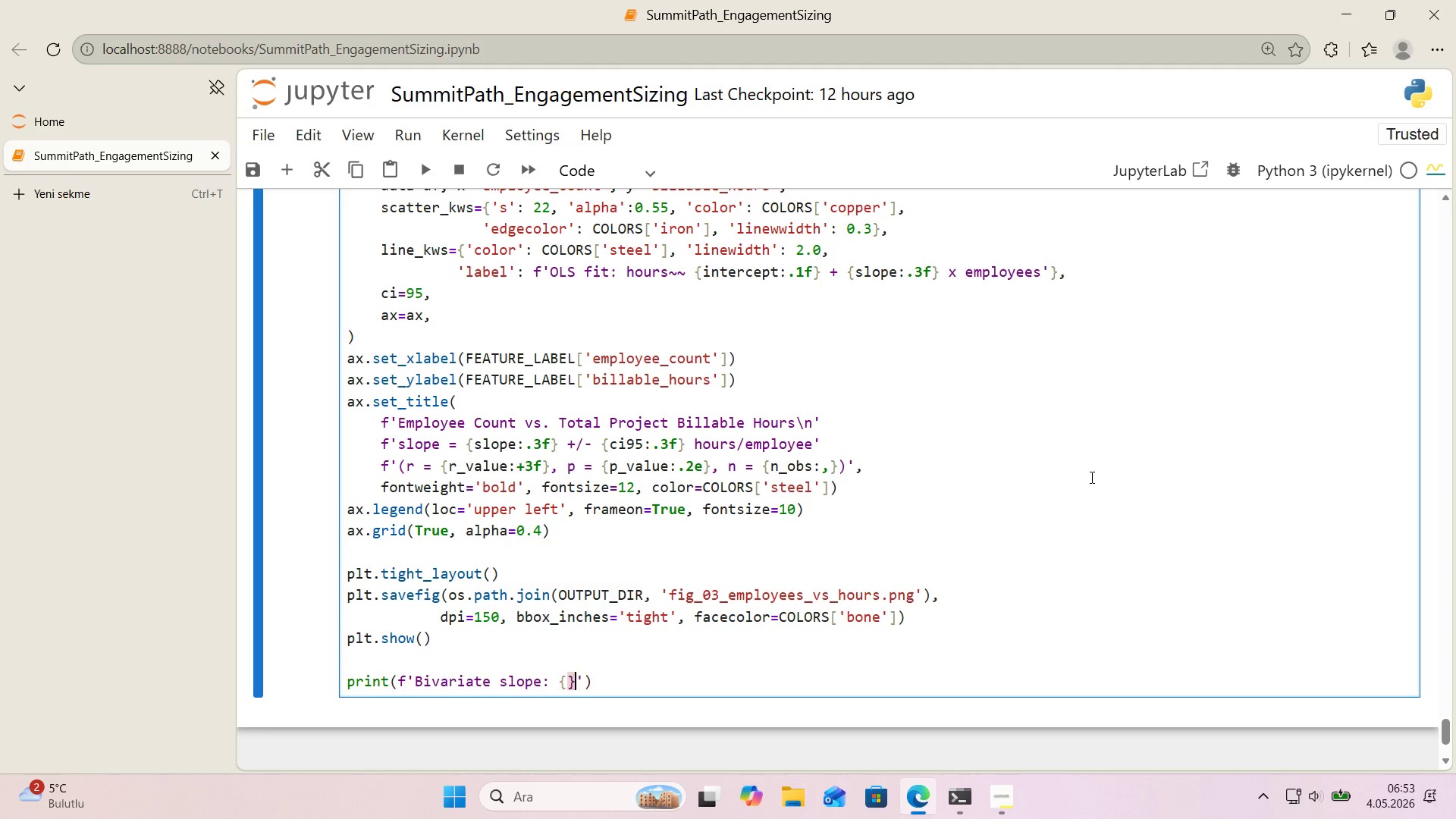 
key(Alt+Control+0)
 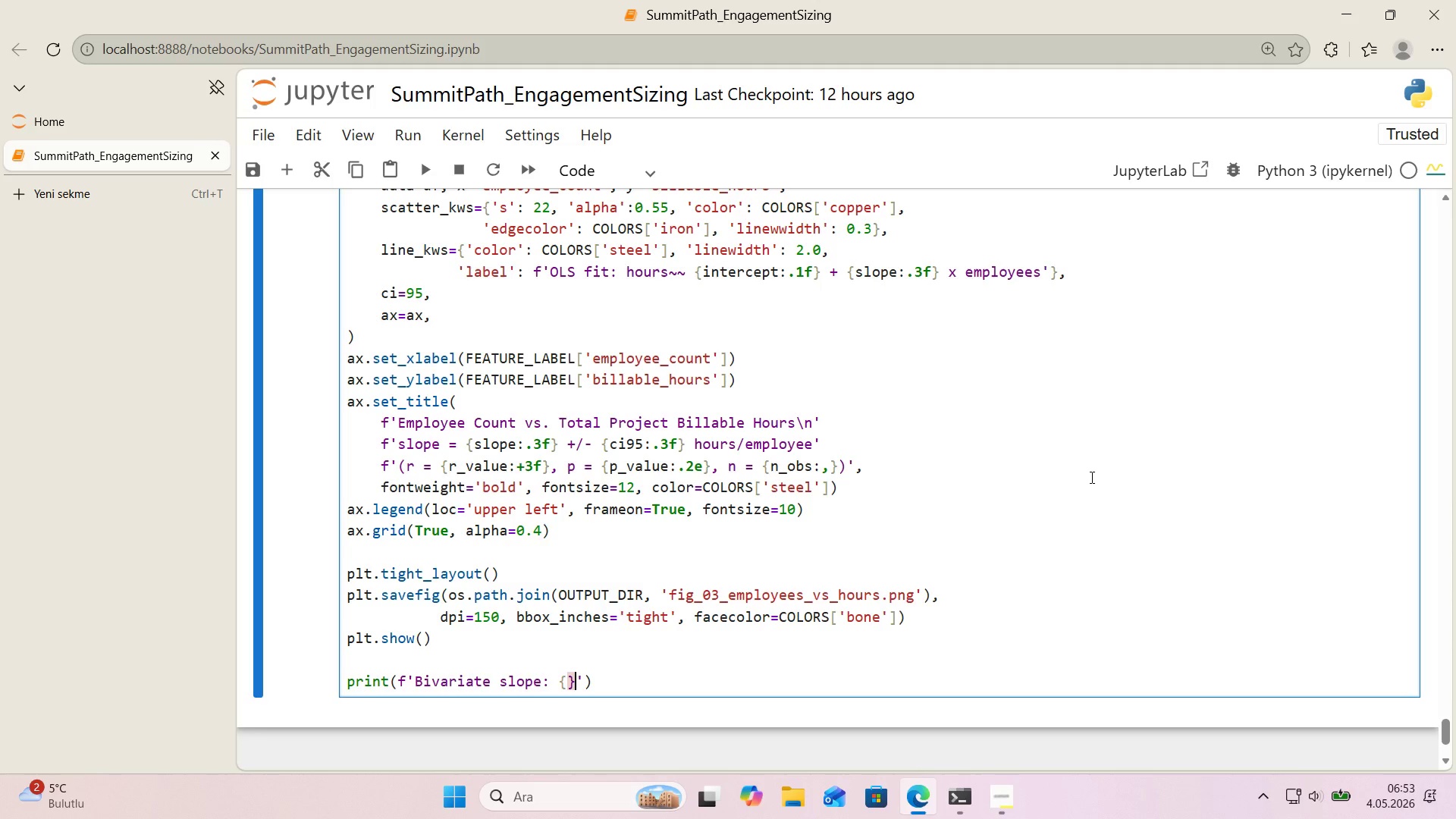 
key(ArrowLeft)
 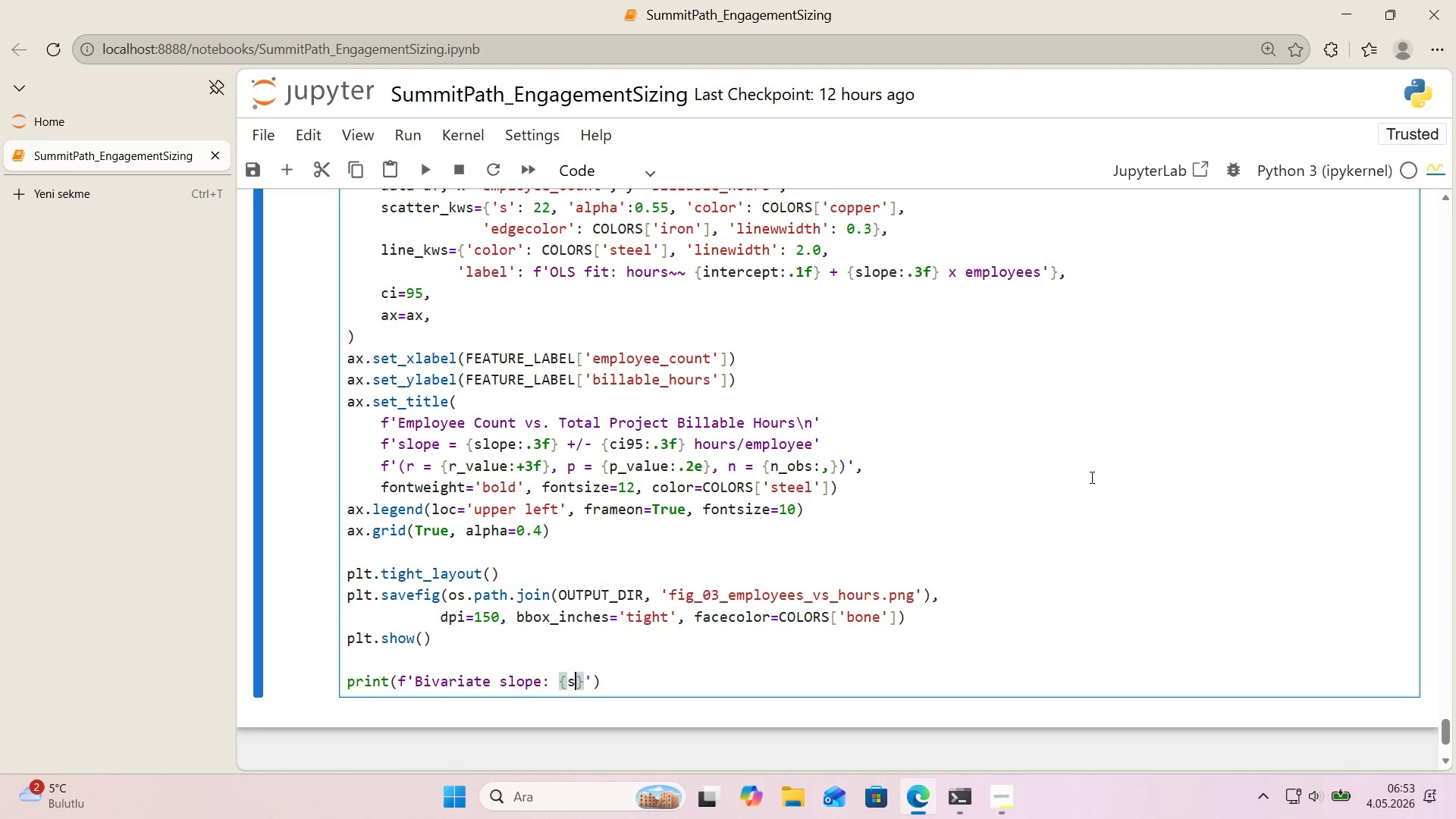 
type(slope>.4f)
 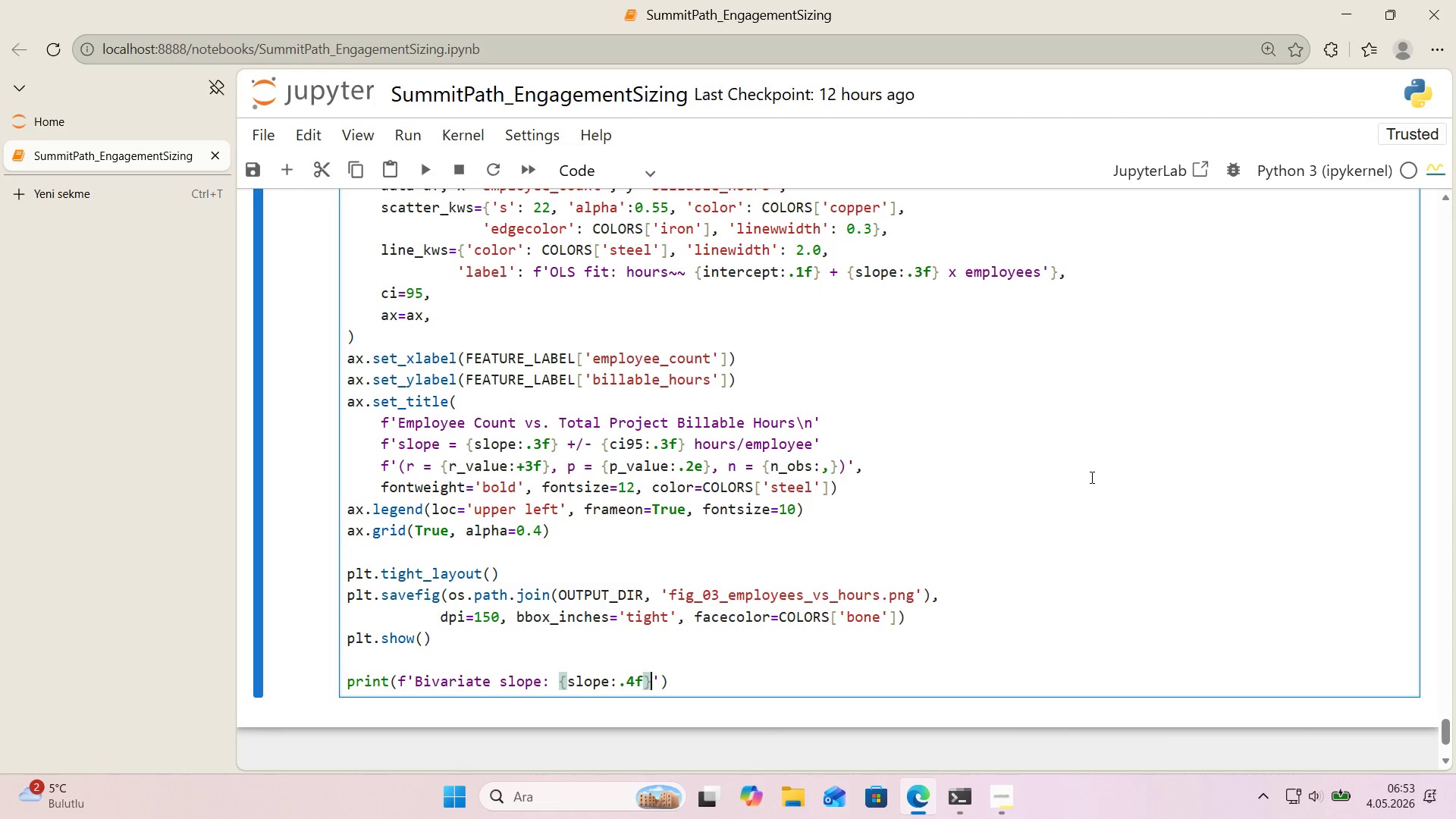 
key(ArrowRight)
 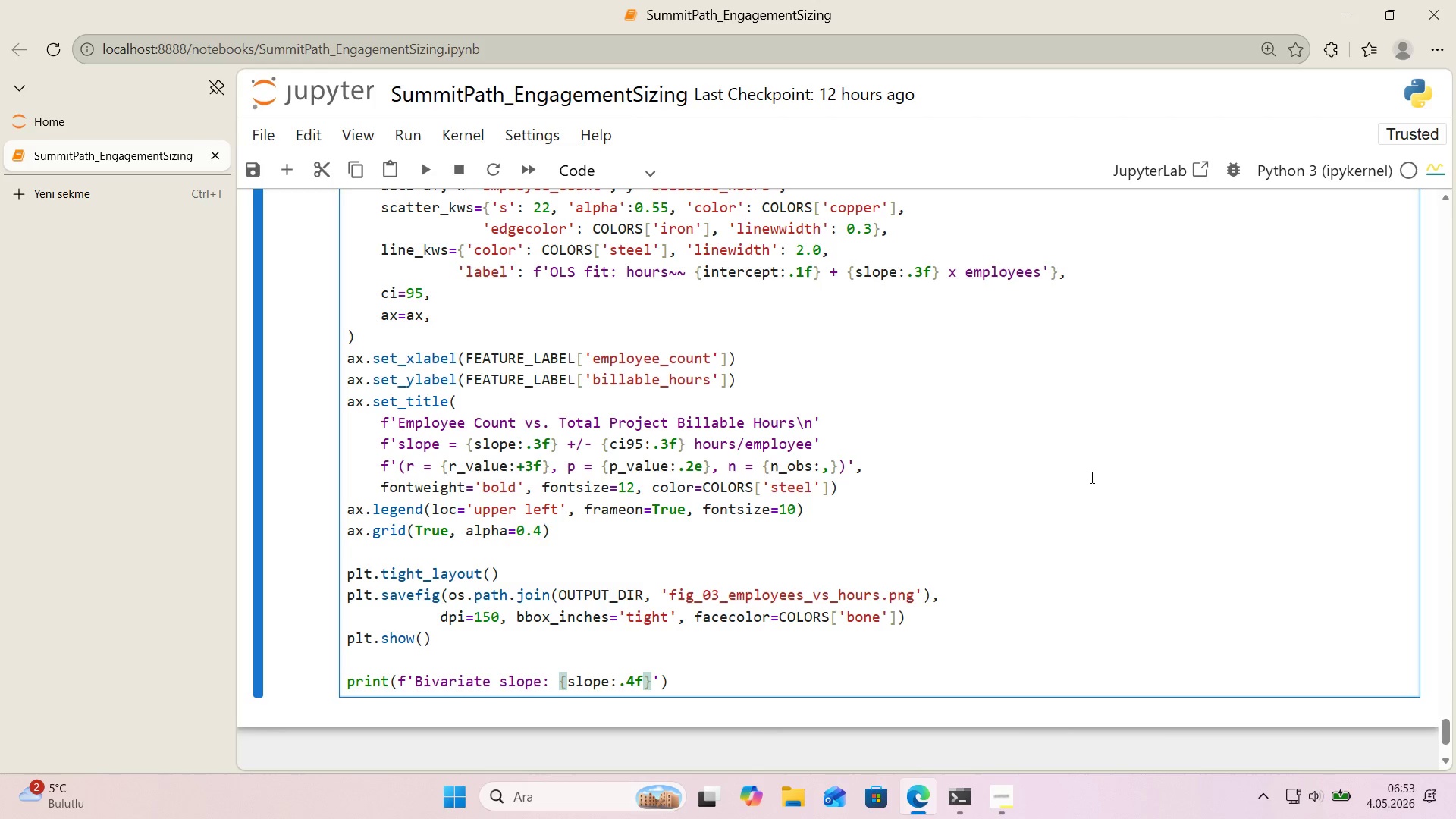 
type( hours per add't'onal employee)
 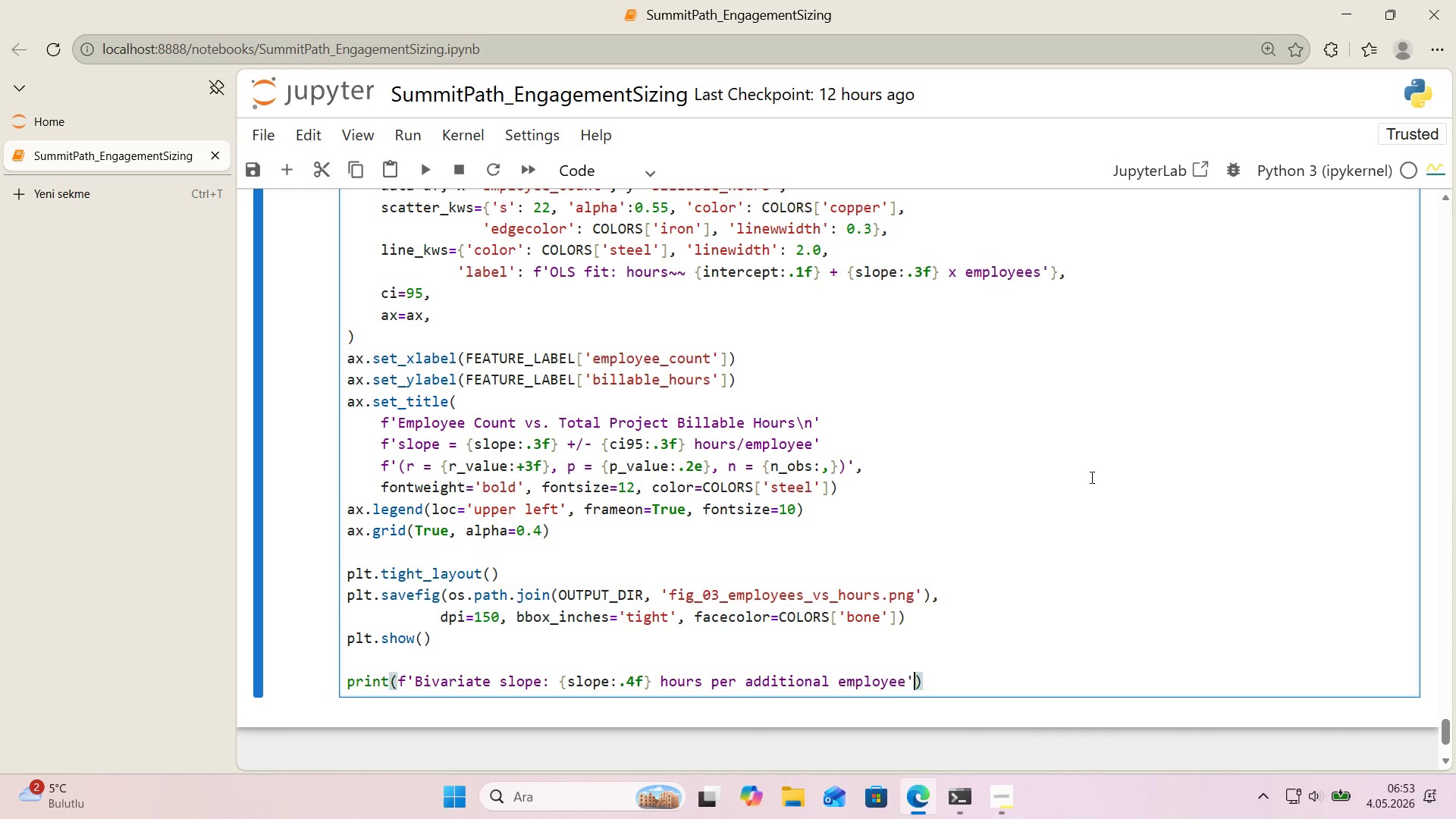 
key(ArrowRight)
 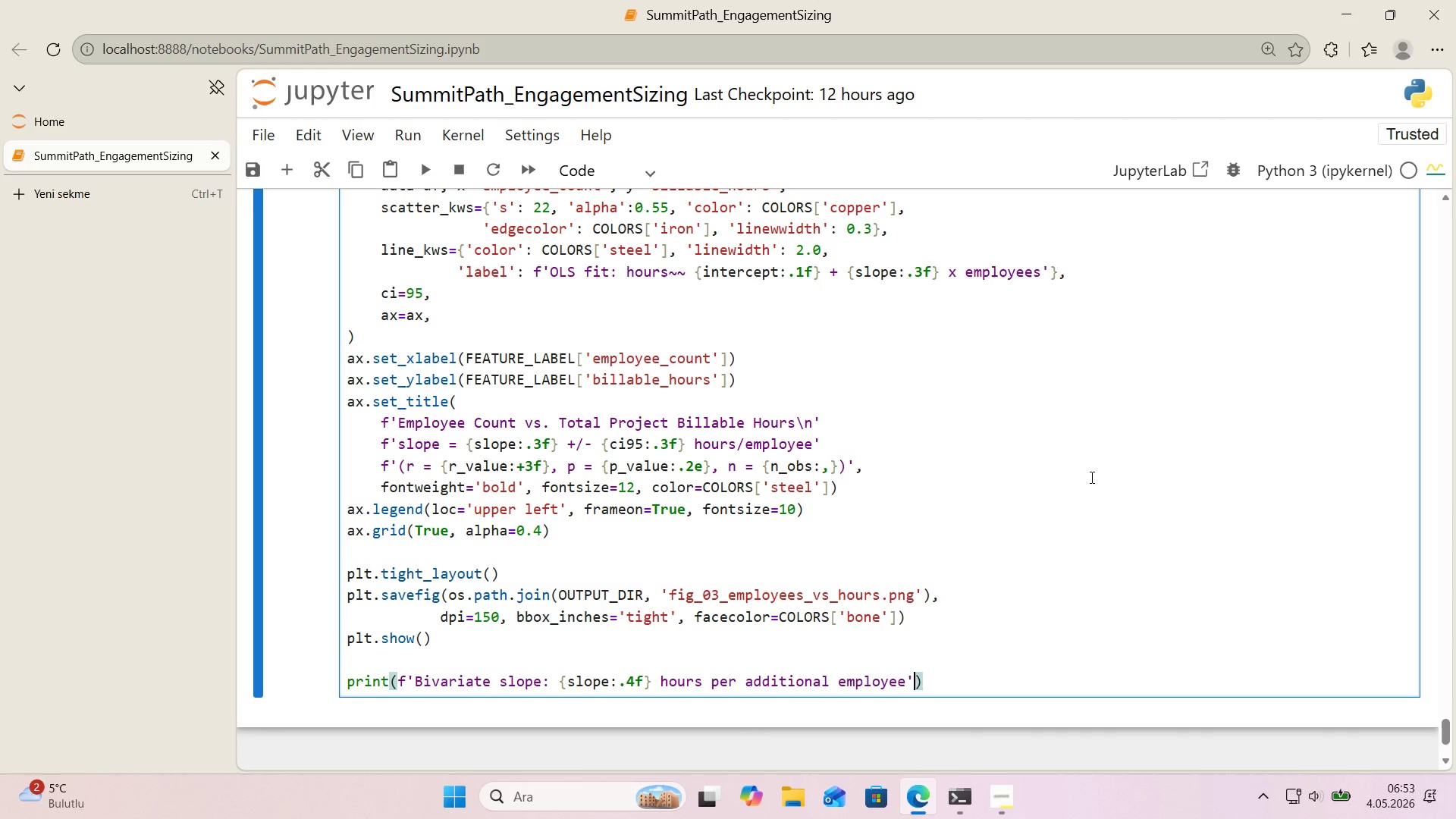 
key(ArrowRight)
 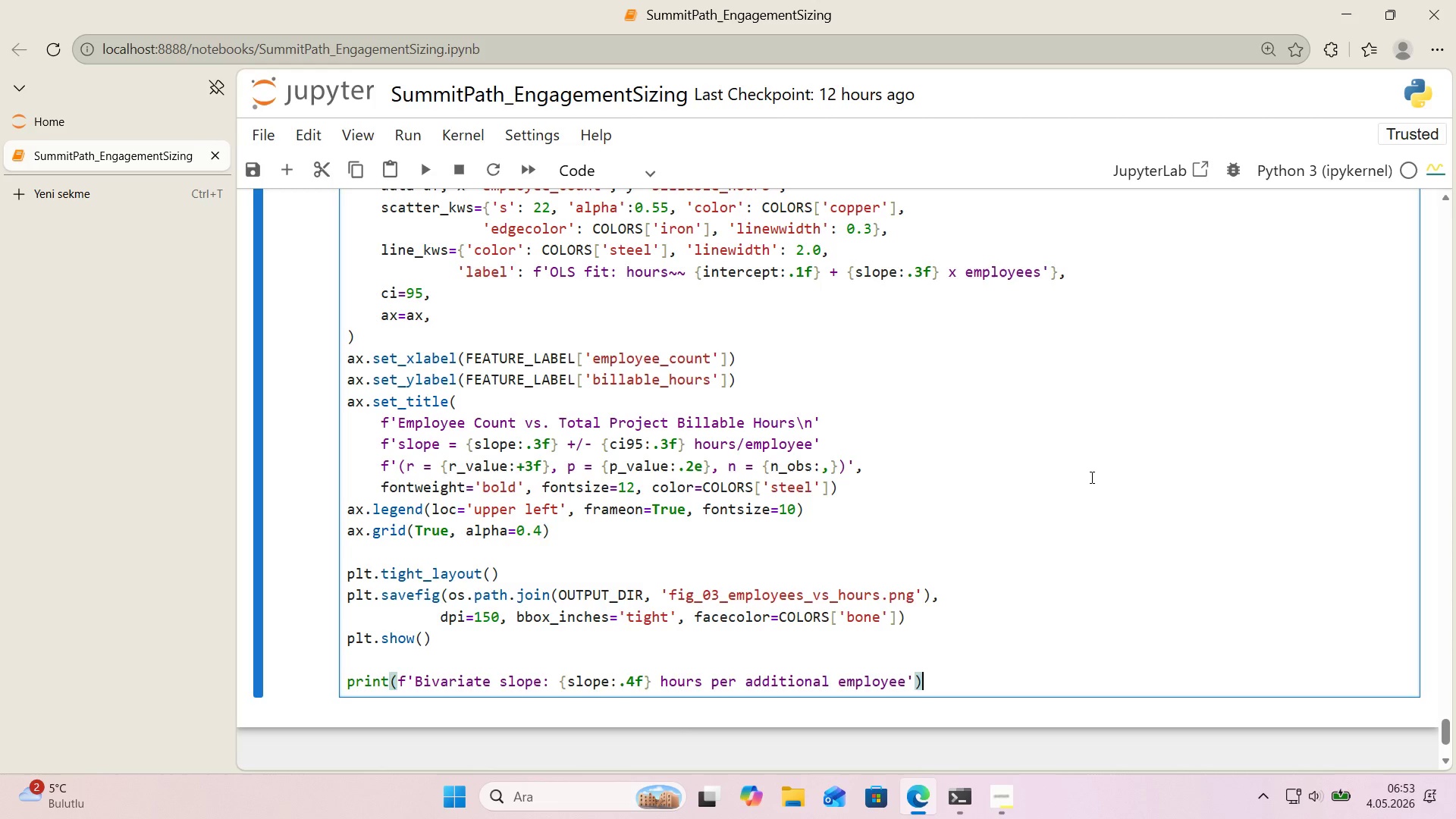 
key(Enter)
 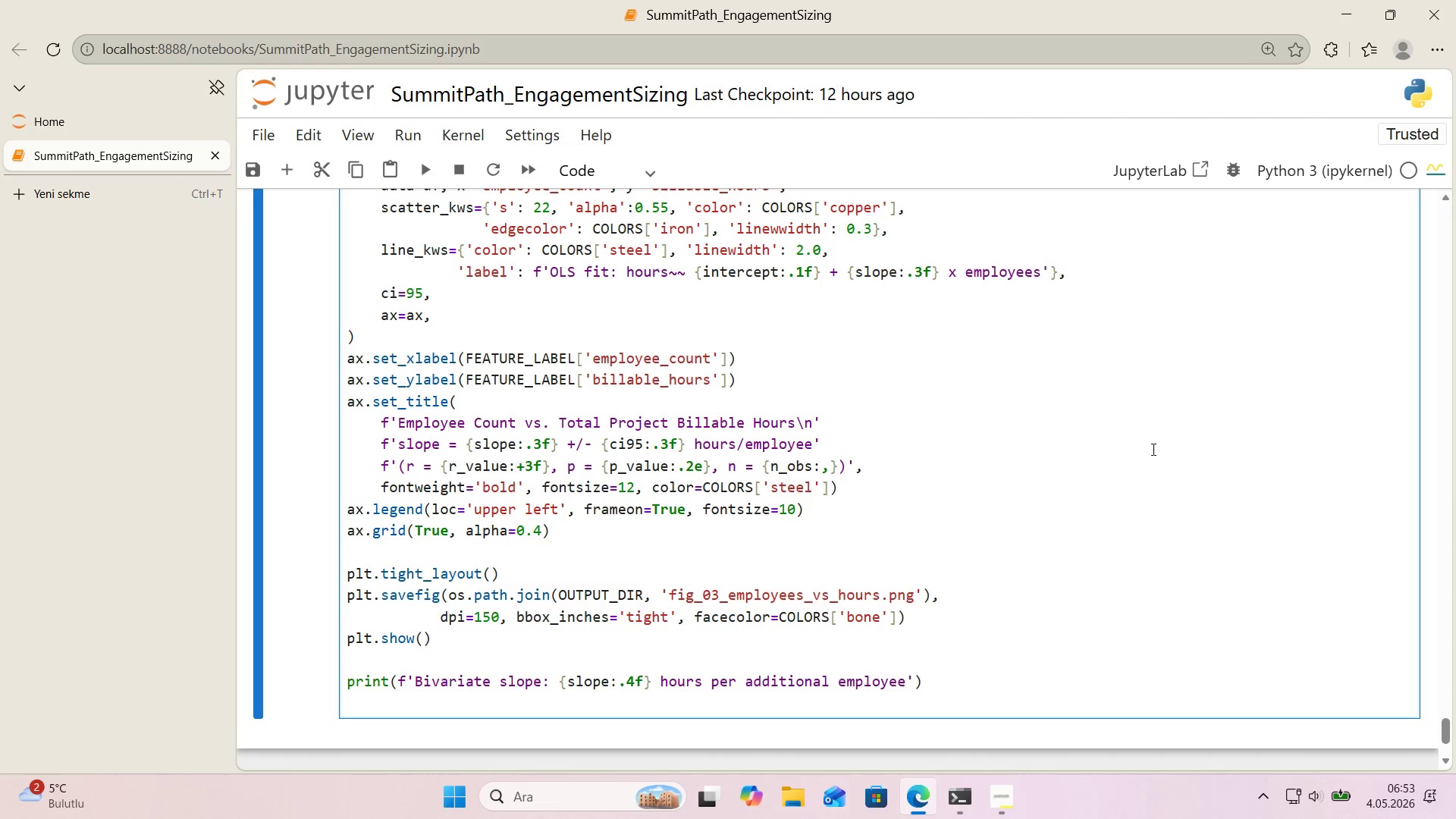 
scroll: coordinate [1149, 449], scroll_direction: down, amount: 1.0
 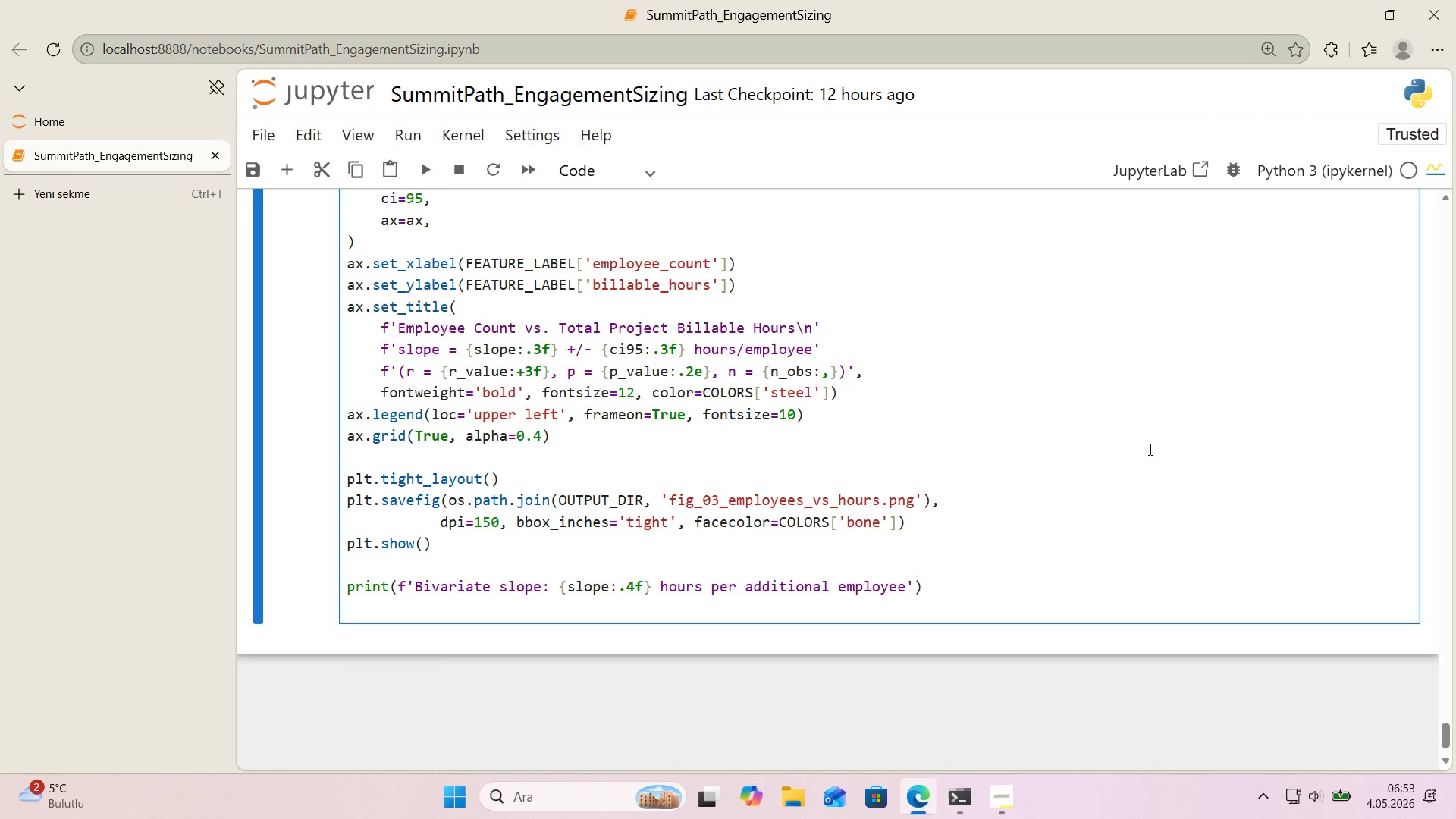 
type(pr'nt*()
 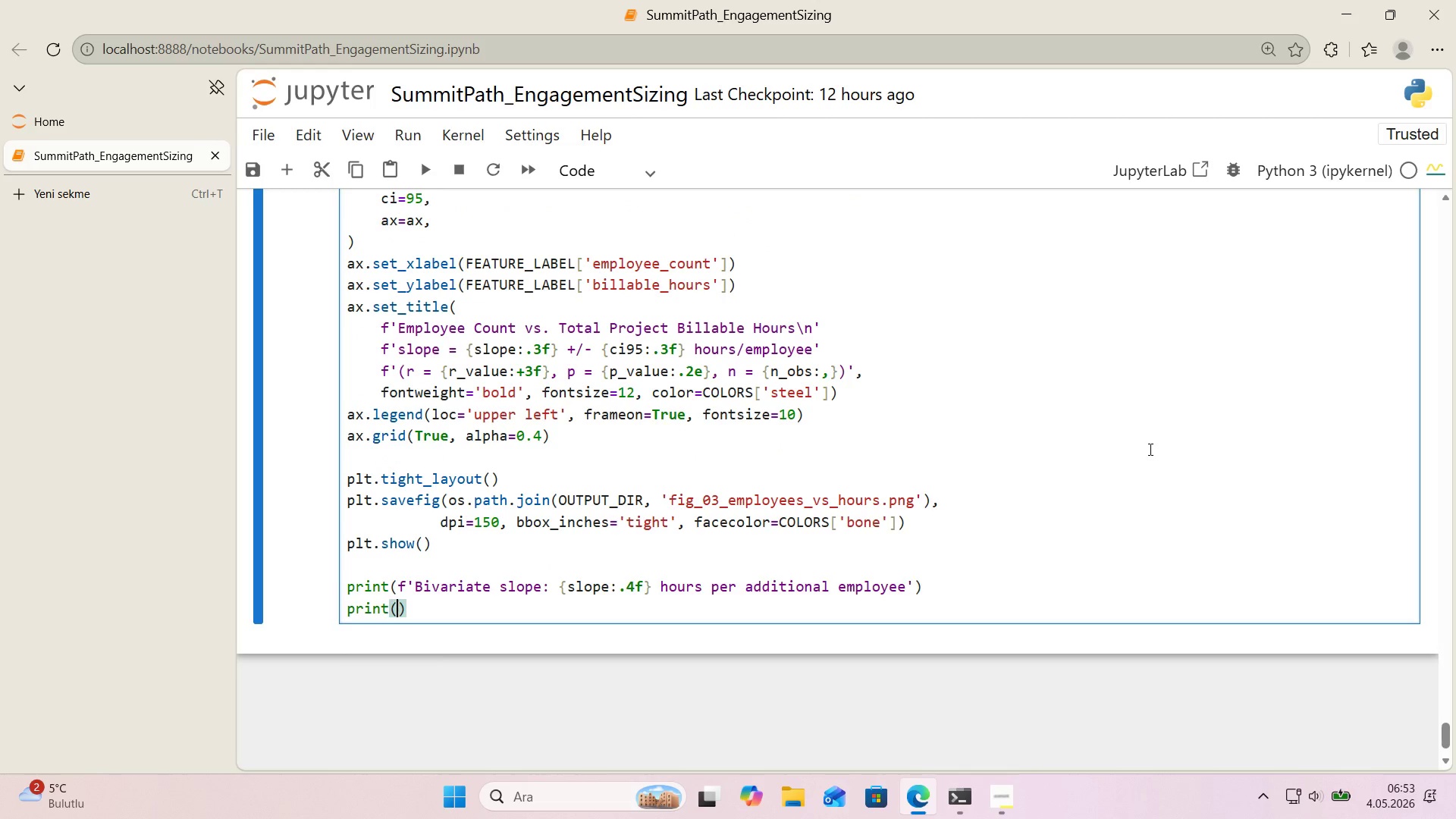 
 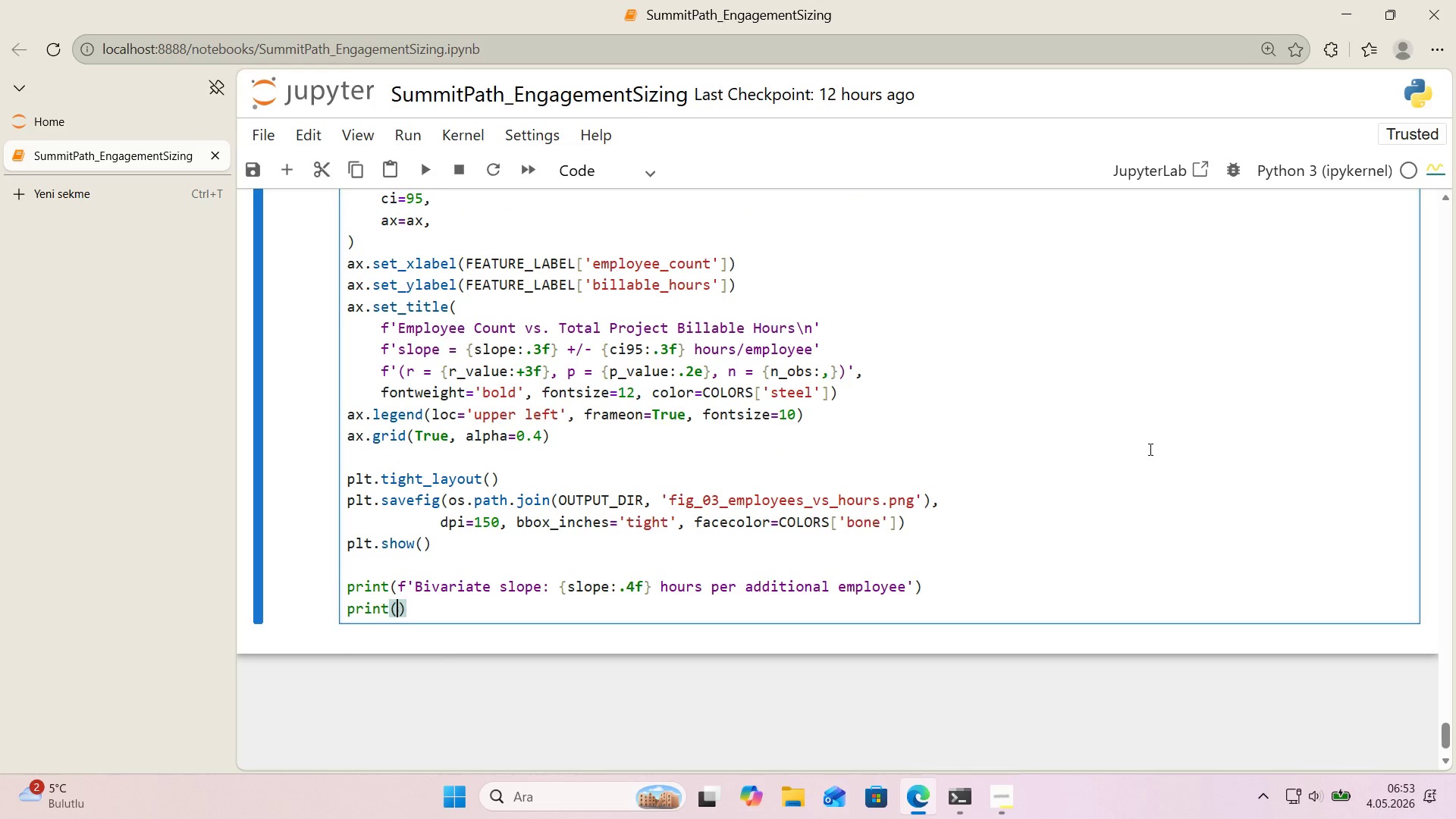 
key(ArrowLeft)
 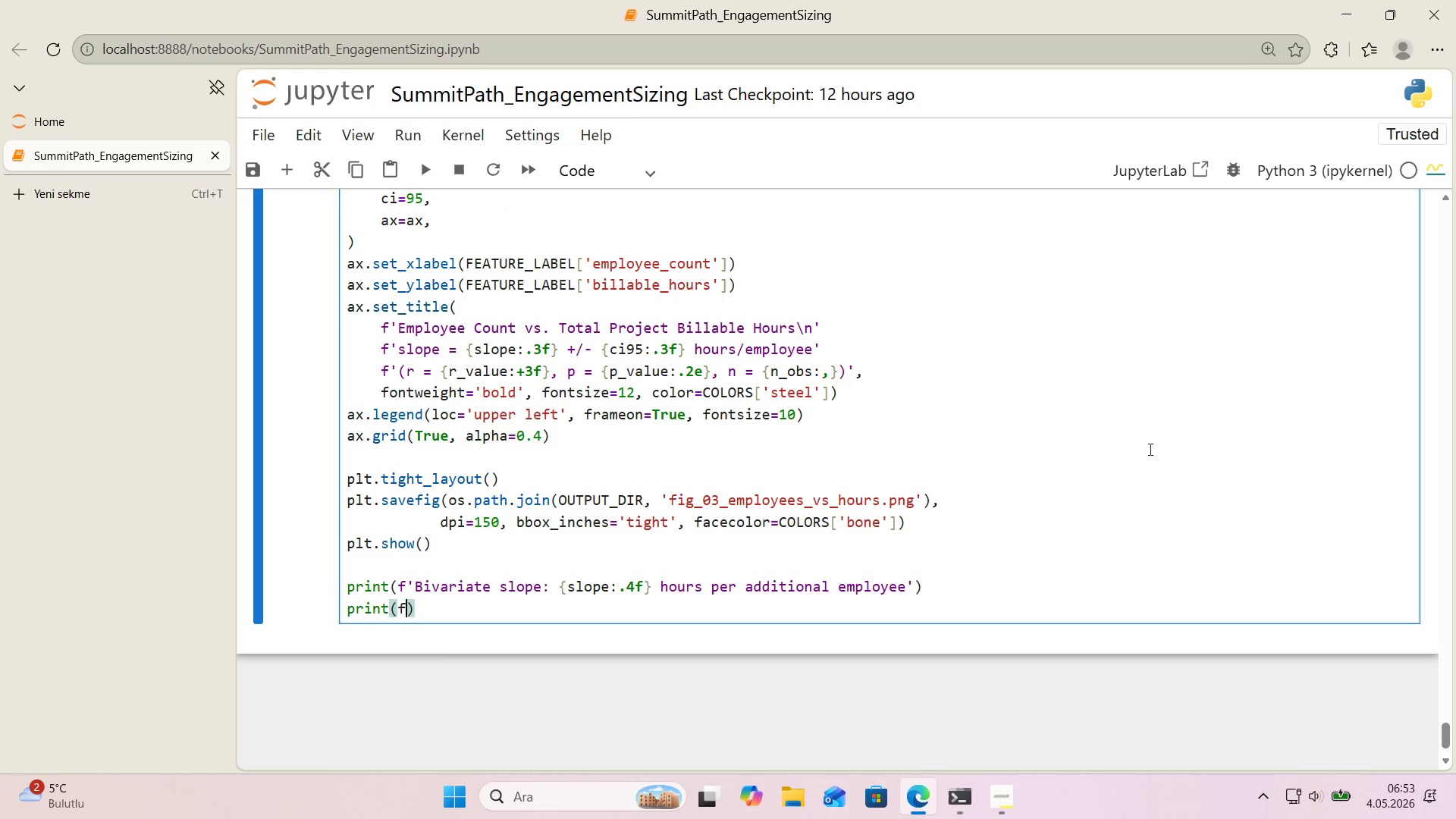 
type(f@@)
 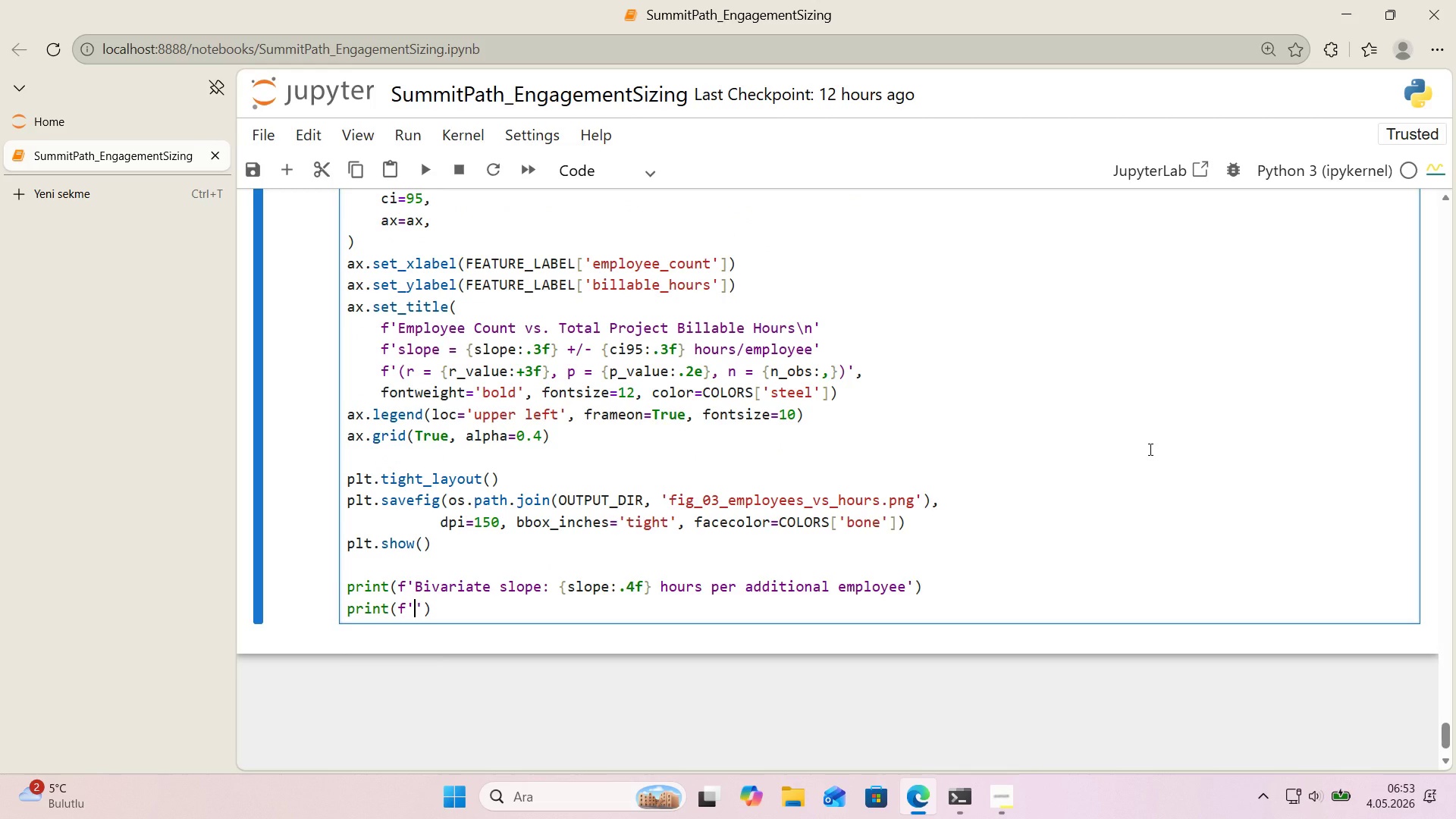 
 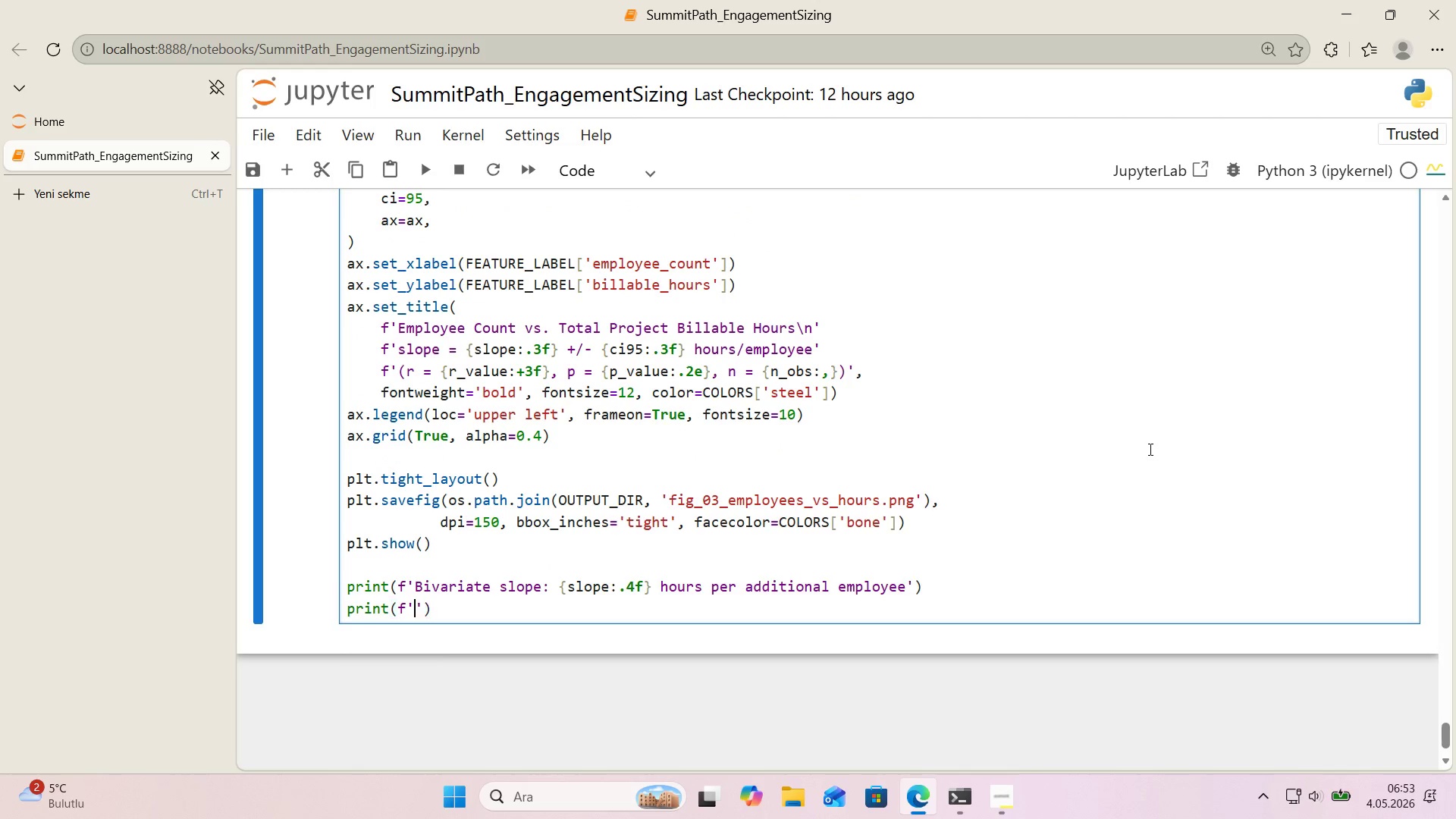 
key(ArrowLeft)
 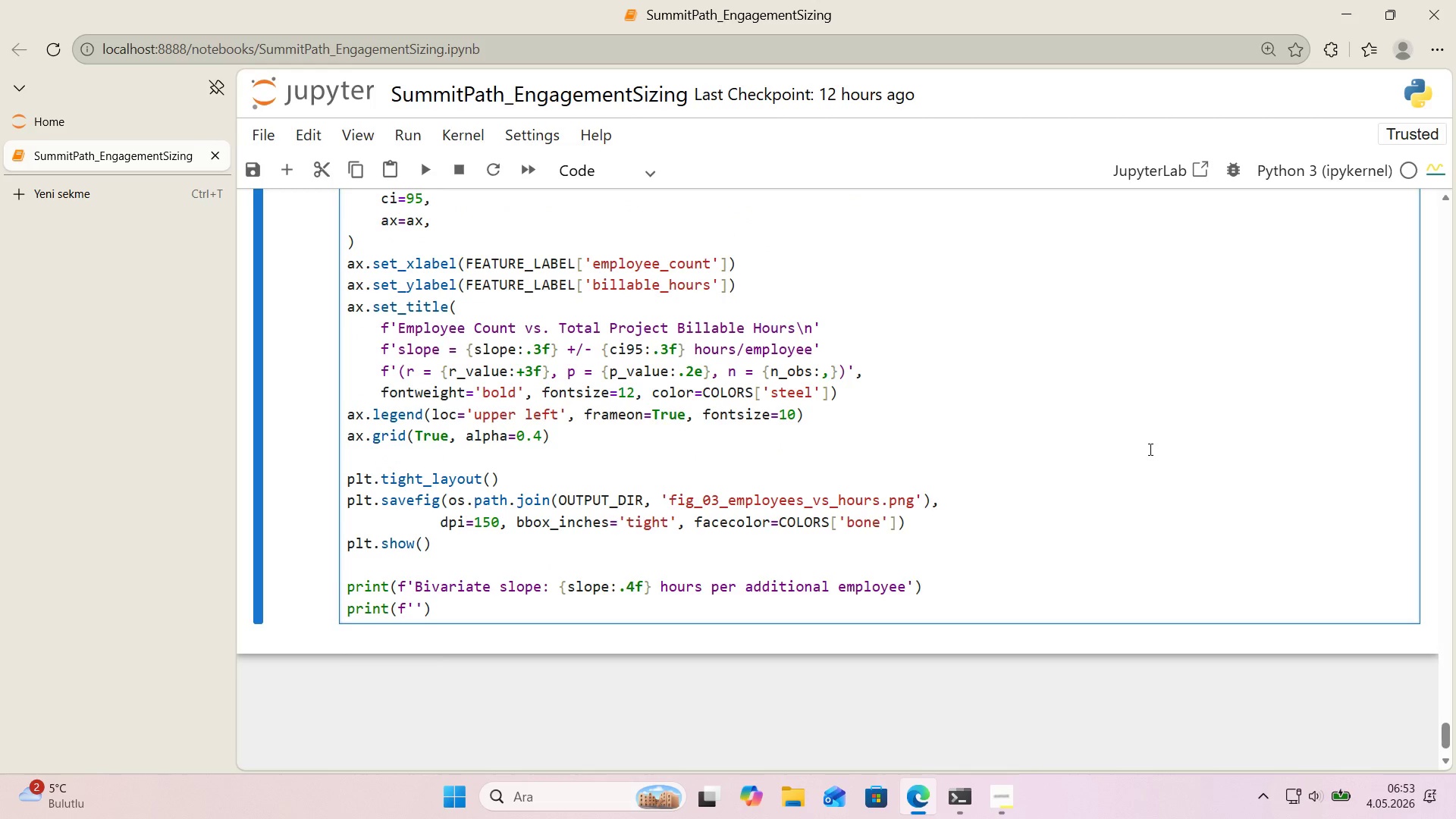 
type(95% CI on slope> )
 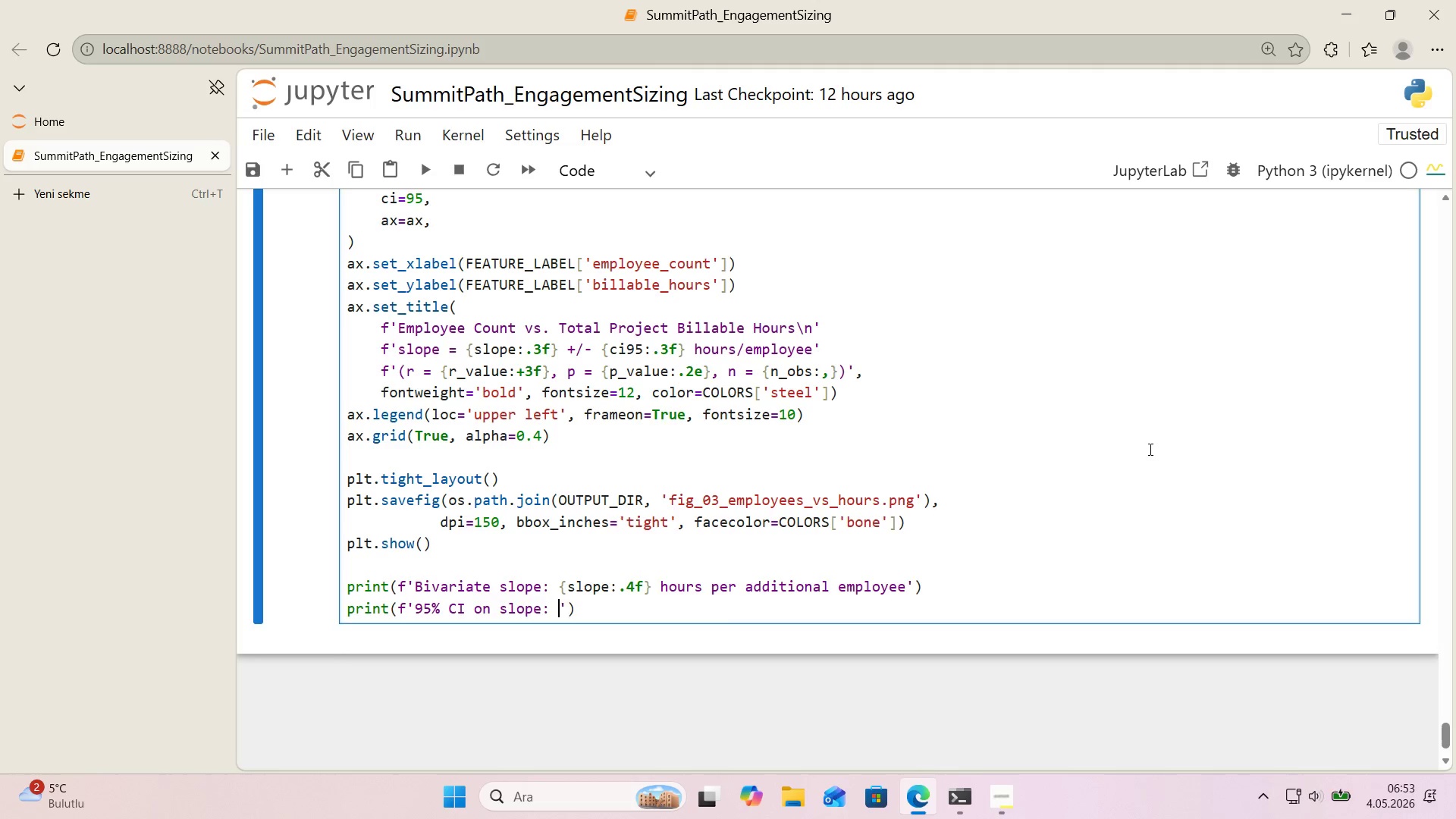 
key(Alt+Control+7)
 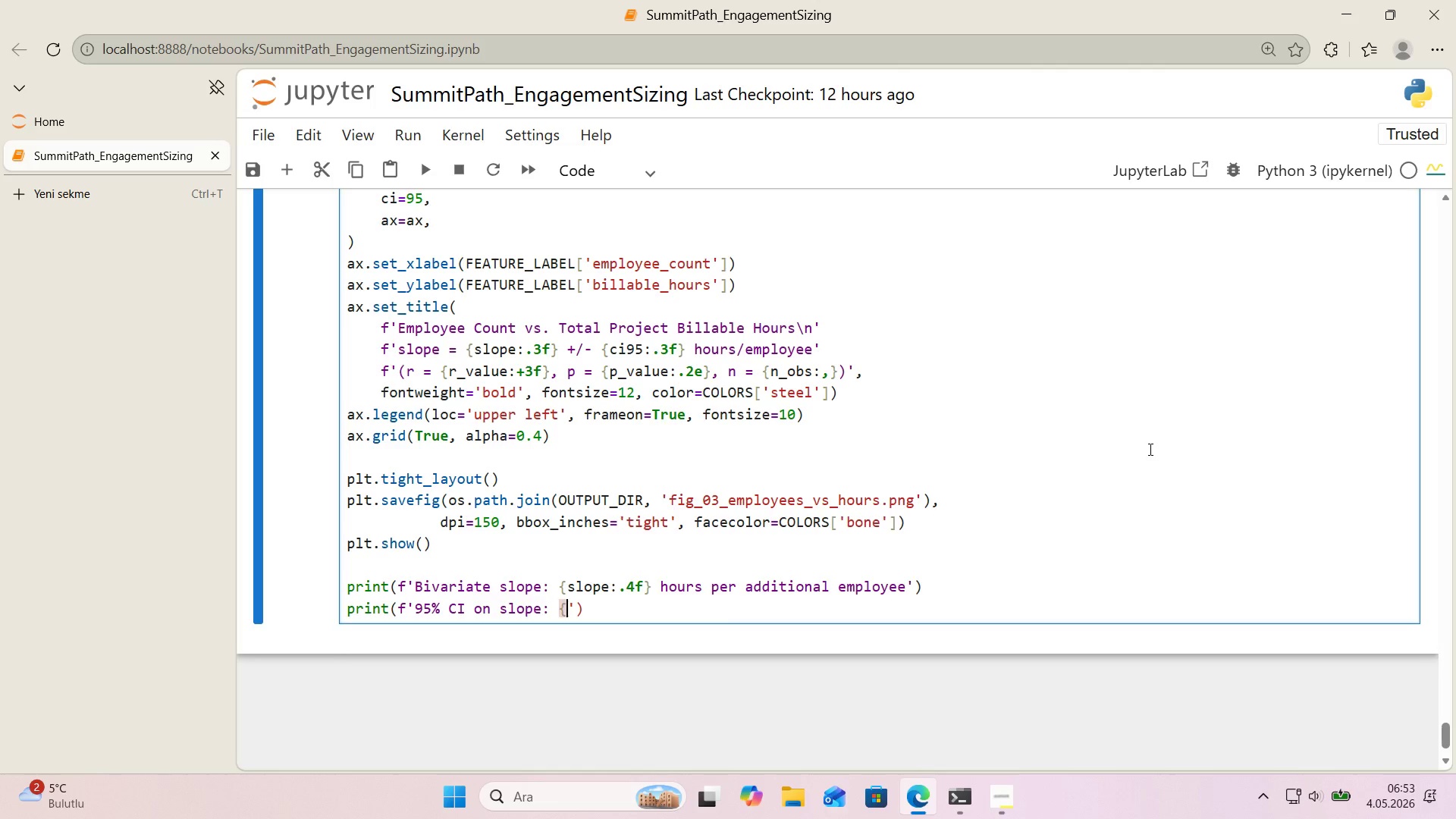 
key(Backspace)
 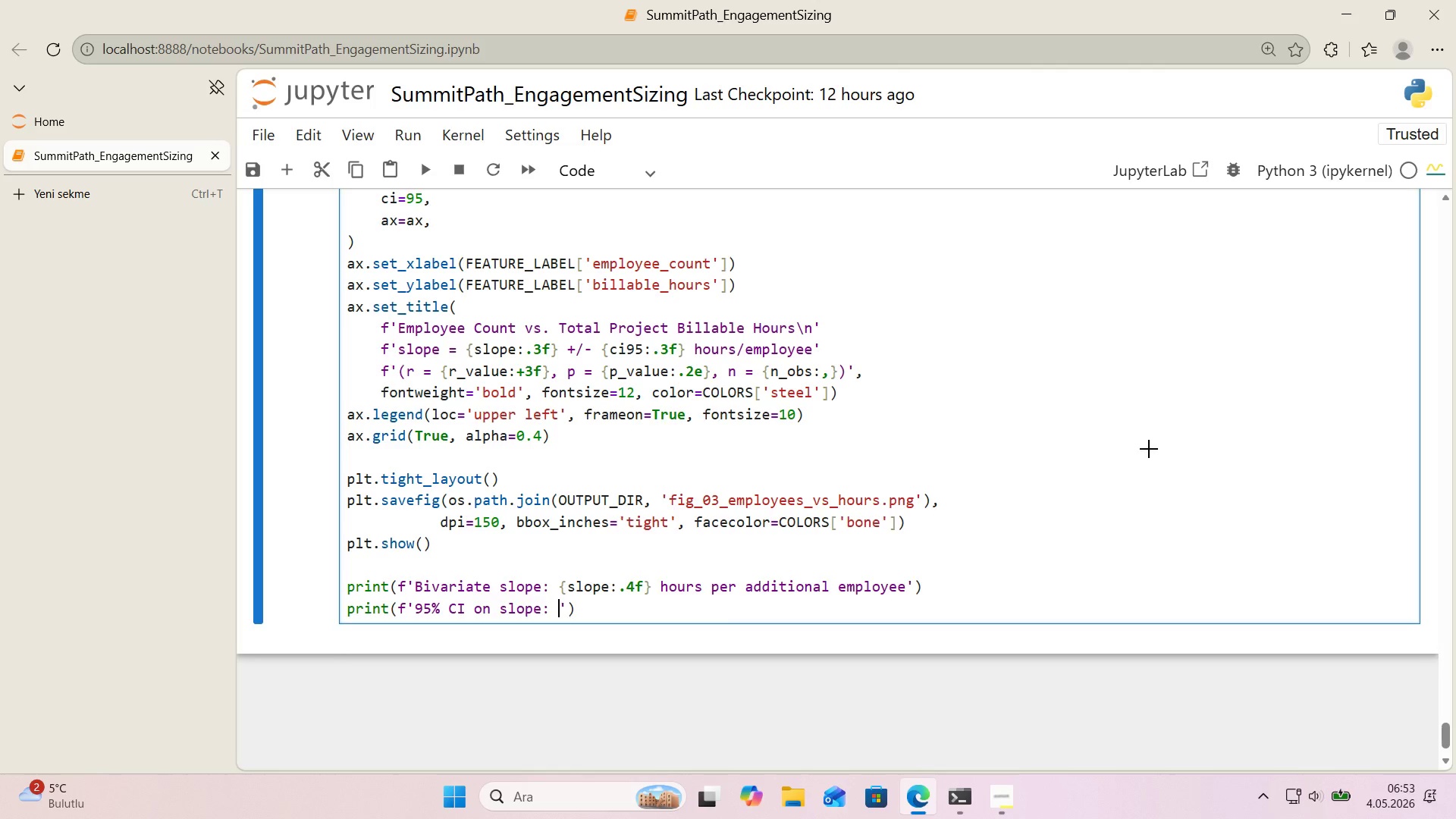 
key(Alt+Control+8)
 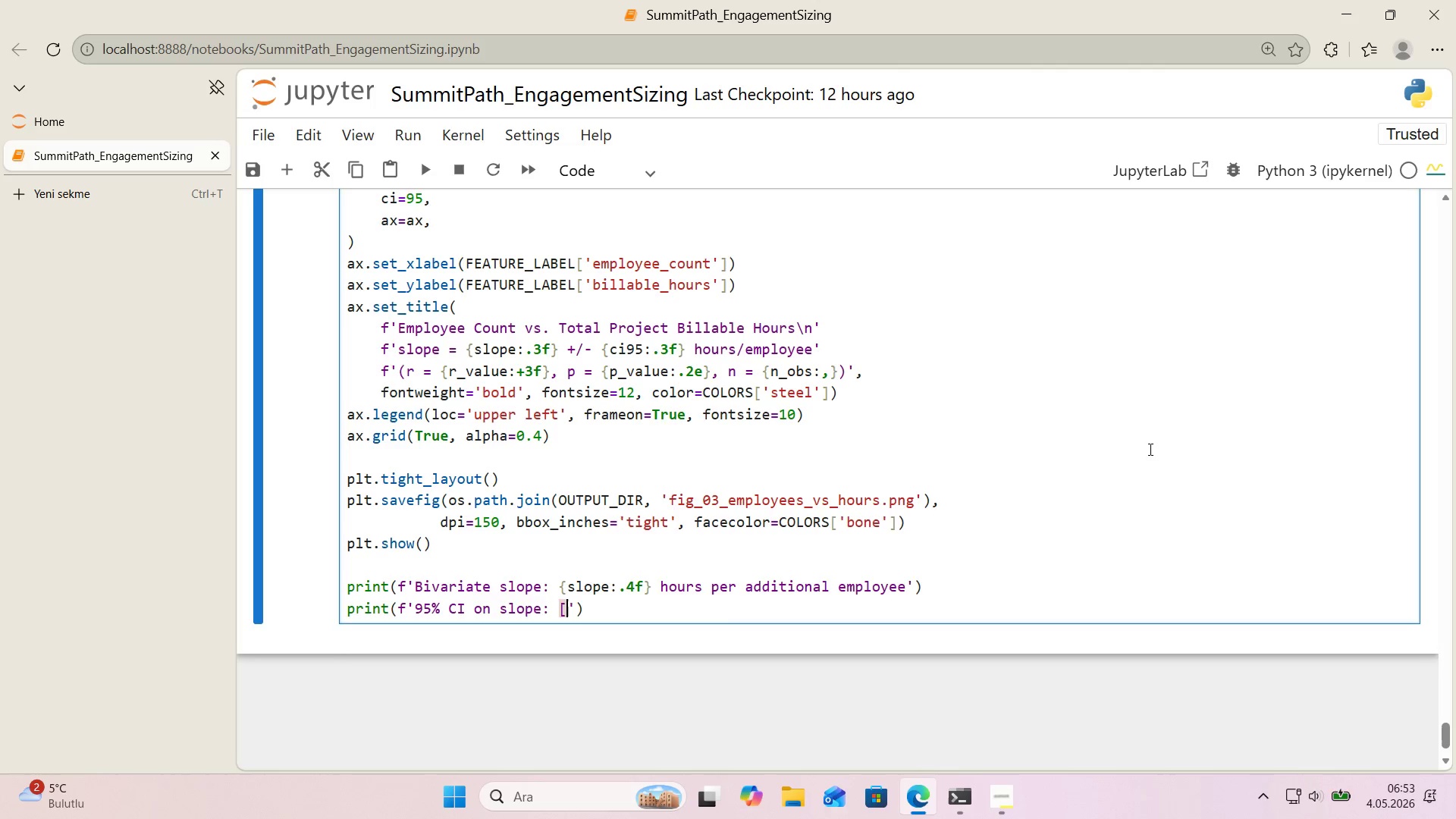 
key(Alt+Control+9)
 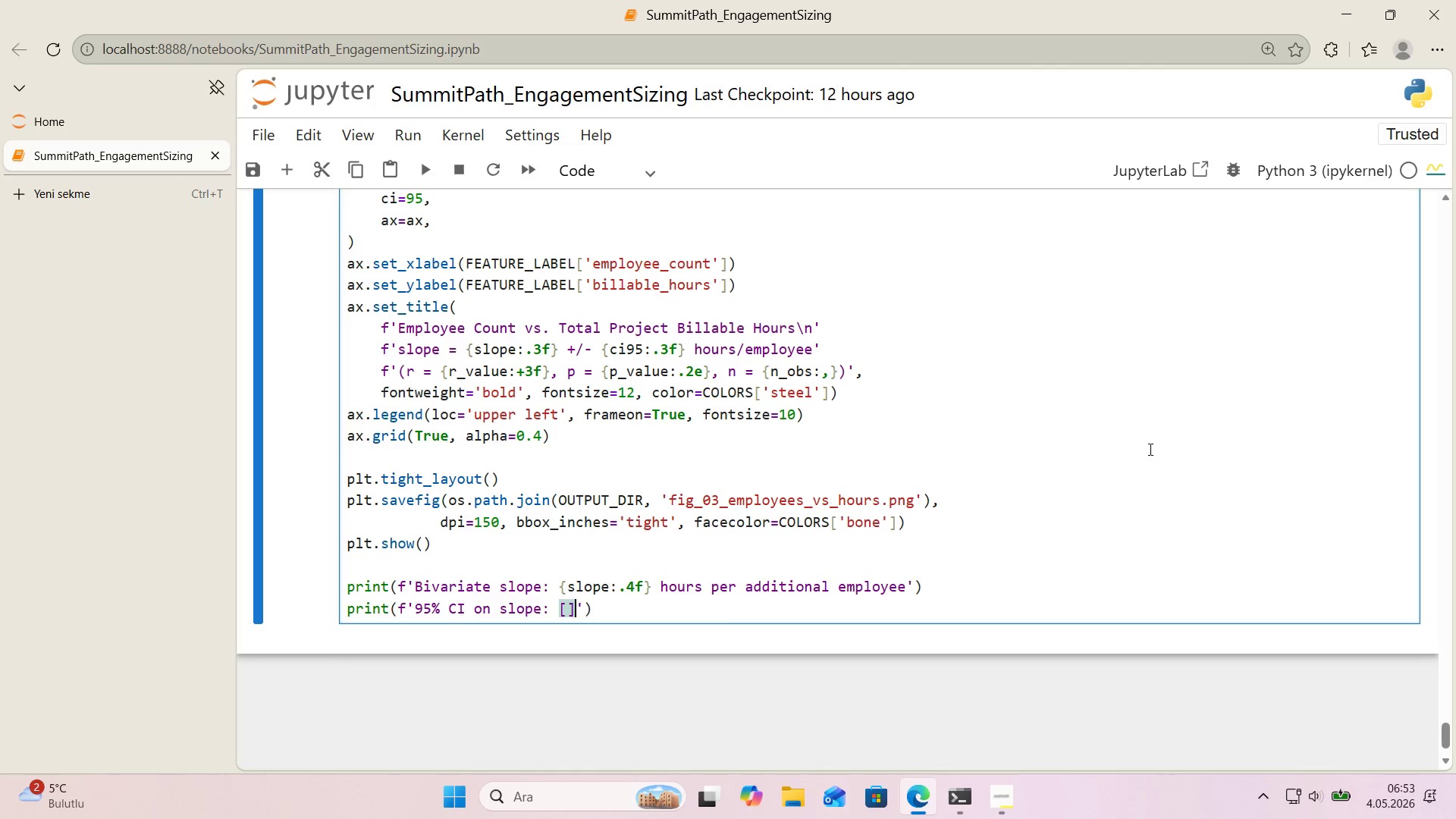 
key(ArrowLeft)
 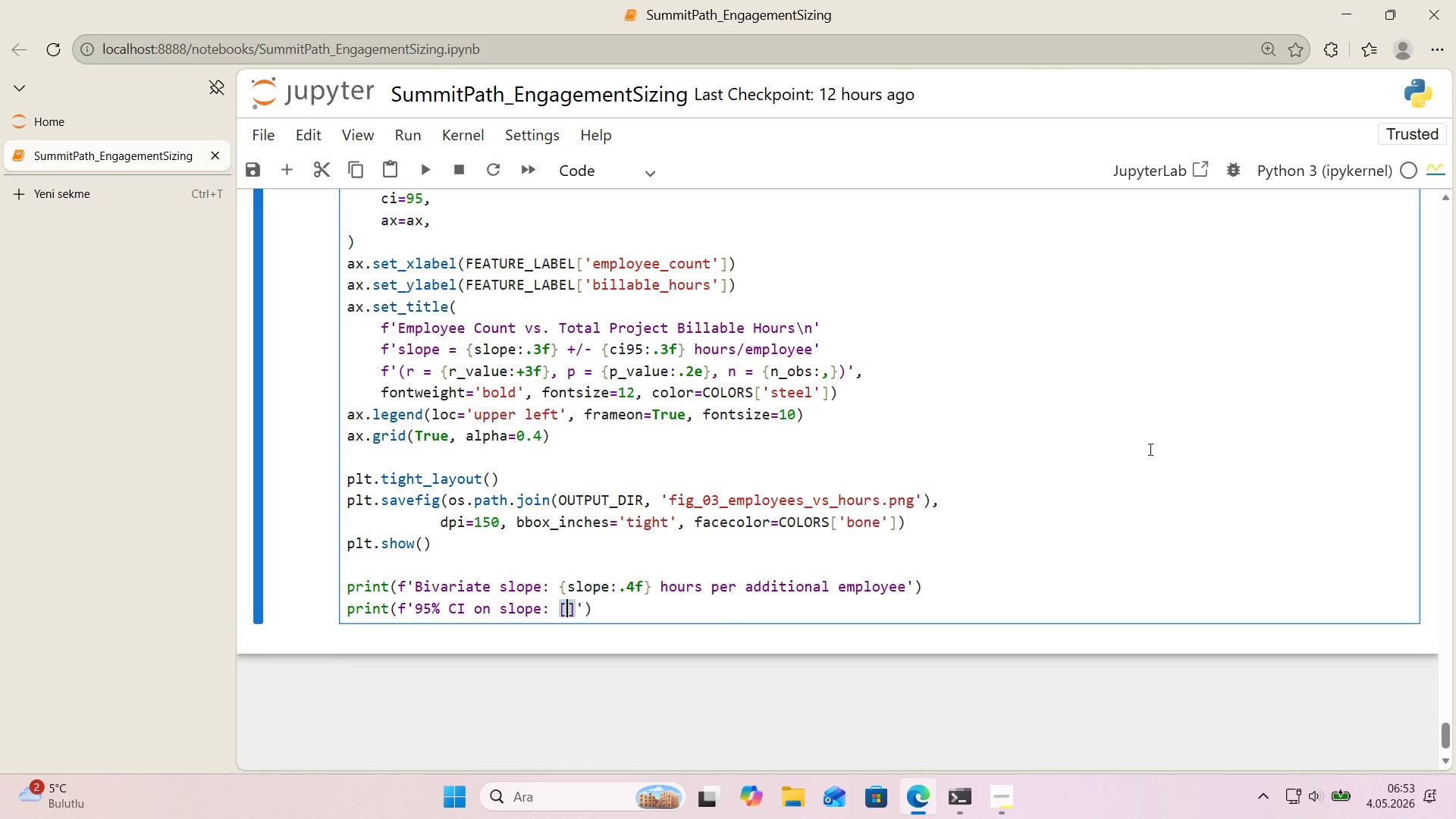 
key(Alt+Control+7)
 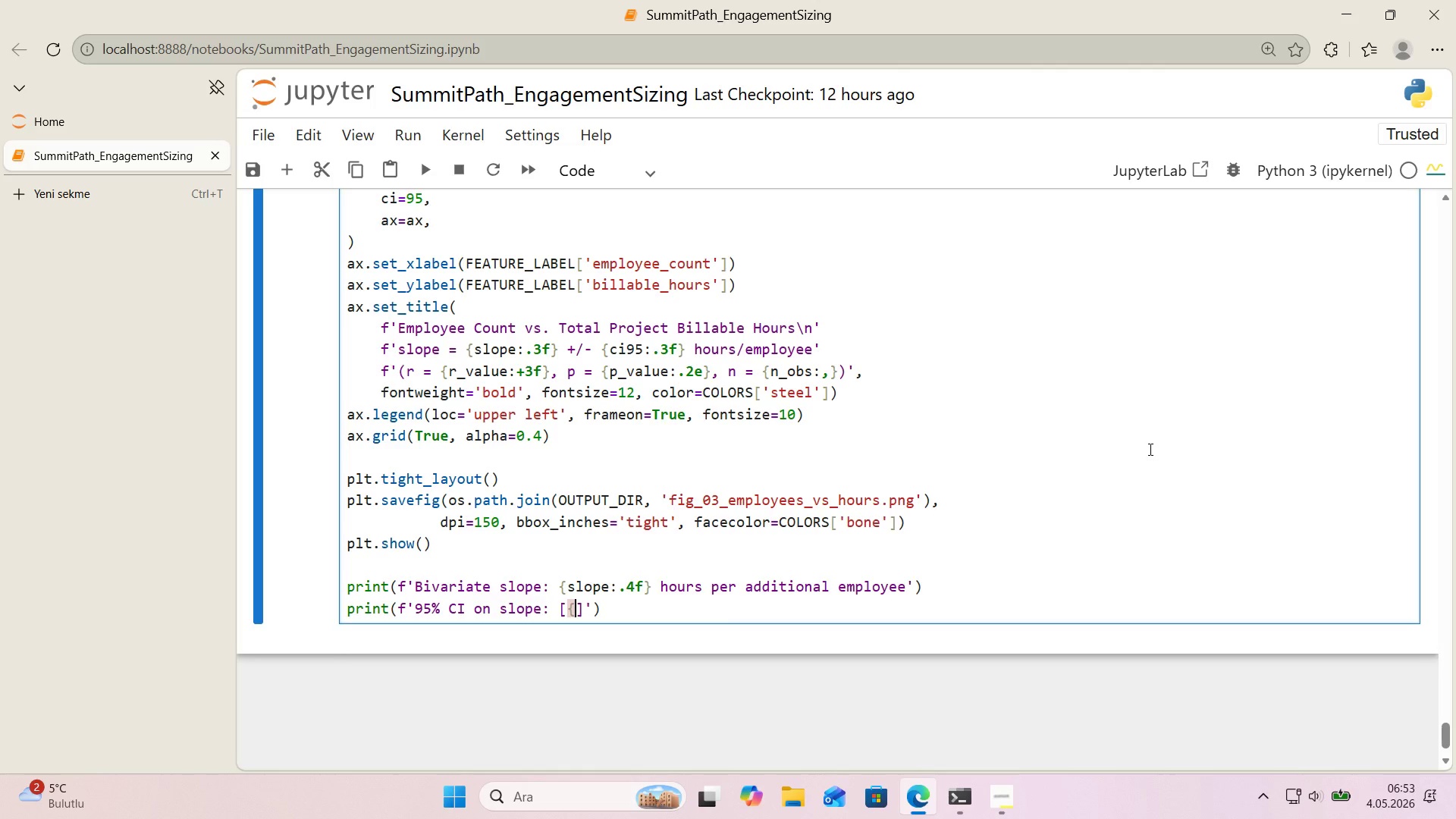 
key(Alt+Control+0)
 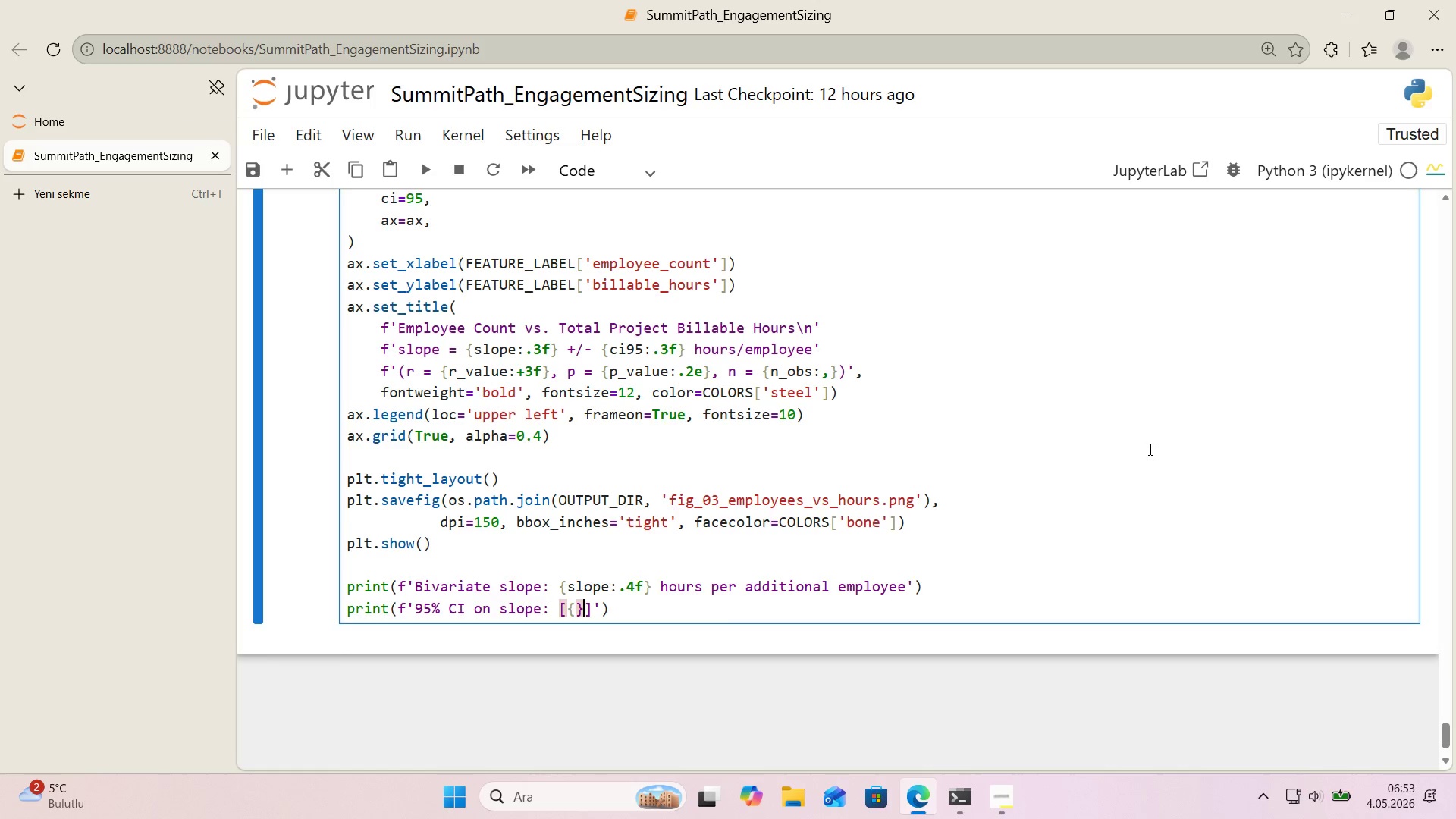 
key(ArrowLeft)
 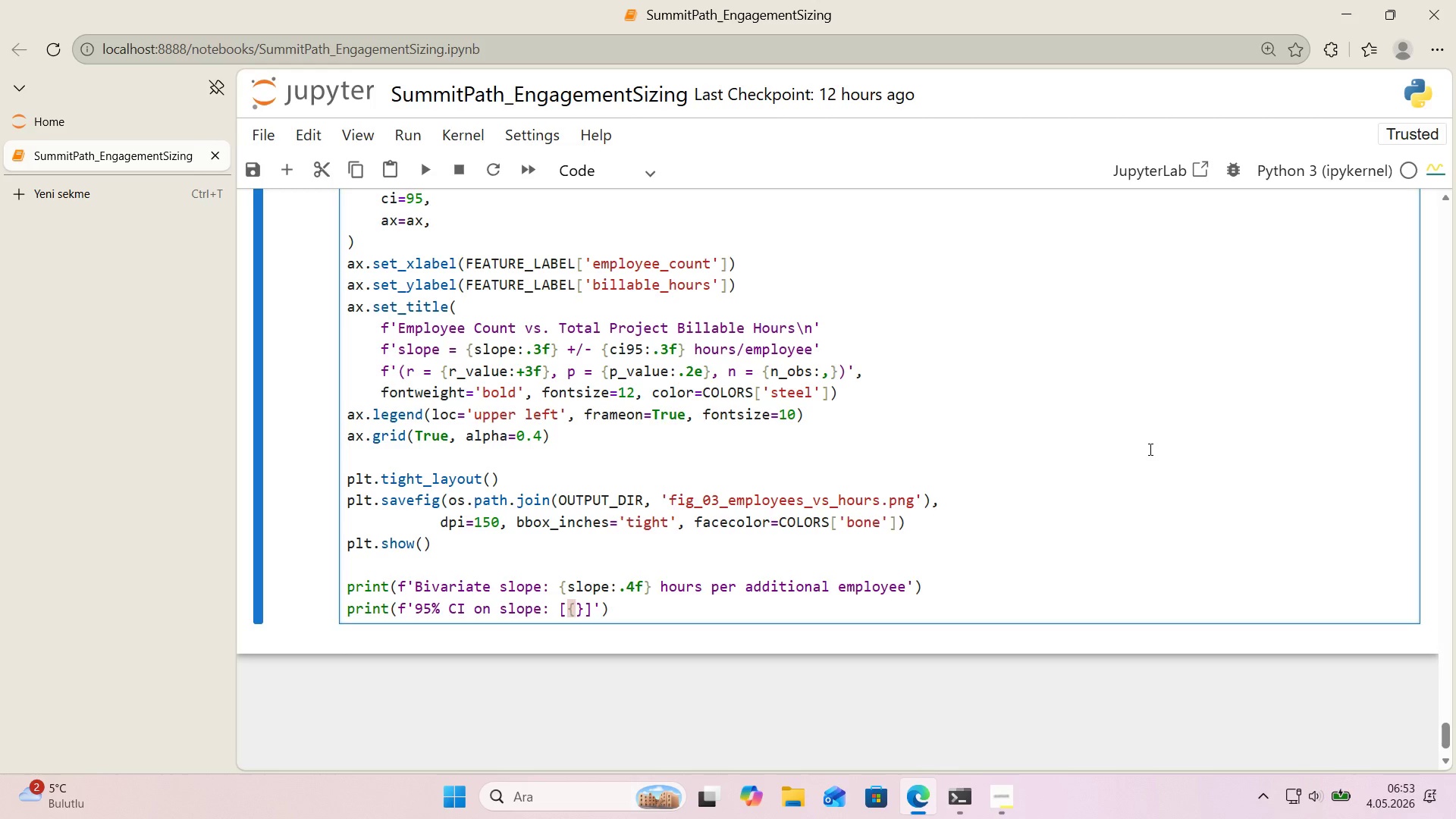 
type(slope - c'95>+4)
key(Backspace)
type(.4f)
 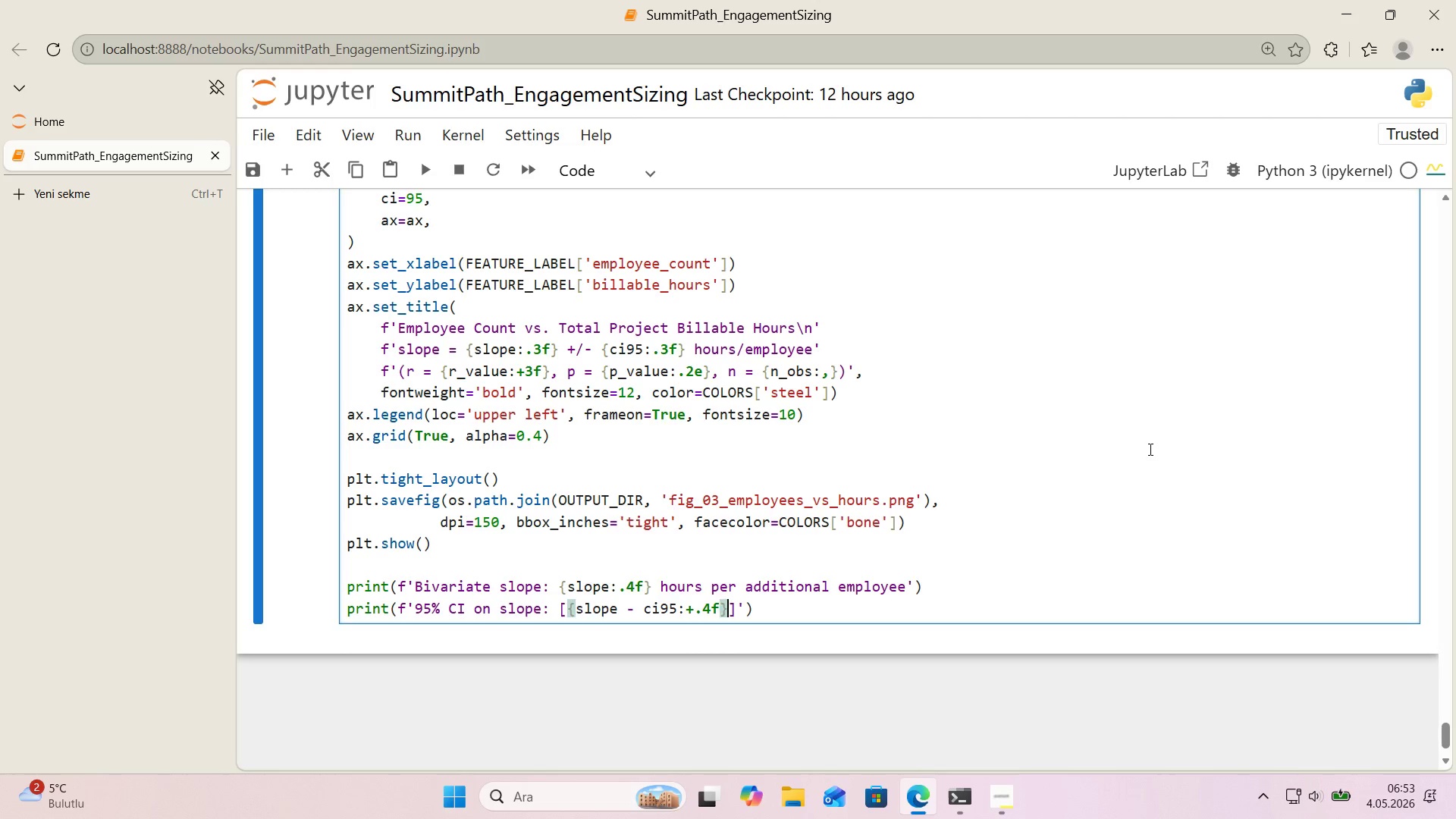 
key(ArrowRight)
 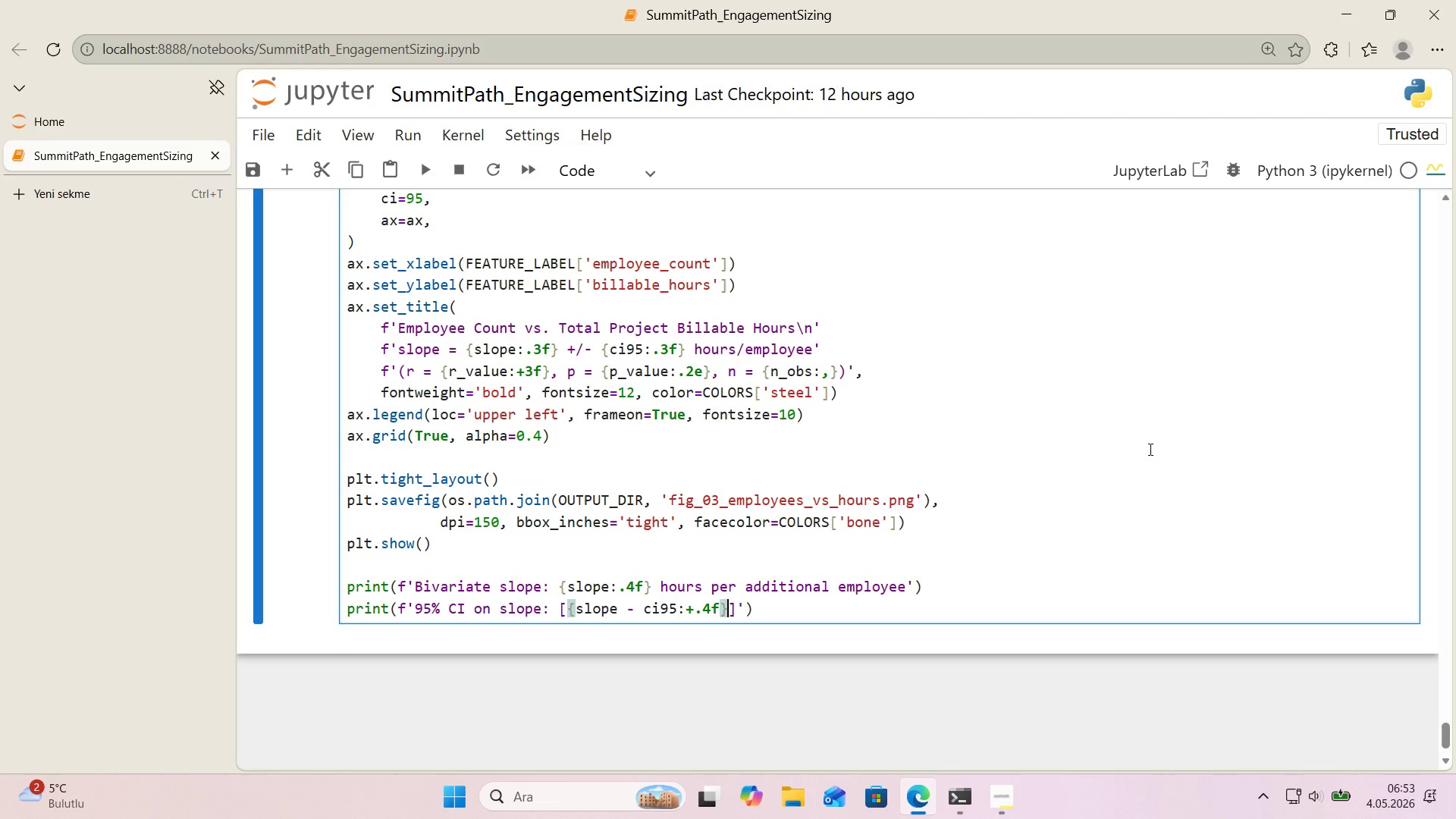 
key(Comma)
 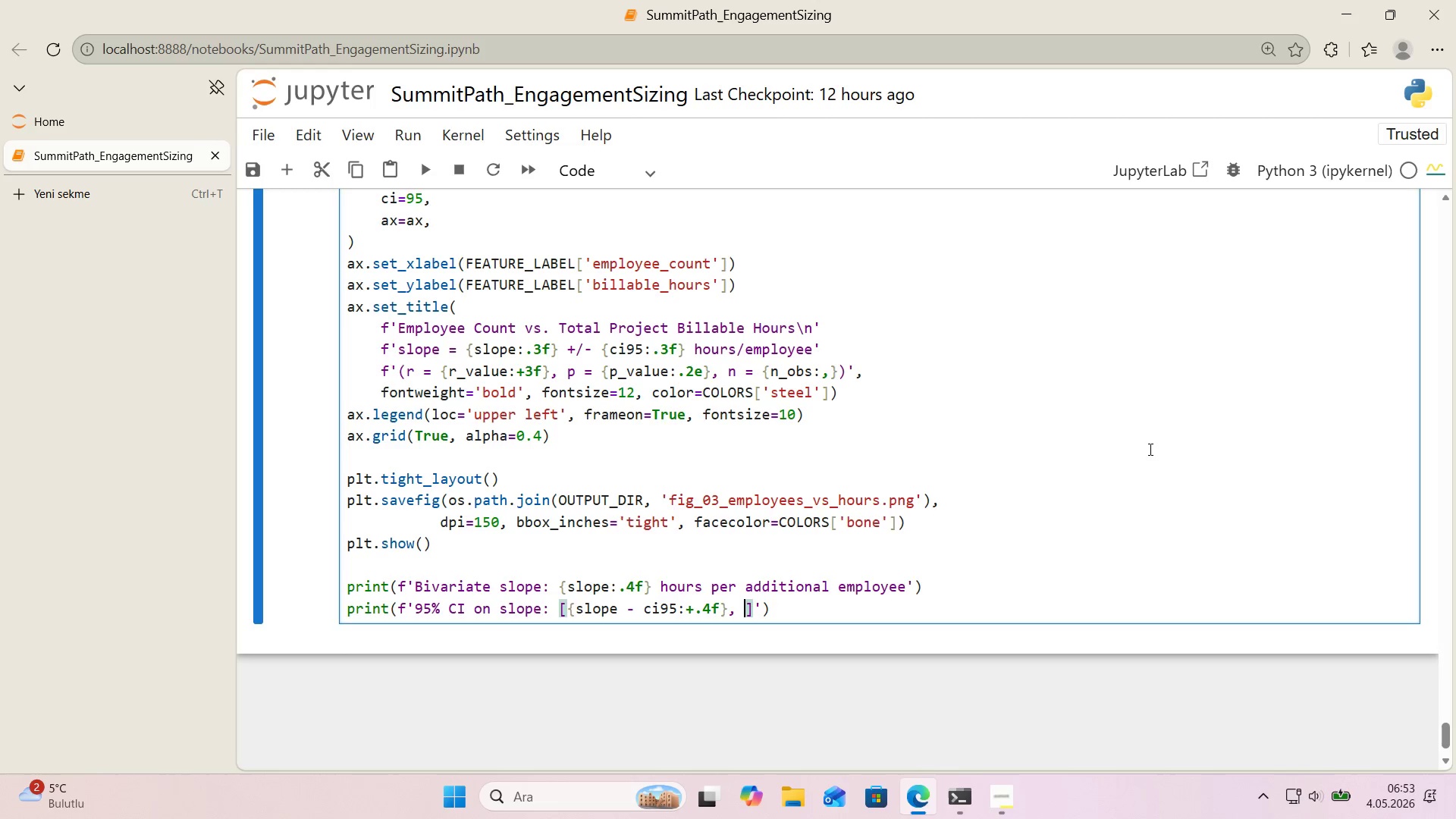 
key(Space)
 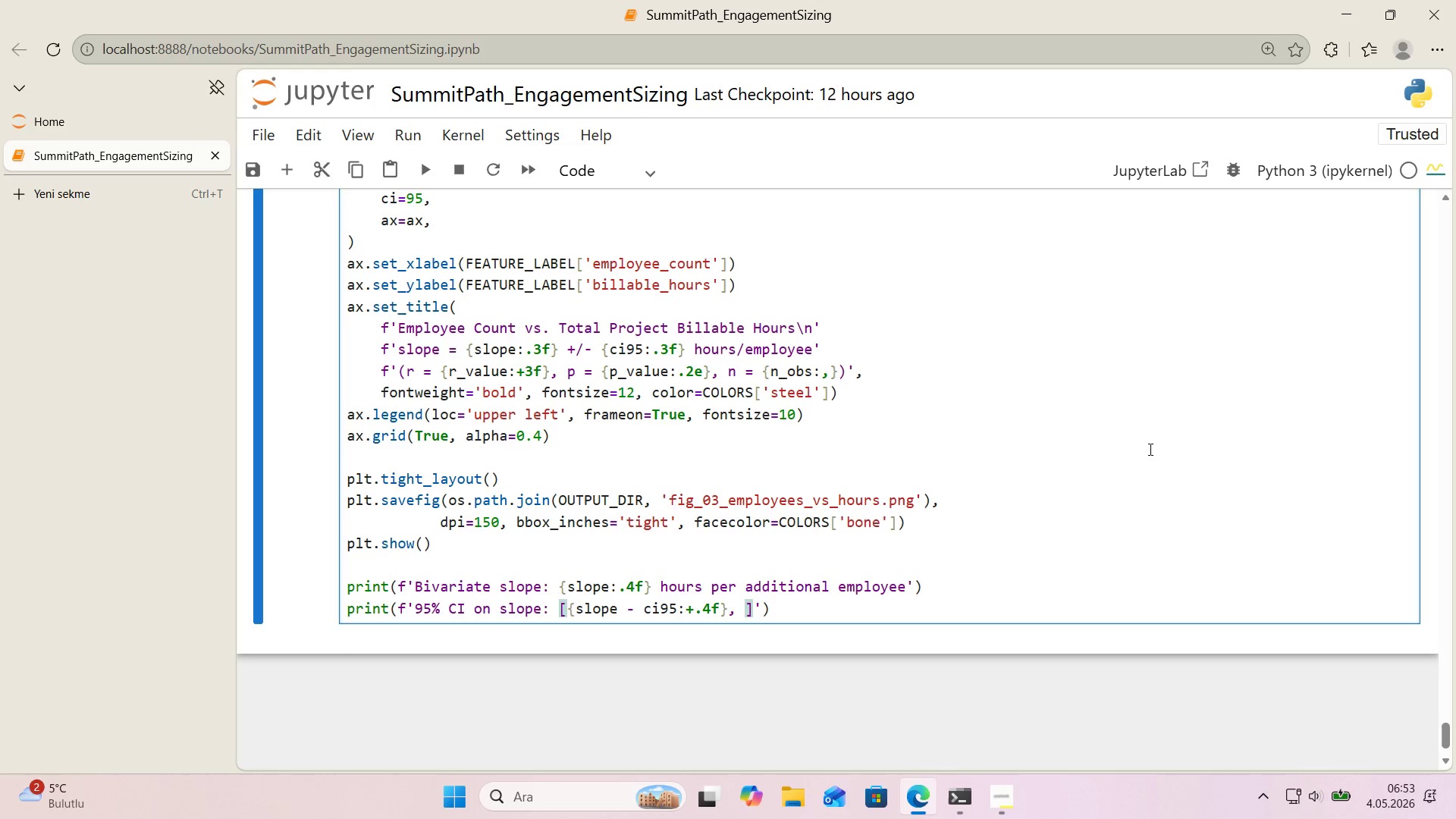 
wait(8.2)
 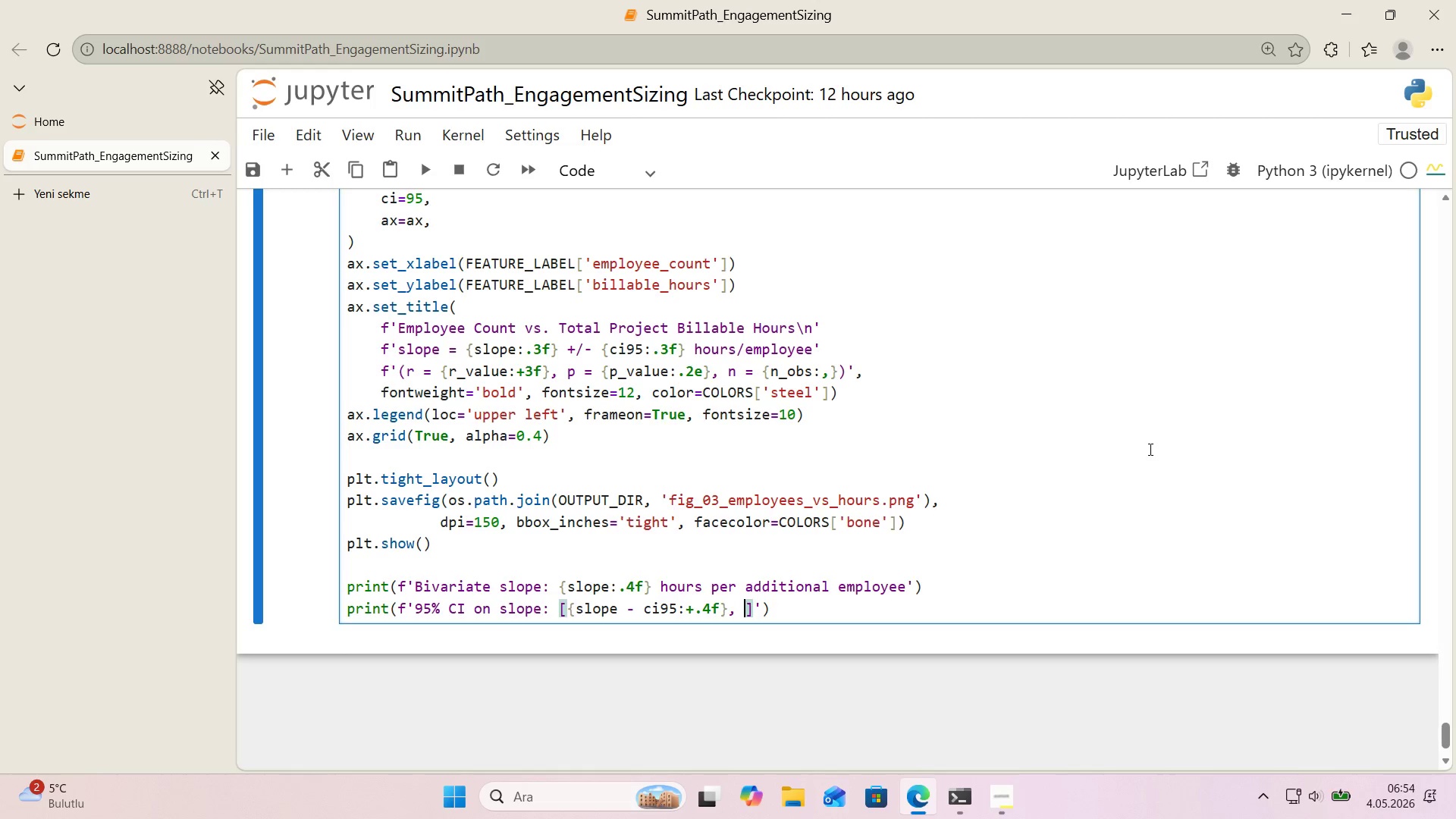 
key(Alt+Control+7)
 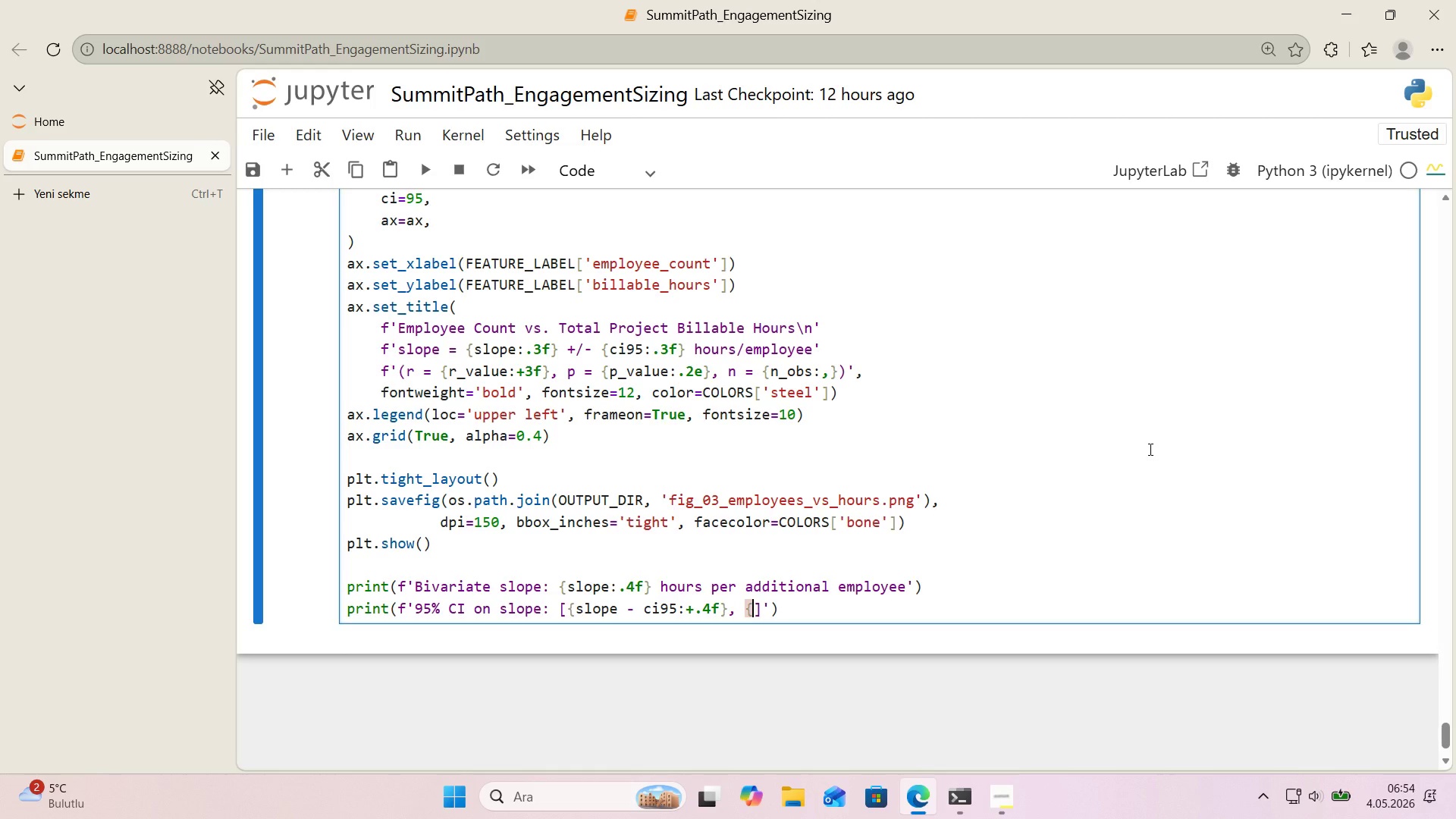 
key(Alt+Control+0)
 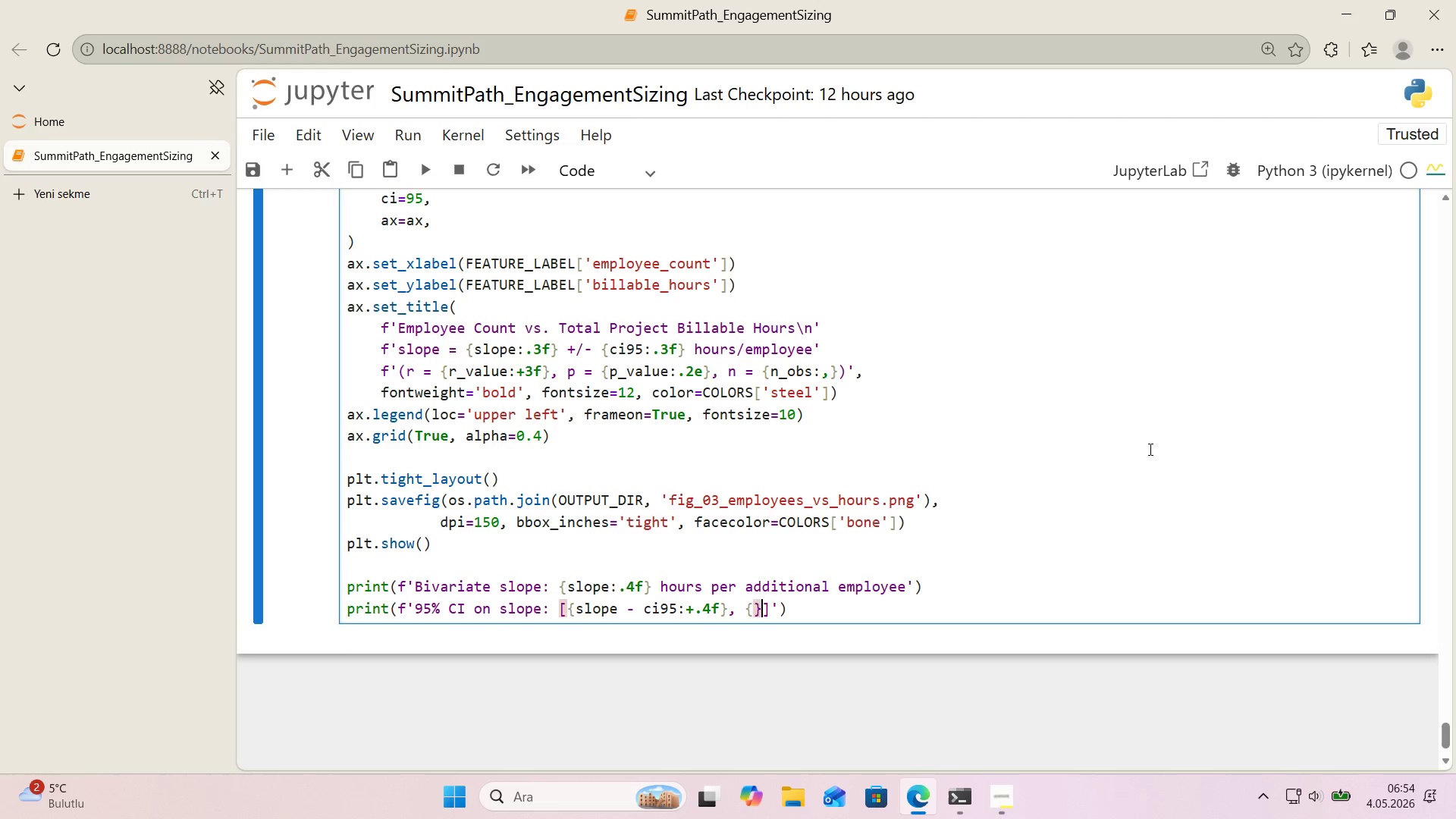 
key(ArrowLeft)
 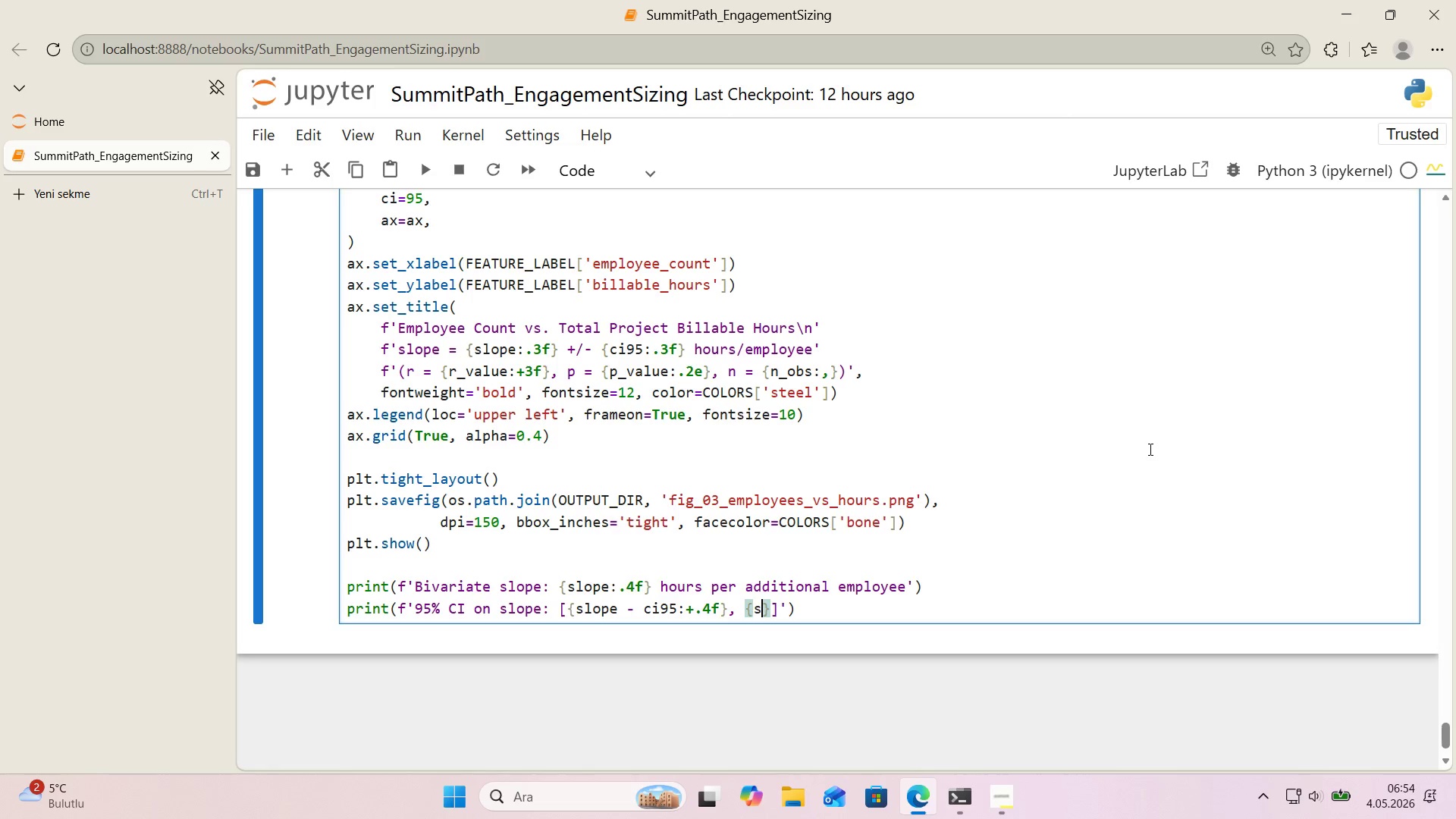 
type(slope + c'95>+.4f)
 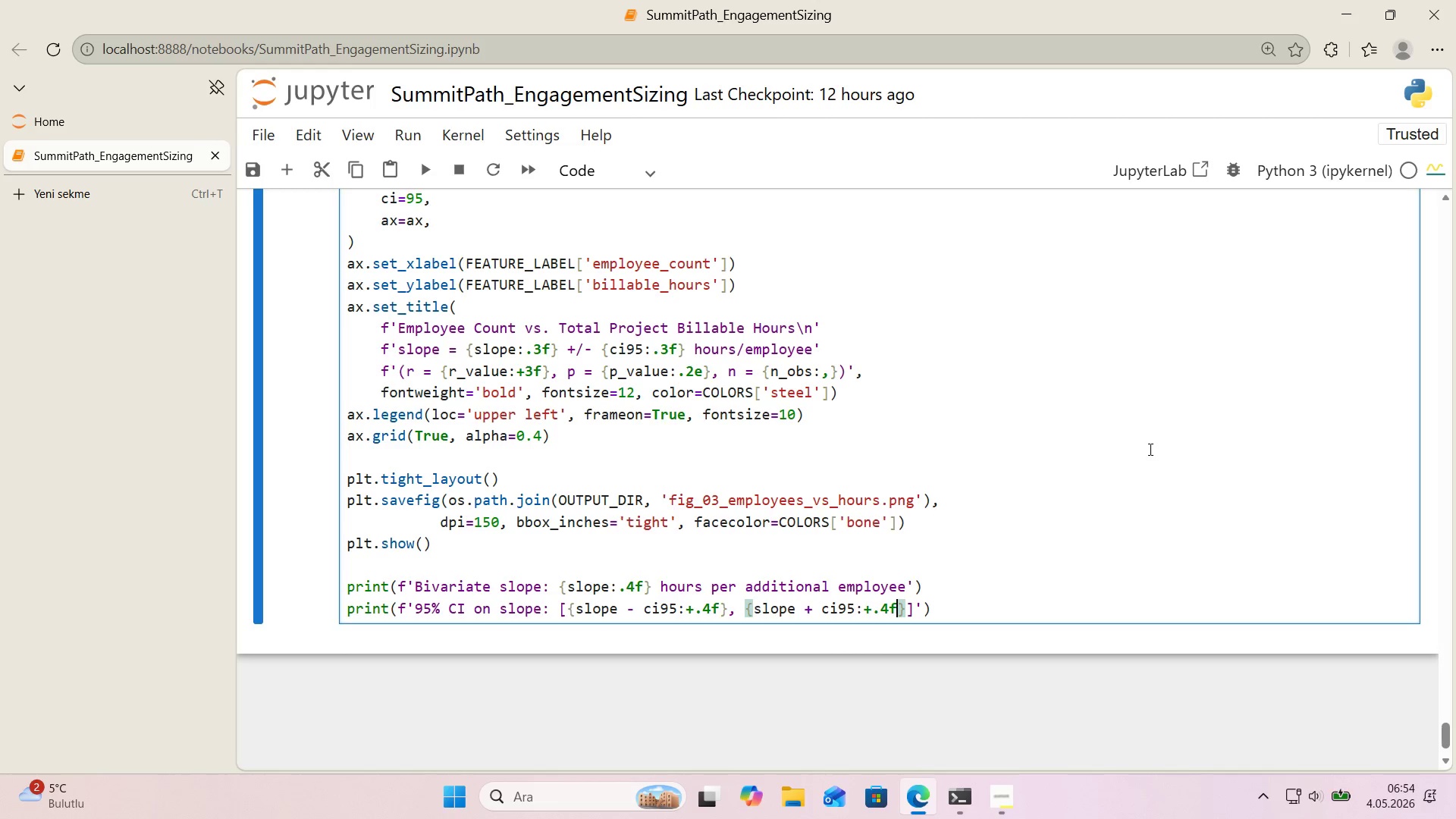 
key(ArrowRight)
 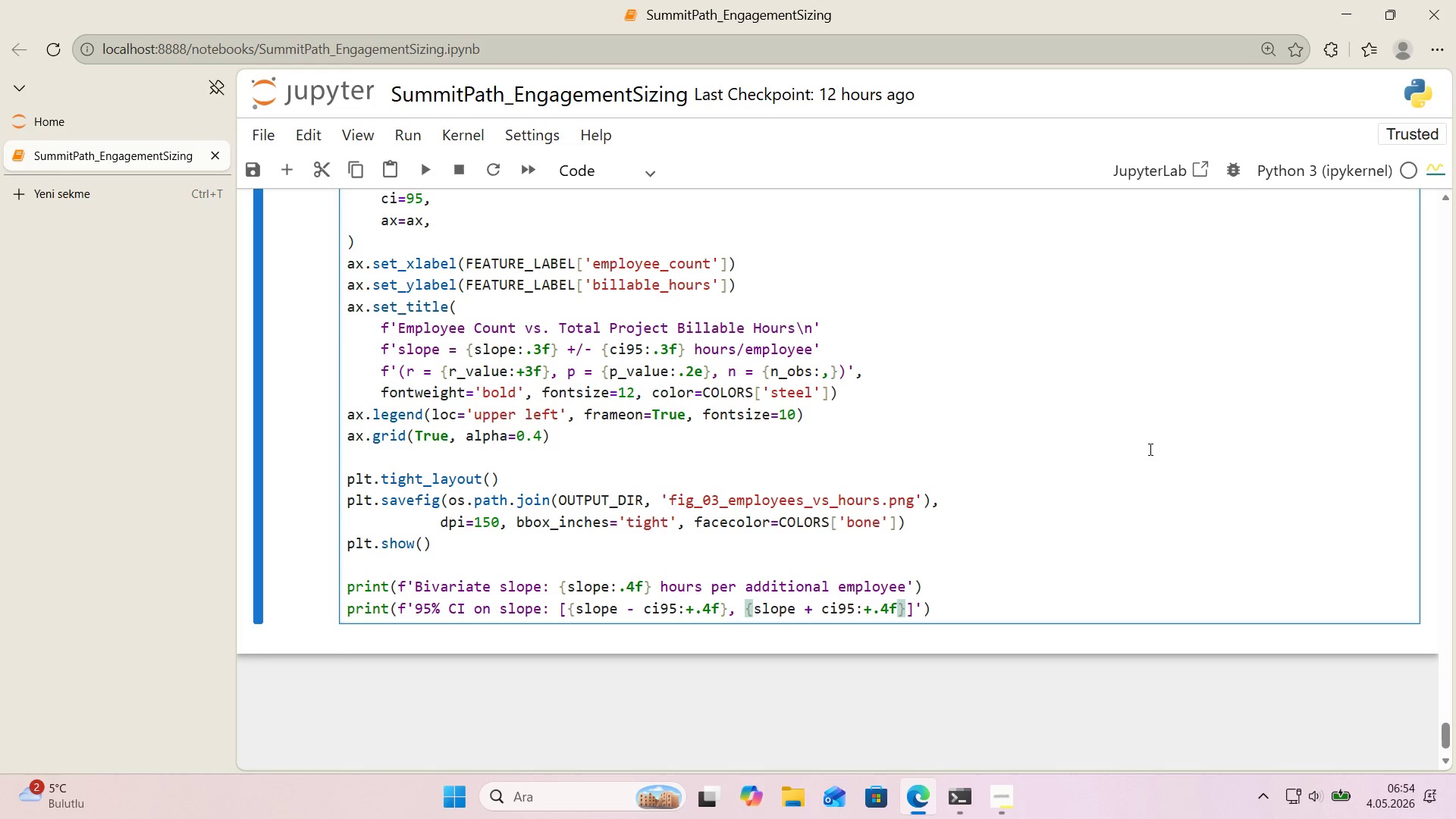 
key(ArrowRight)
 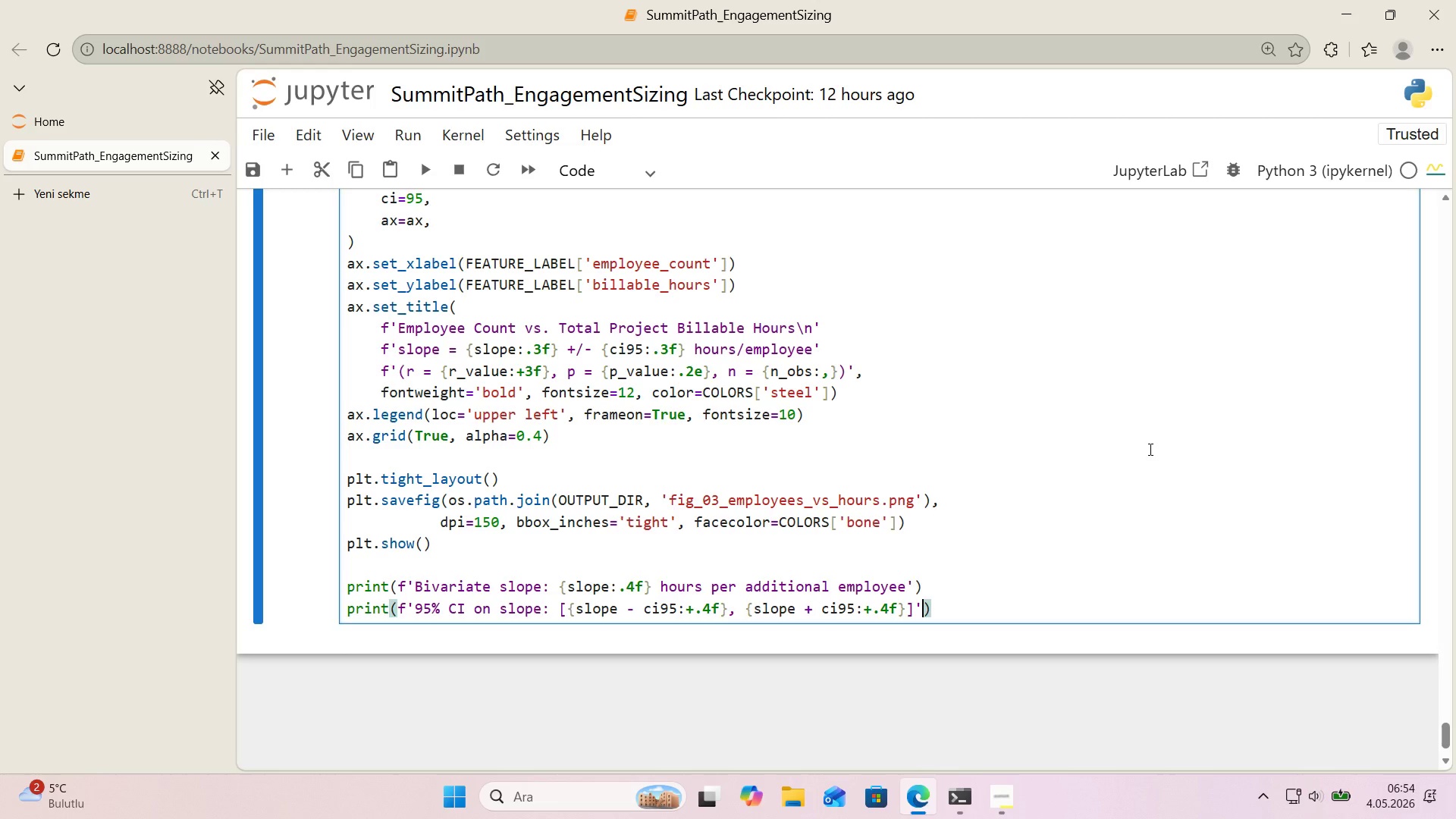 
key(ArrowRight)
 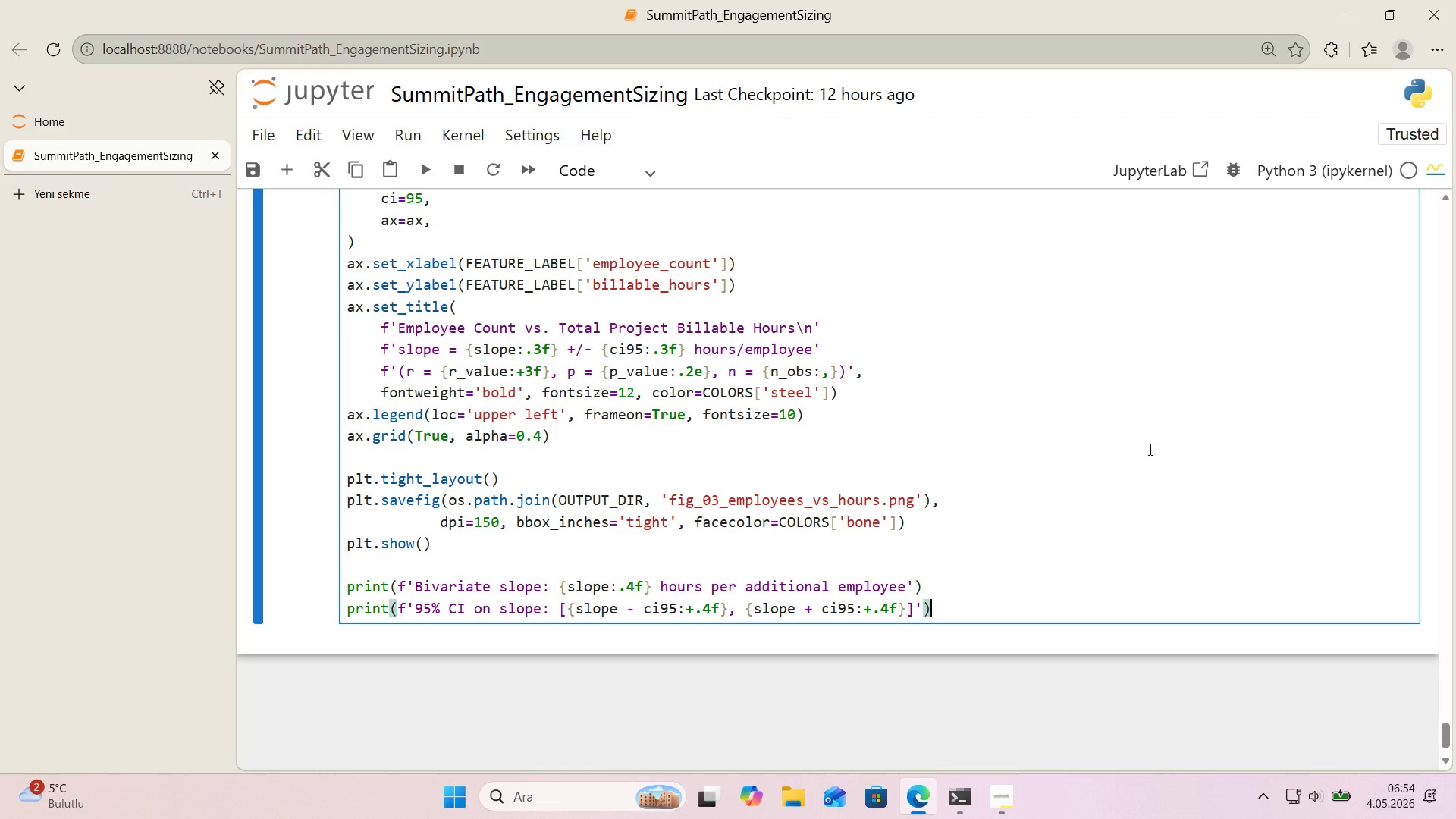 
key(ArrowRight)
 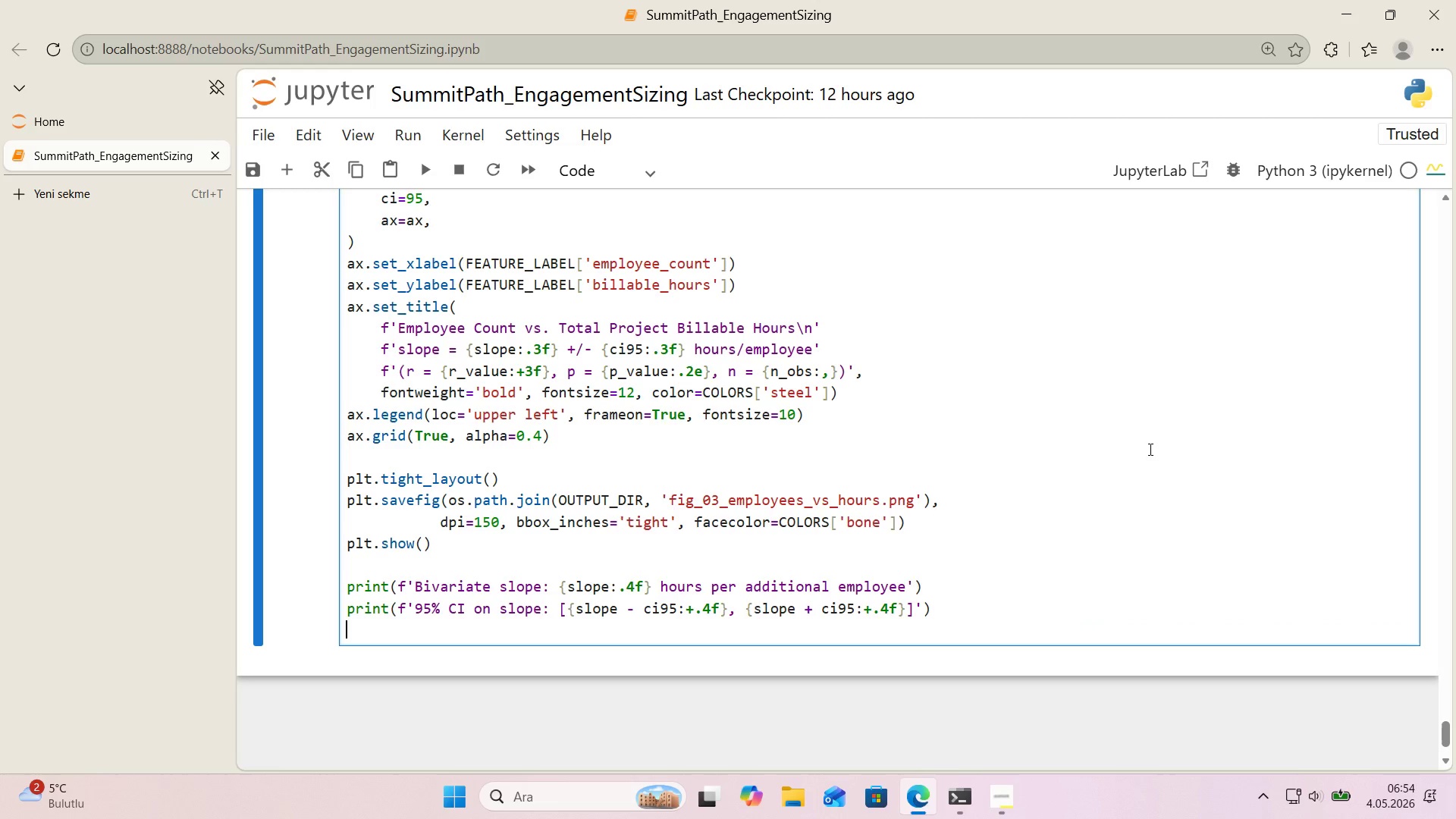 
key(Enter)
 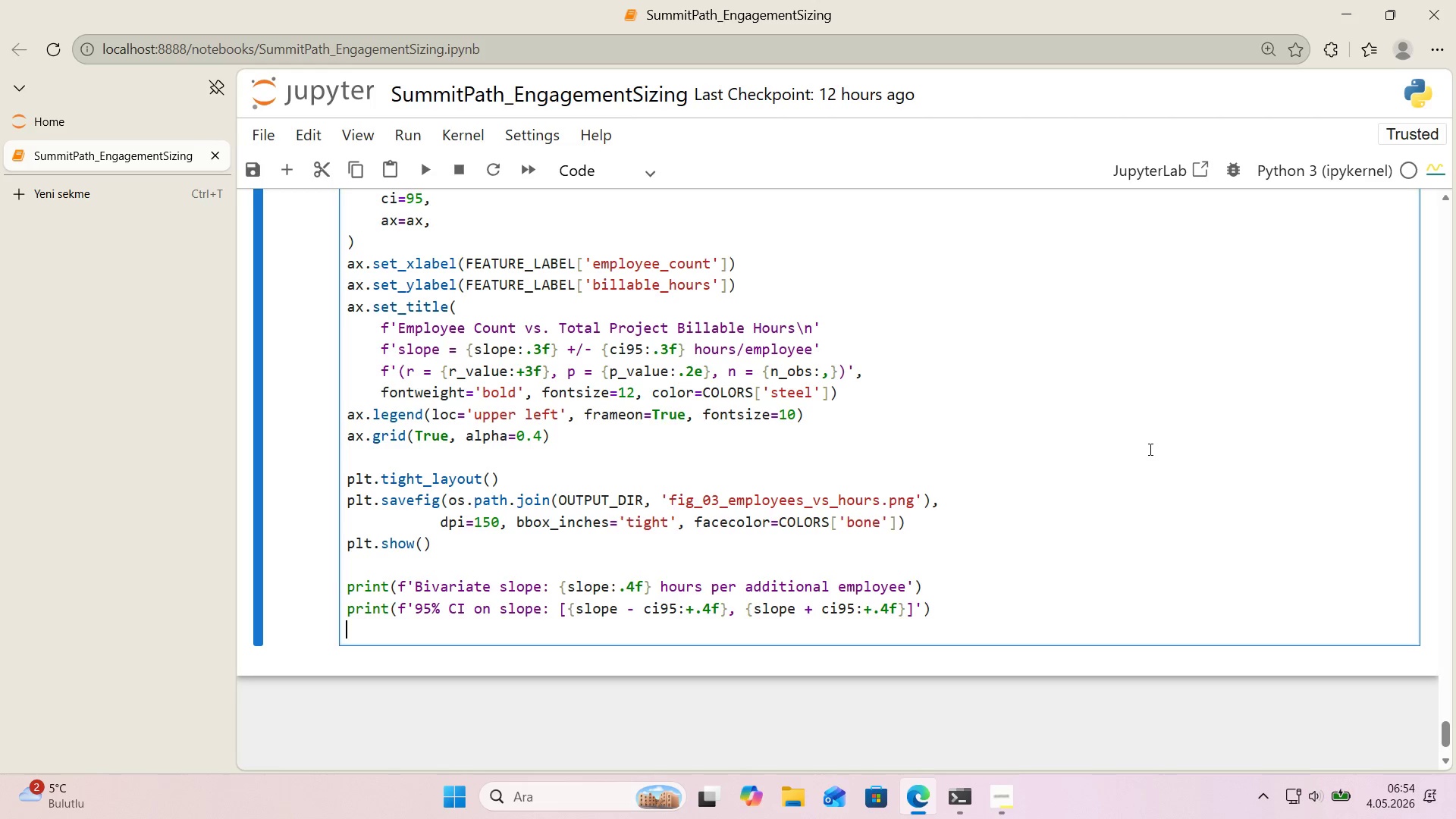 
type(pr'nt*()
 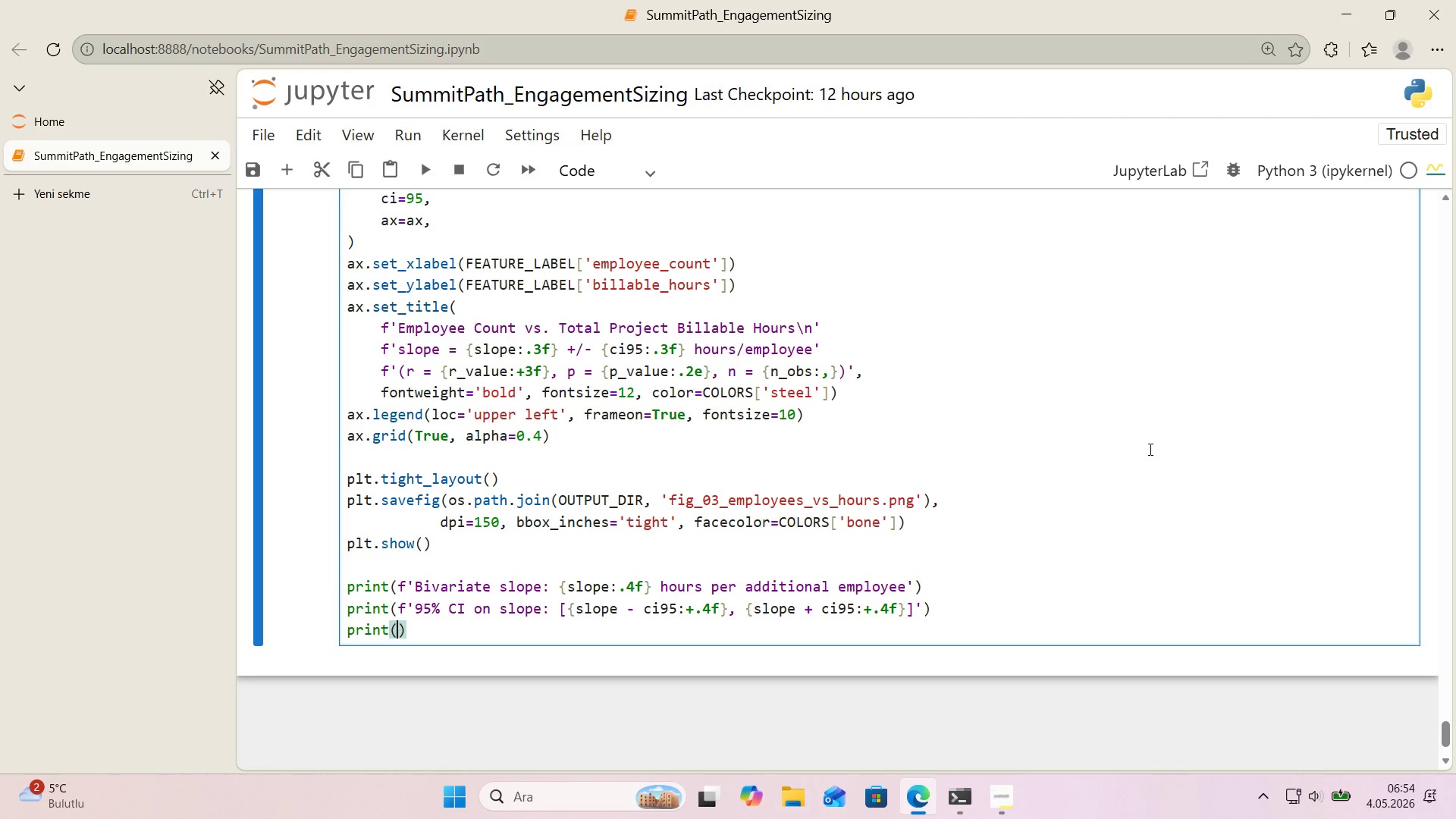 
 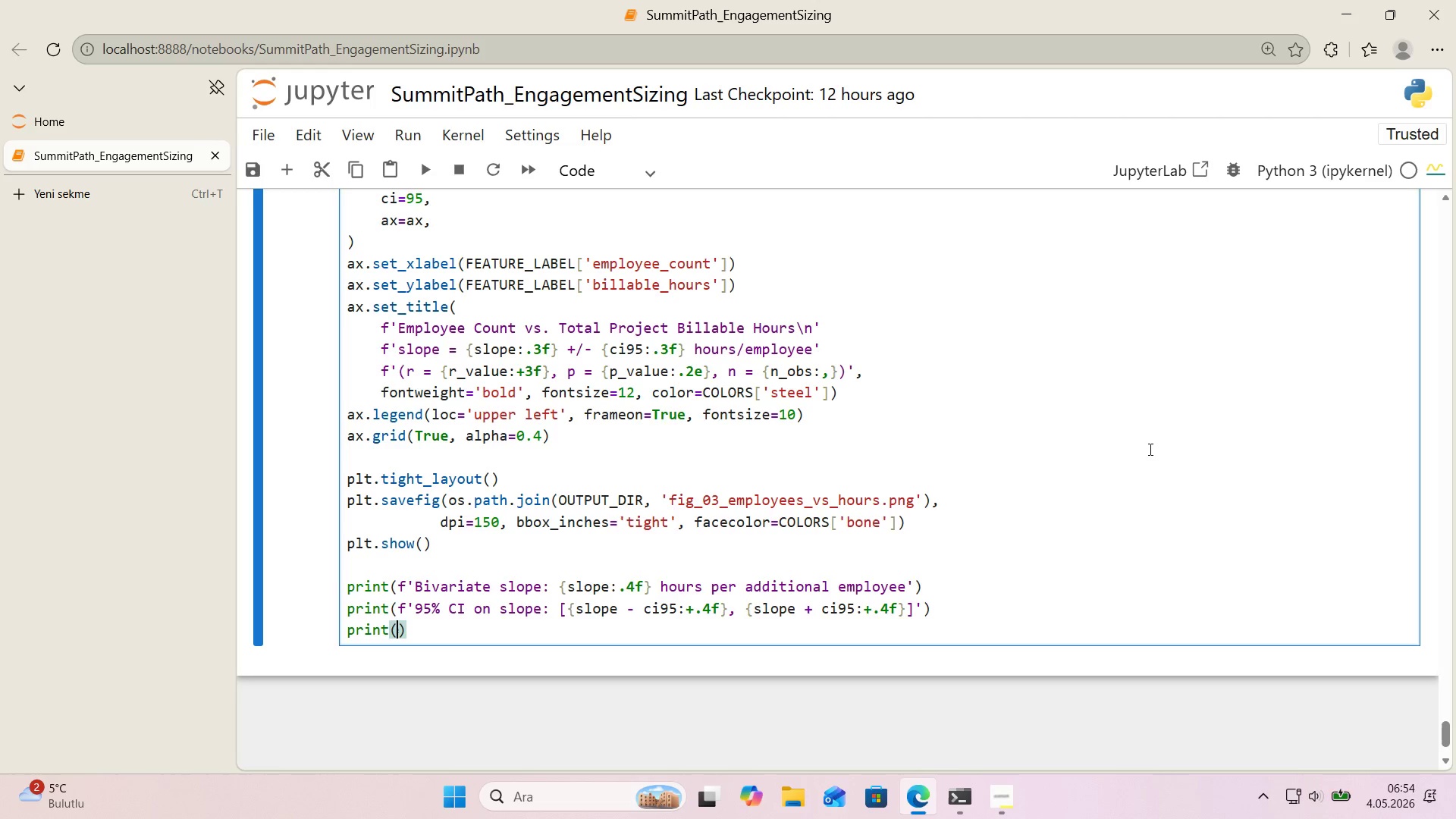 
key(ArrowLeft)
 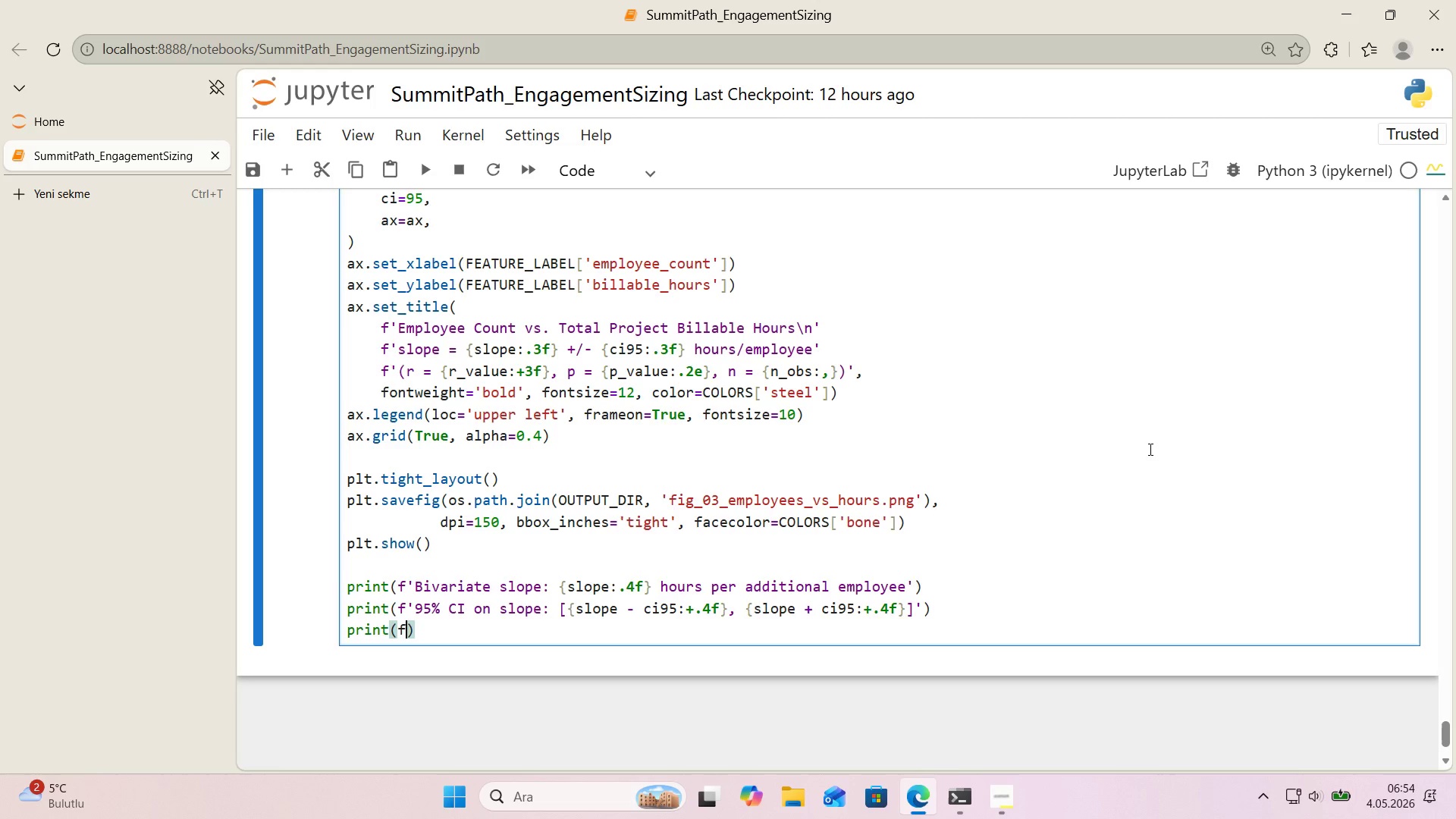 
type(f@r>)
 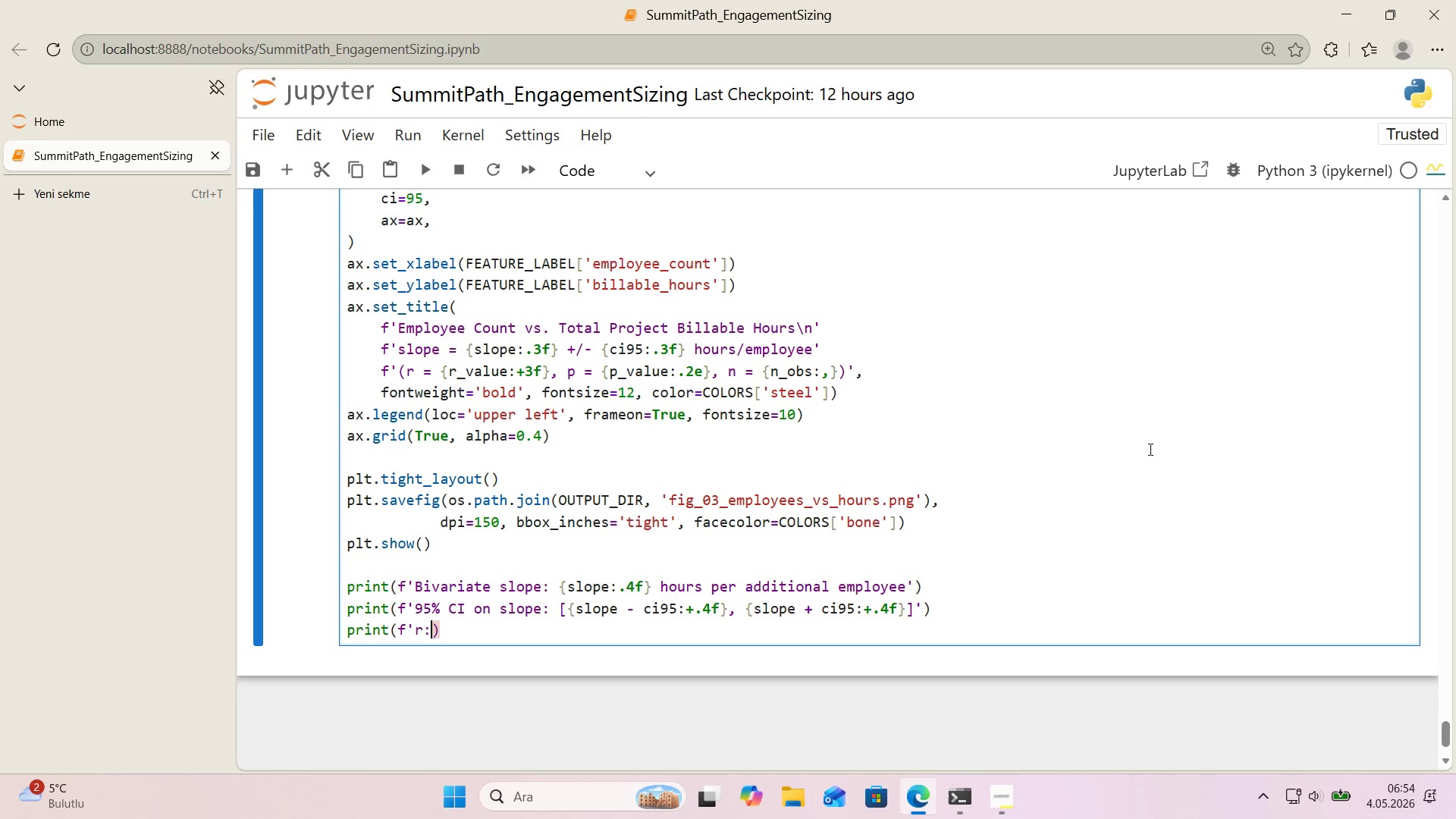 
key(Backspace)
 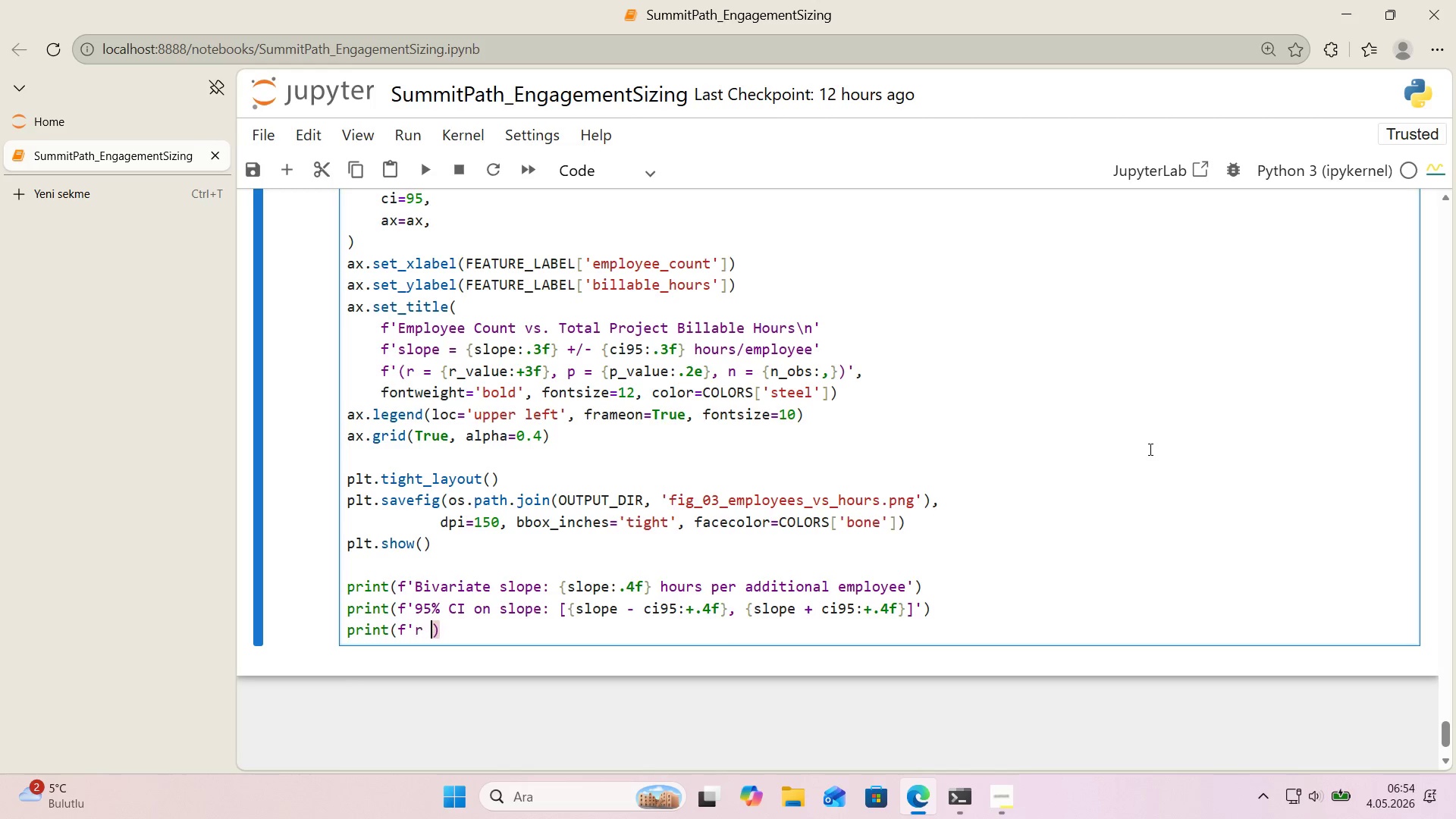 
key(Space)
 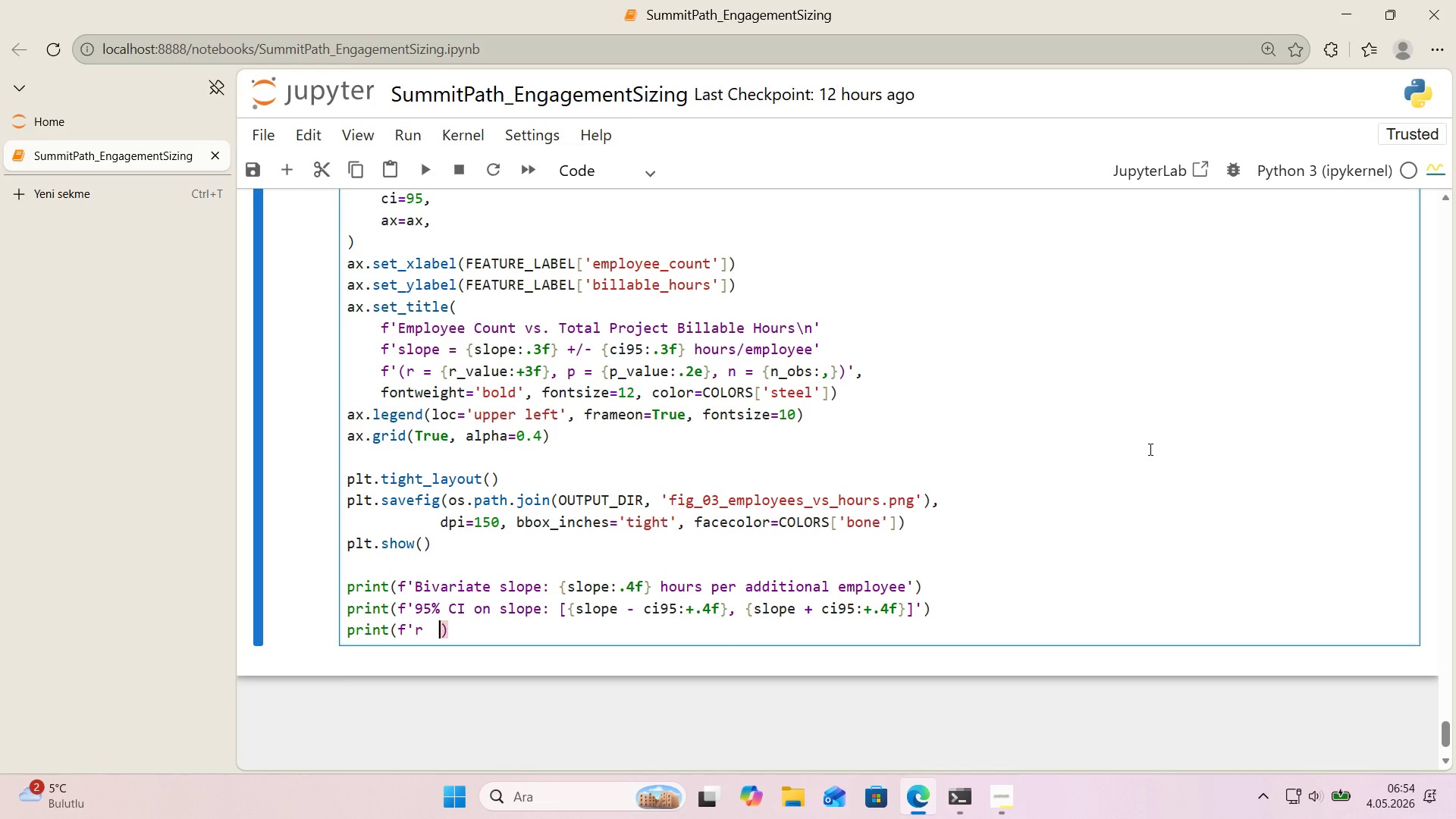 
key(Space)
 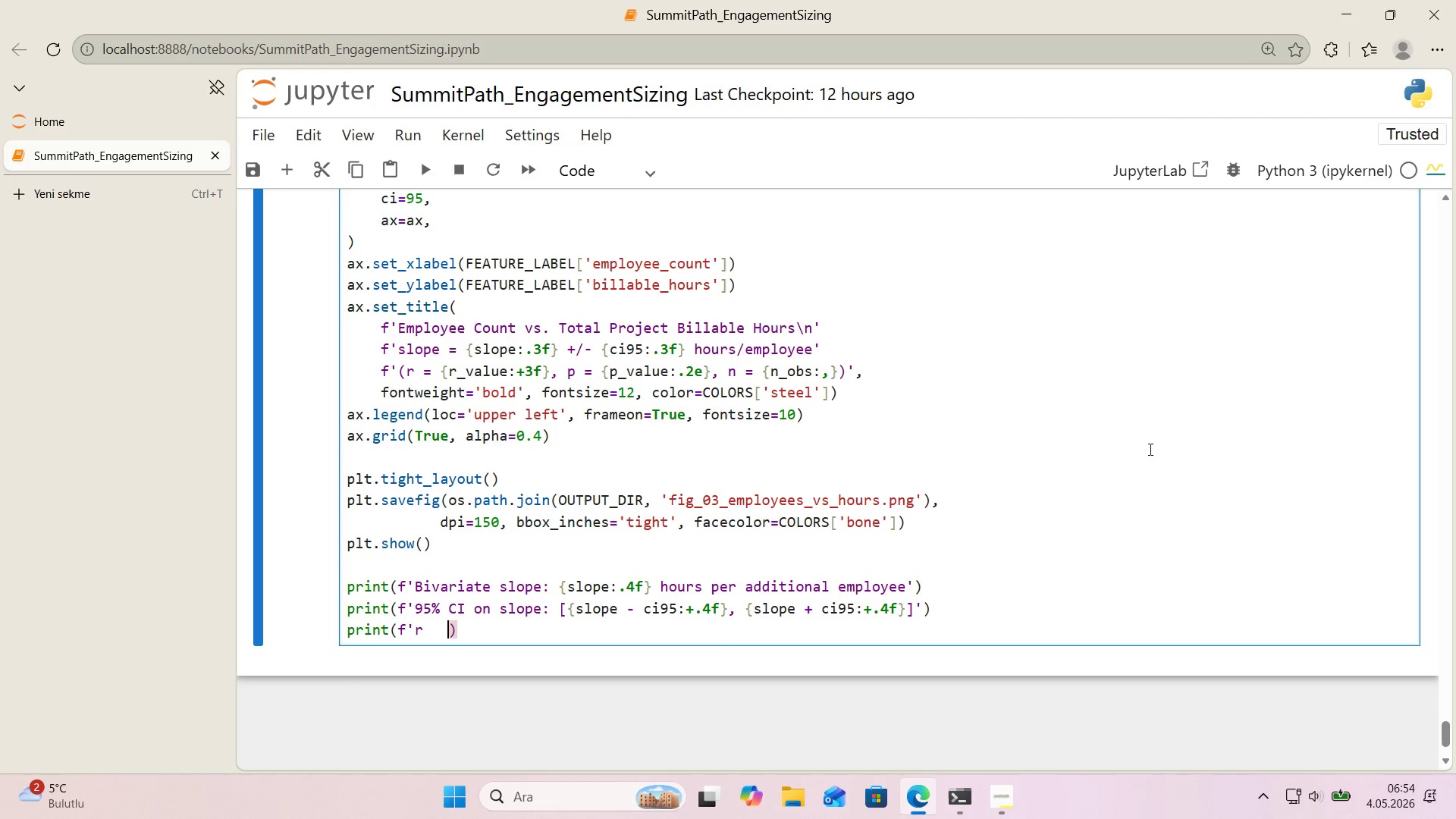 
key(Space)
 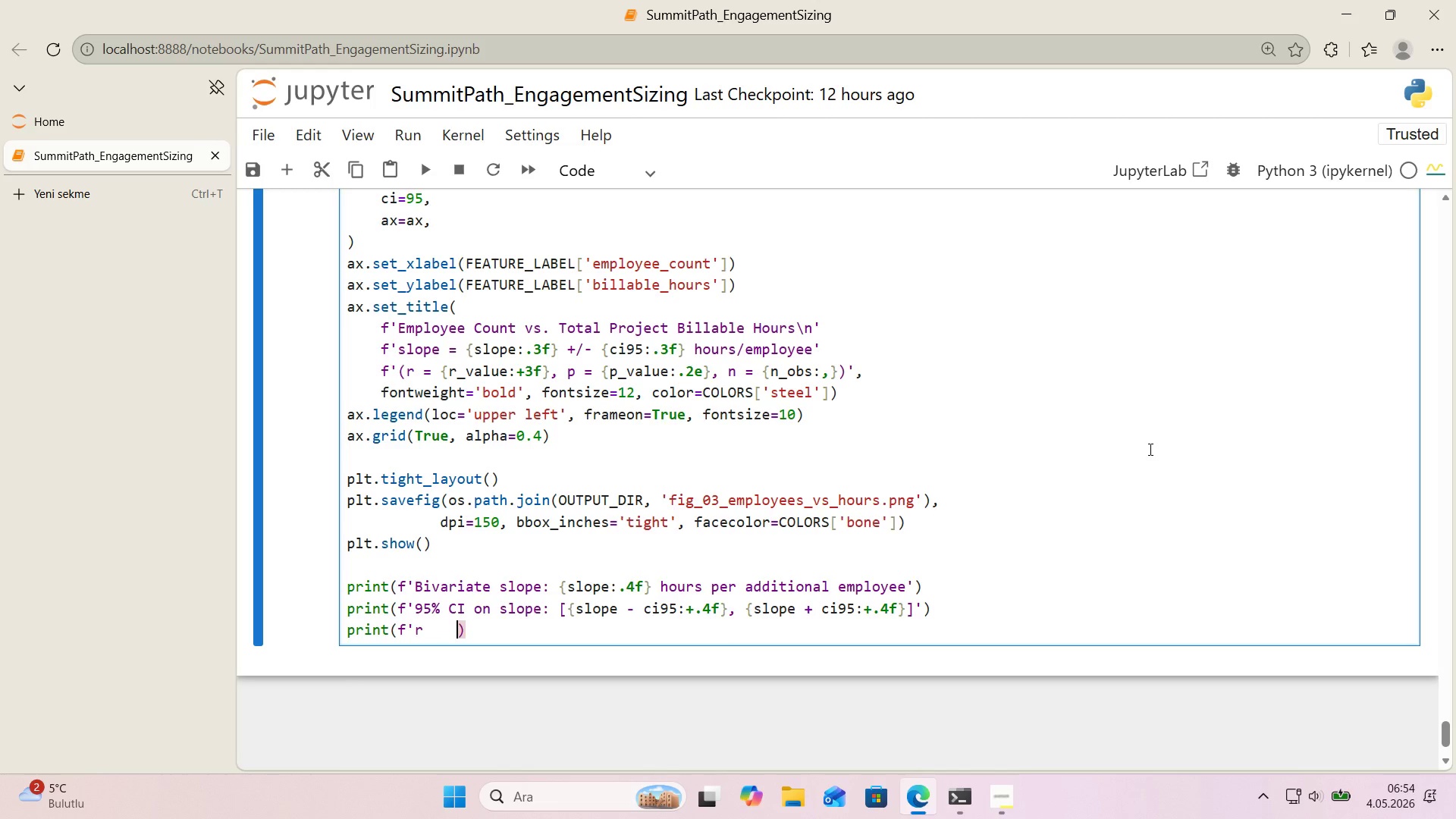 
key(Space)
 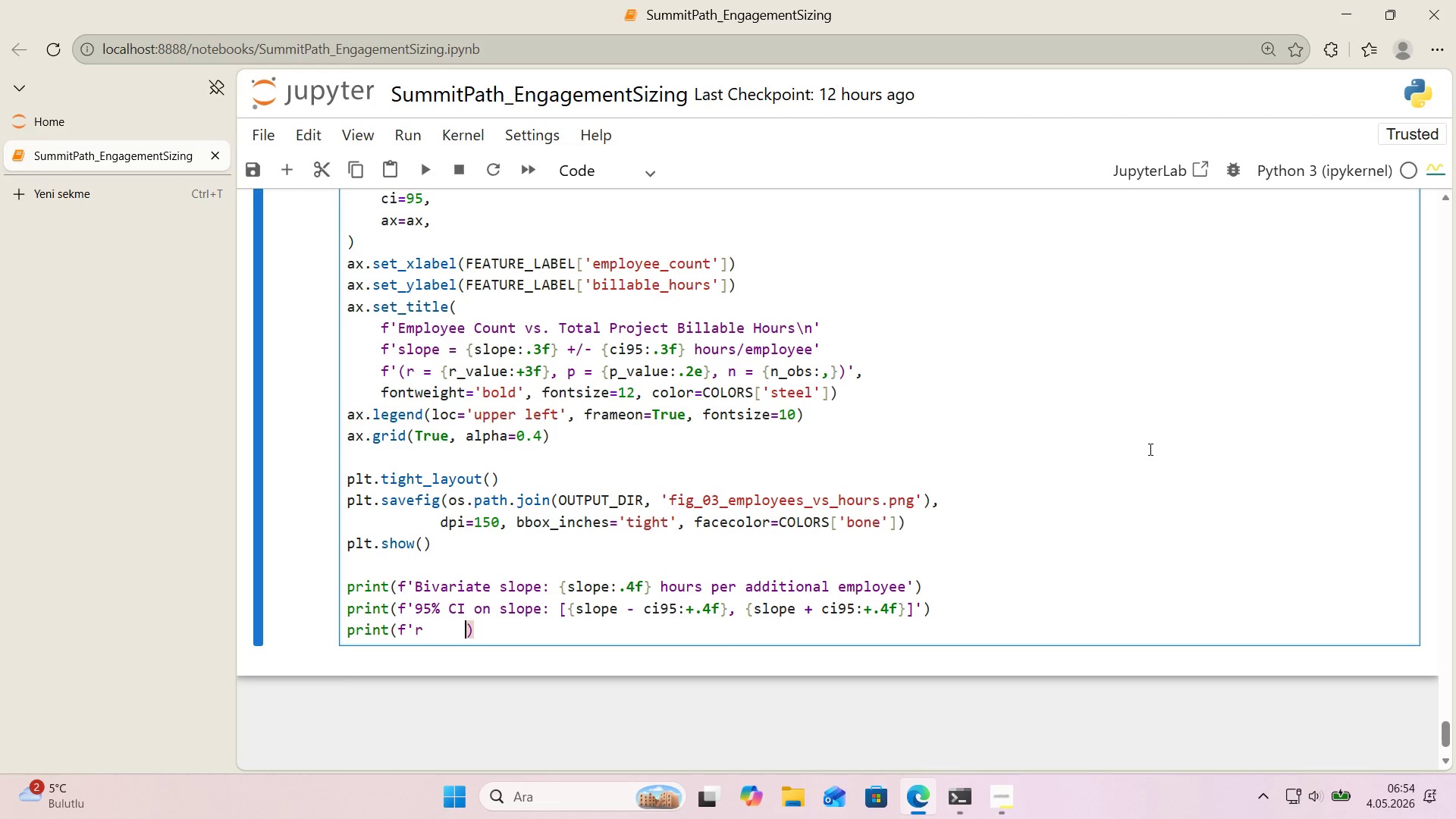 
key(Space)
 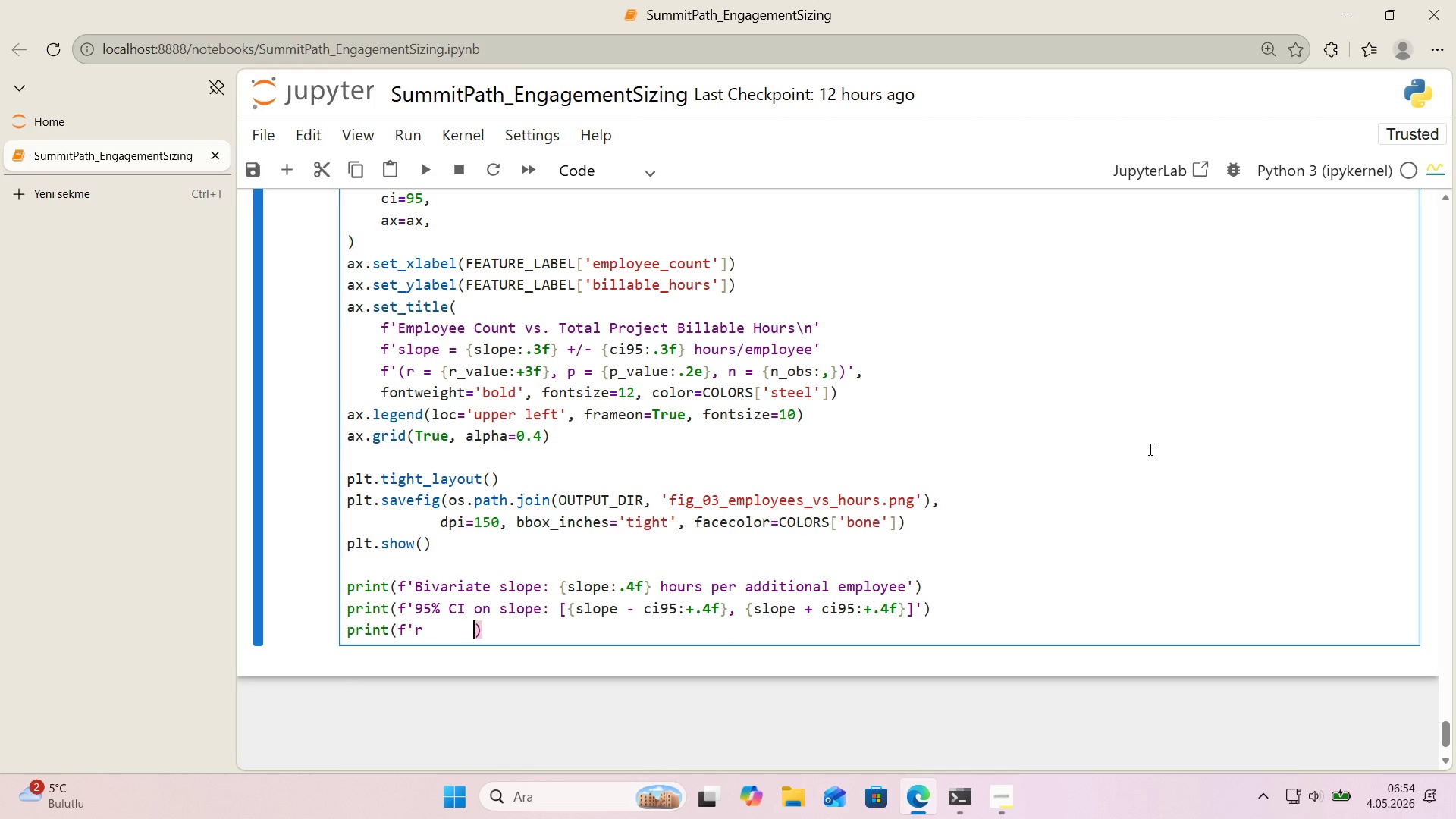 
key(Space)
 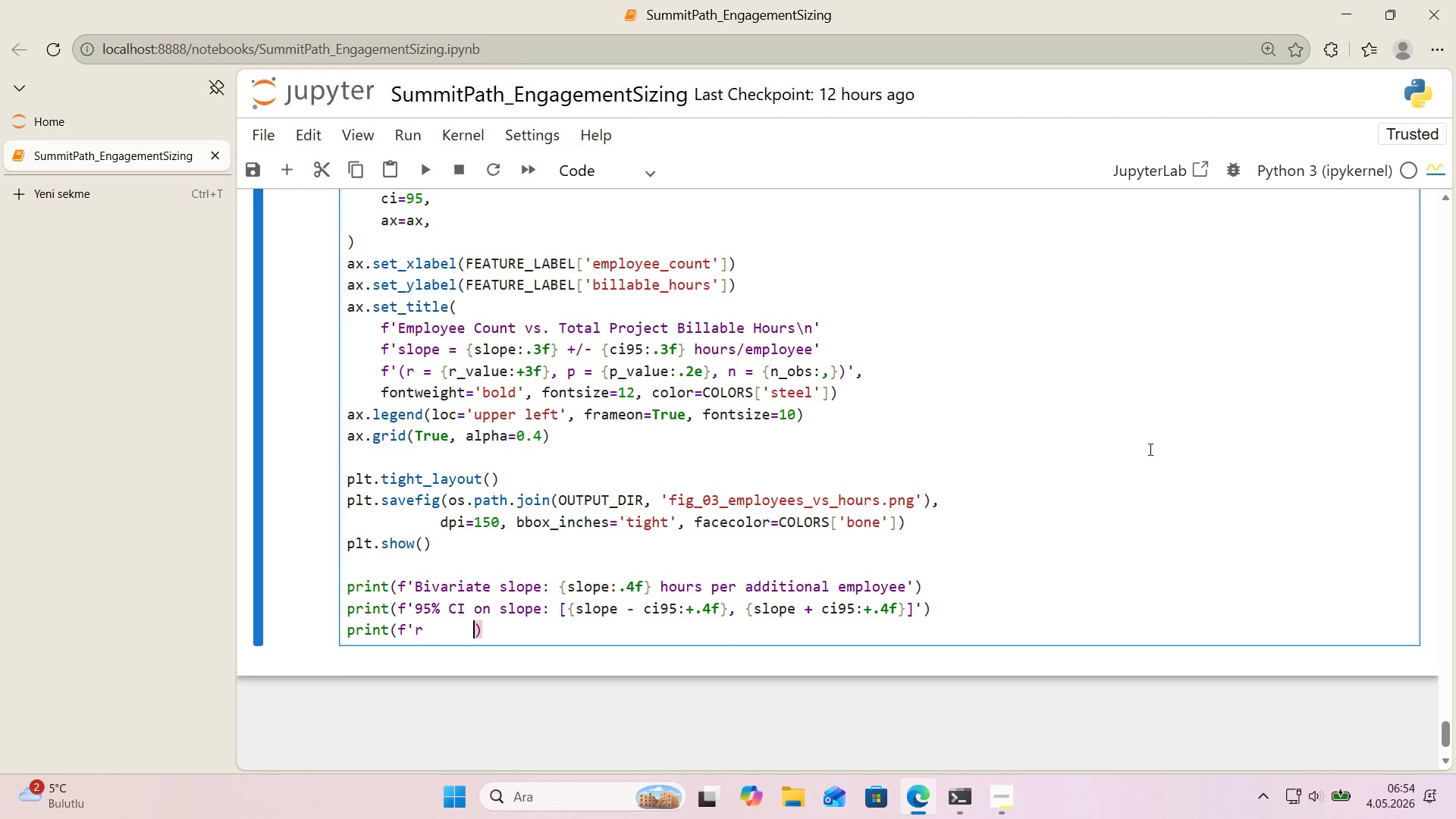 
key(Space)
 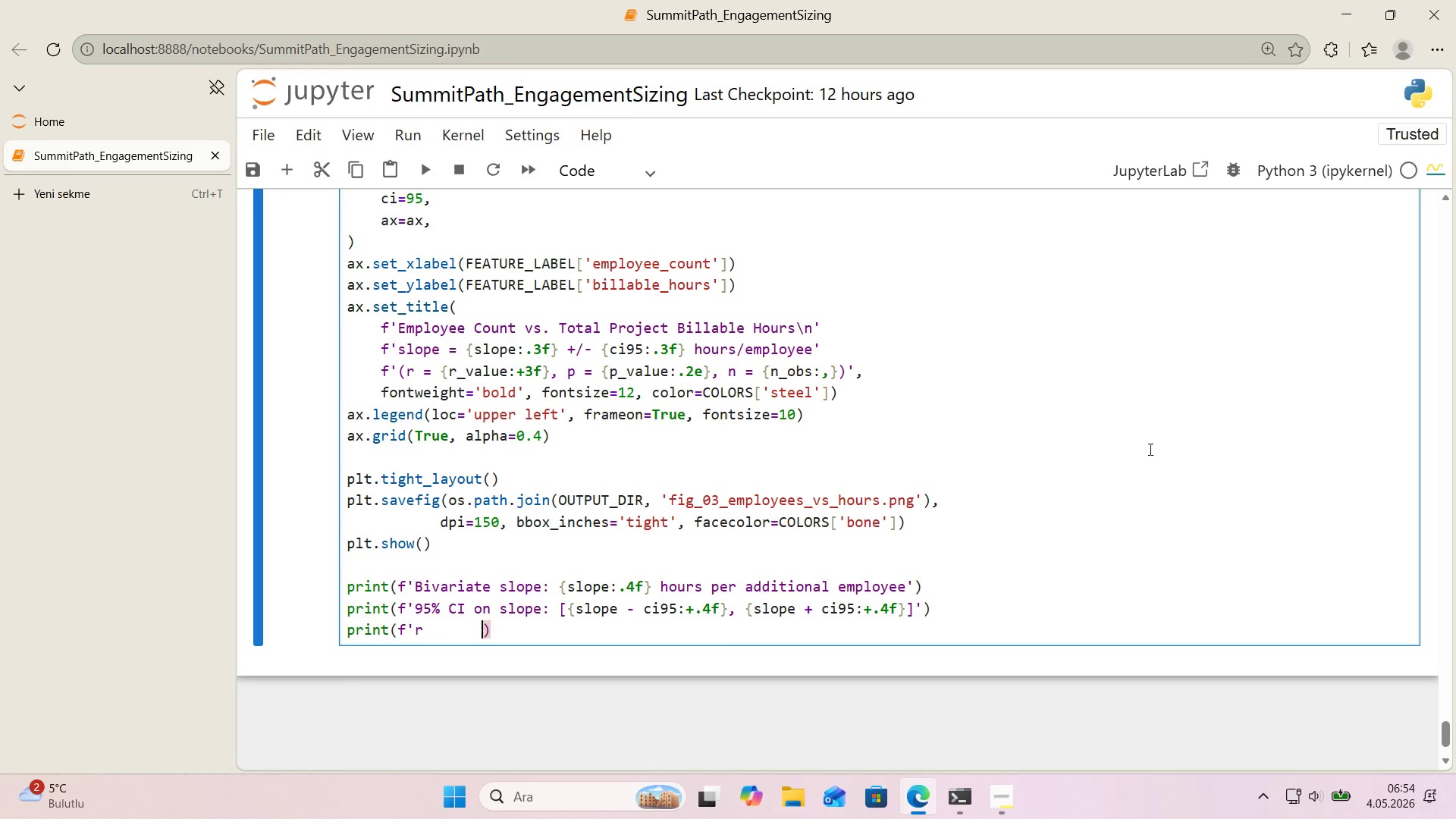 
key(Space)
 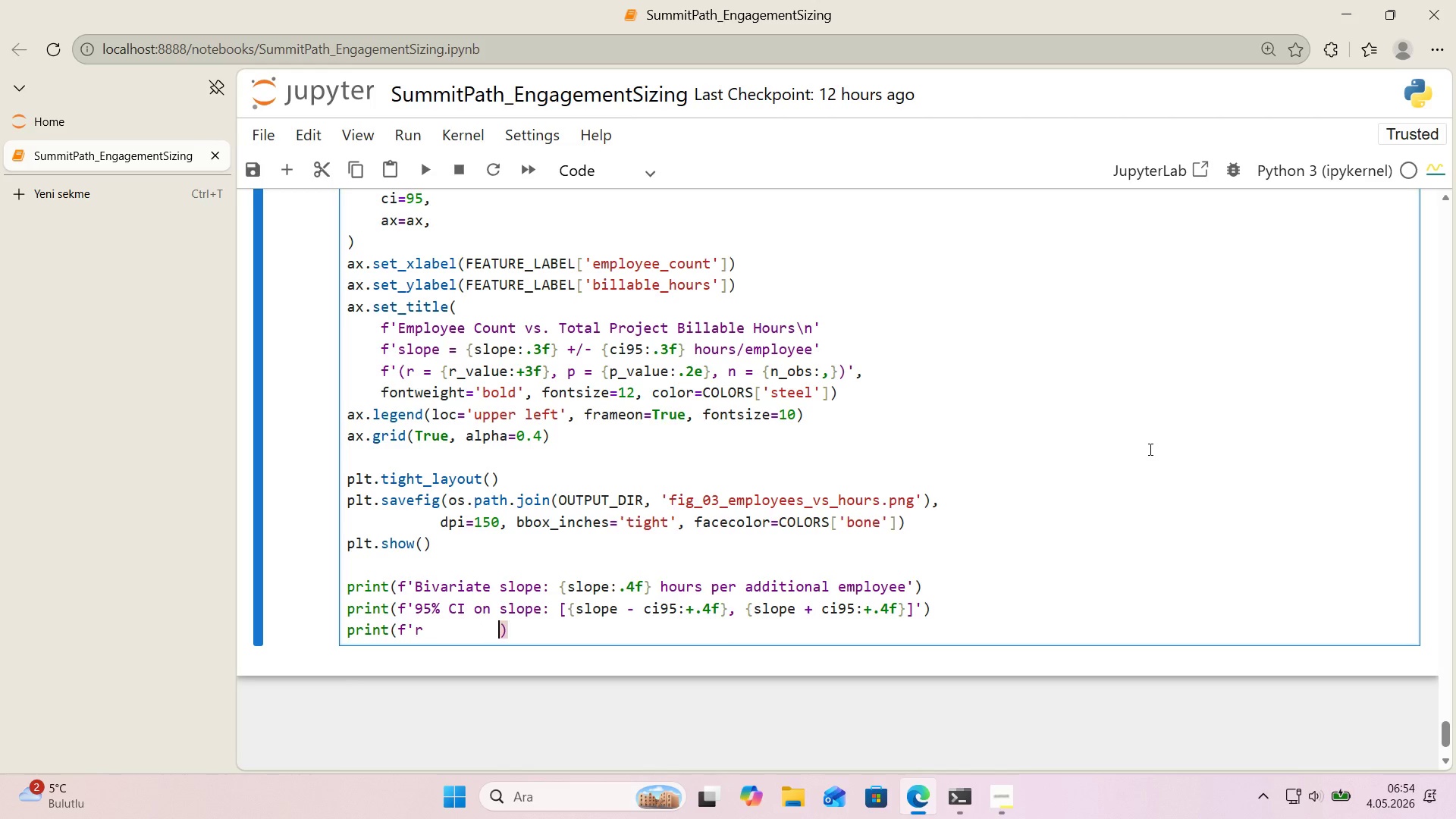 
key(Space)
 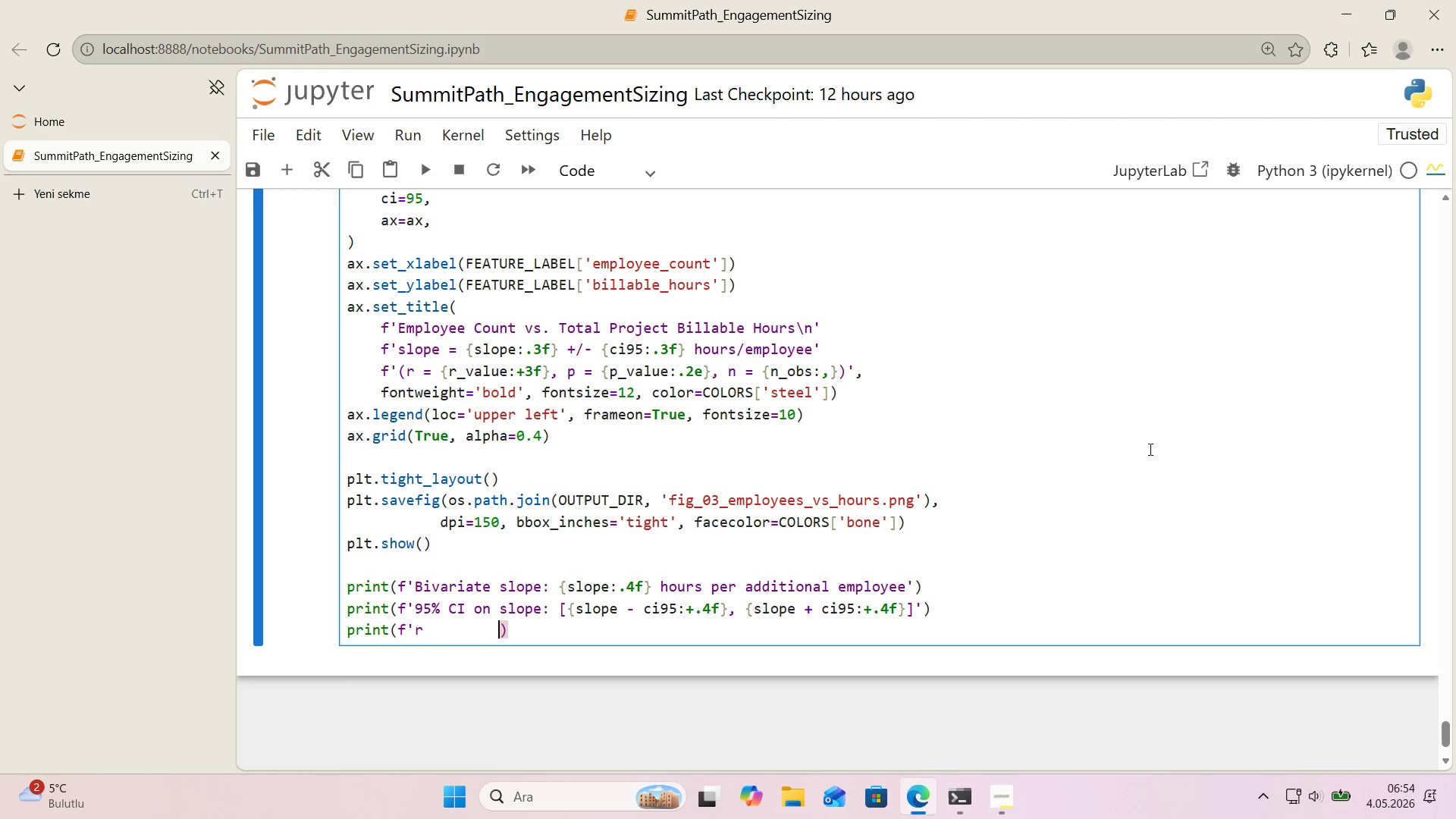 
key(Space)
 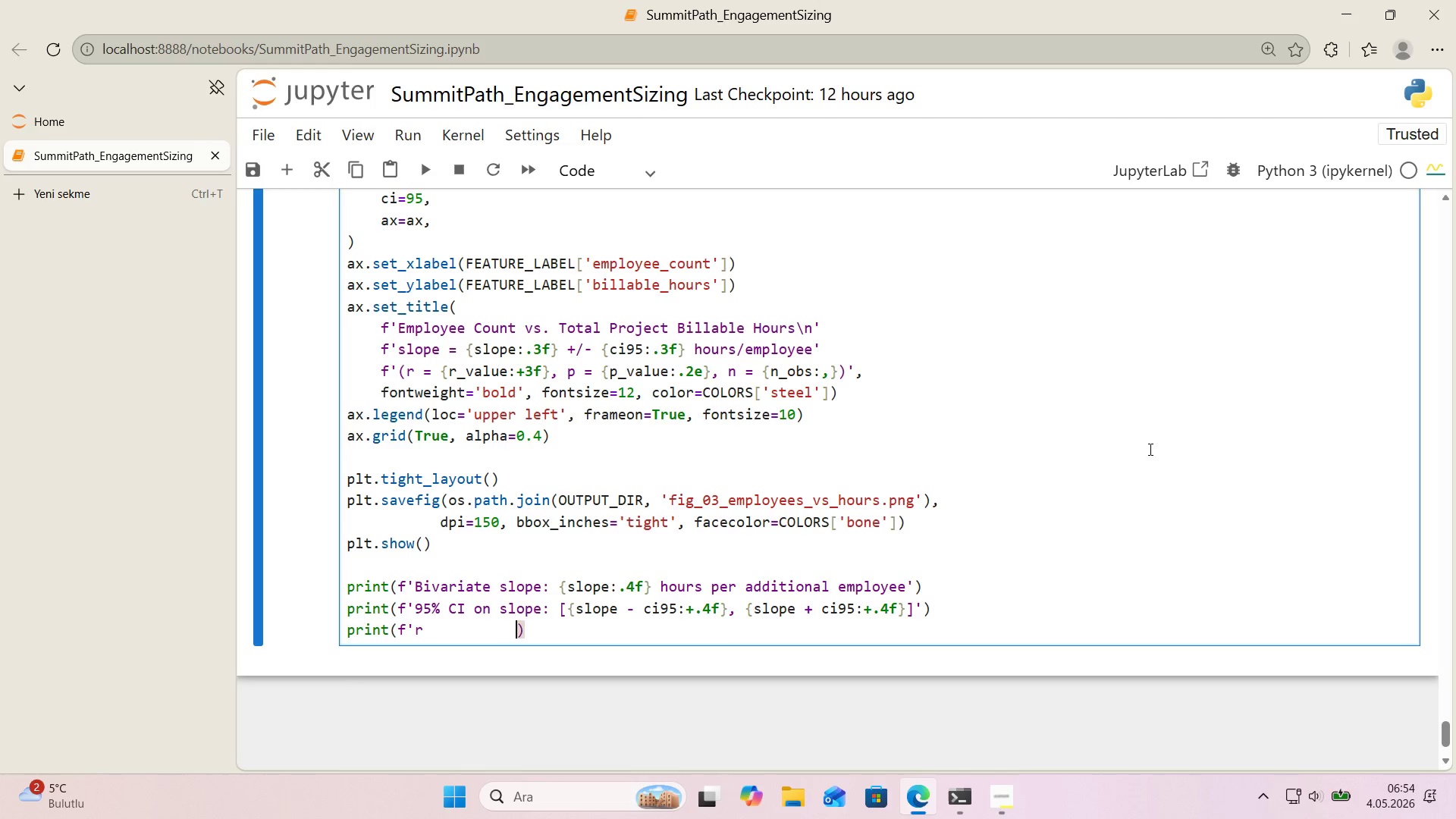 
key(Space)
 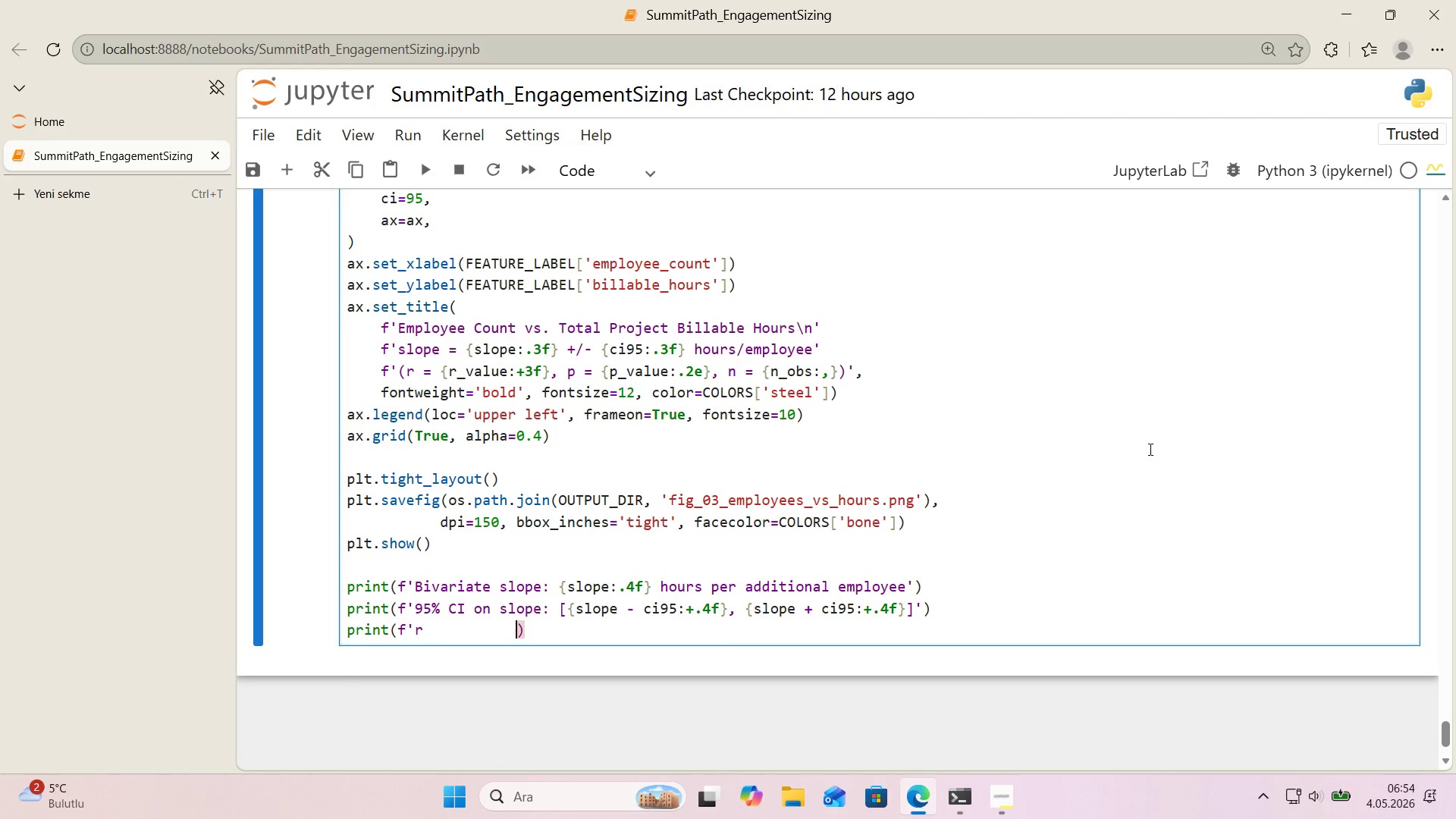 
key(Space)
 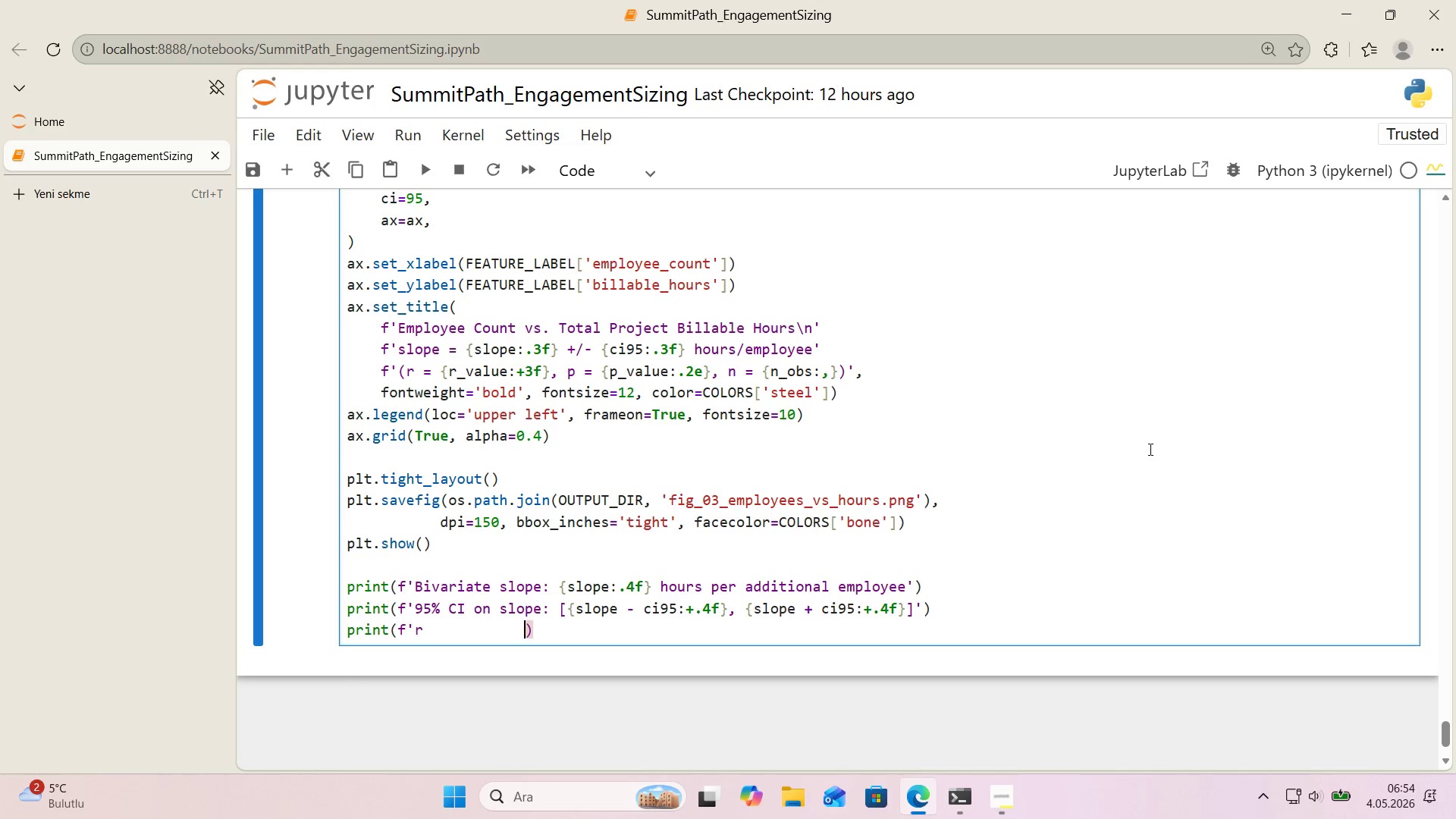 
key(Space)
 